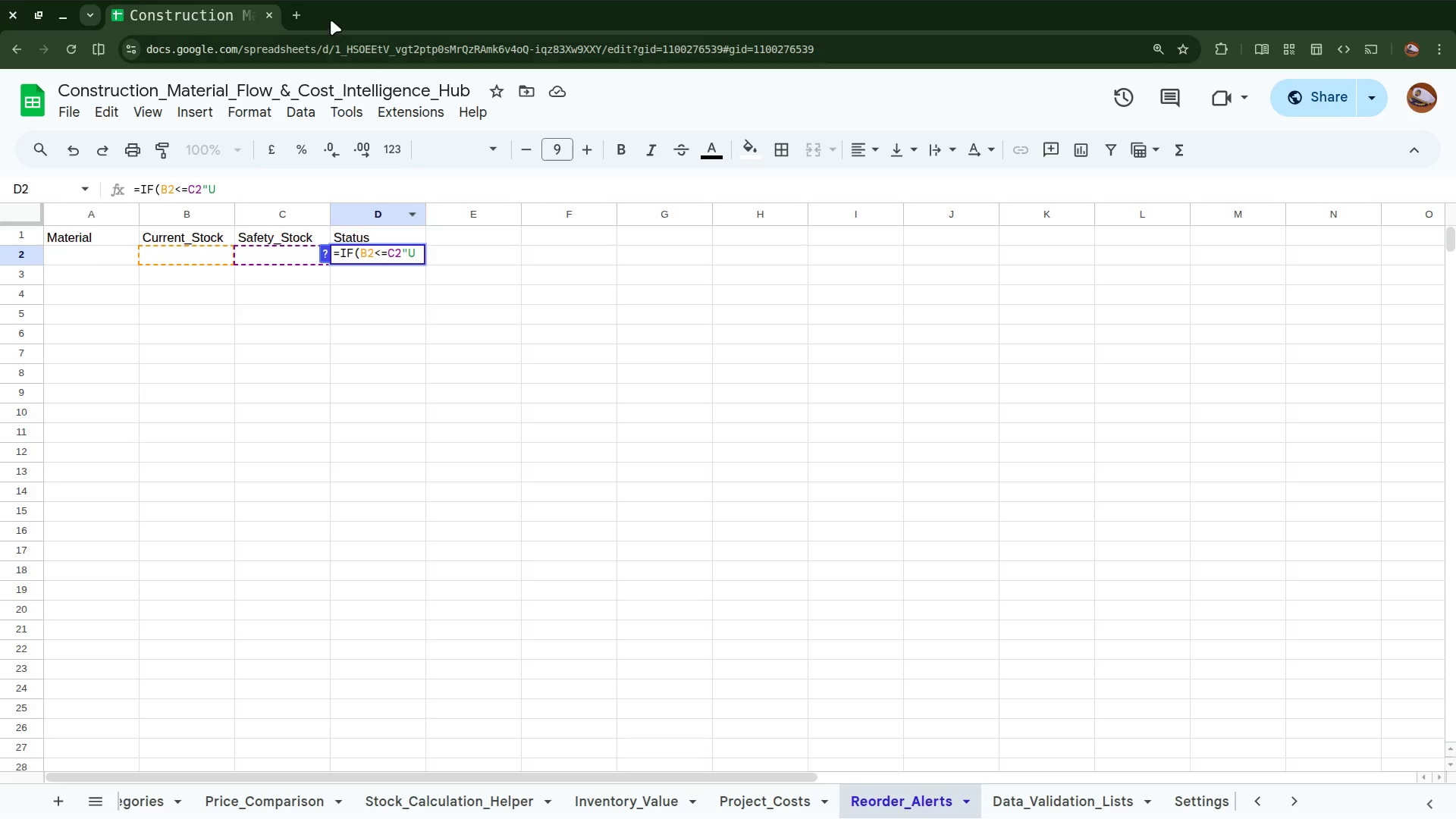 
wait(11.04)
 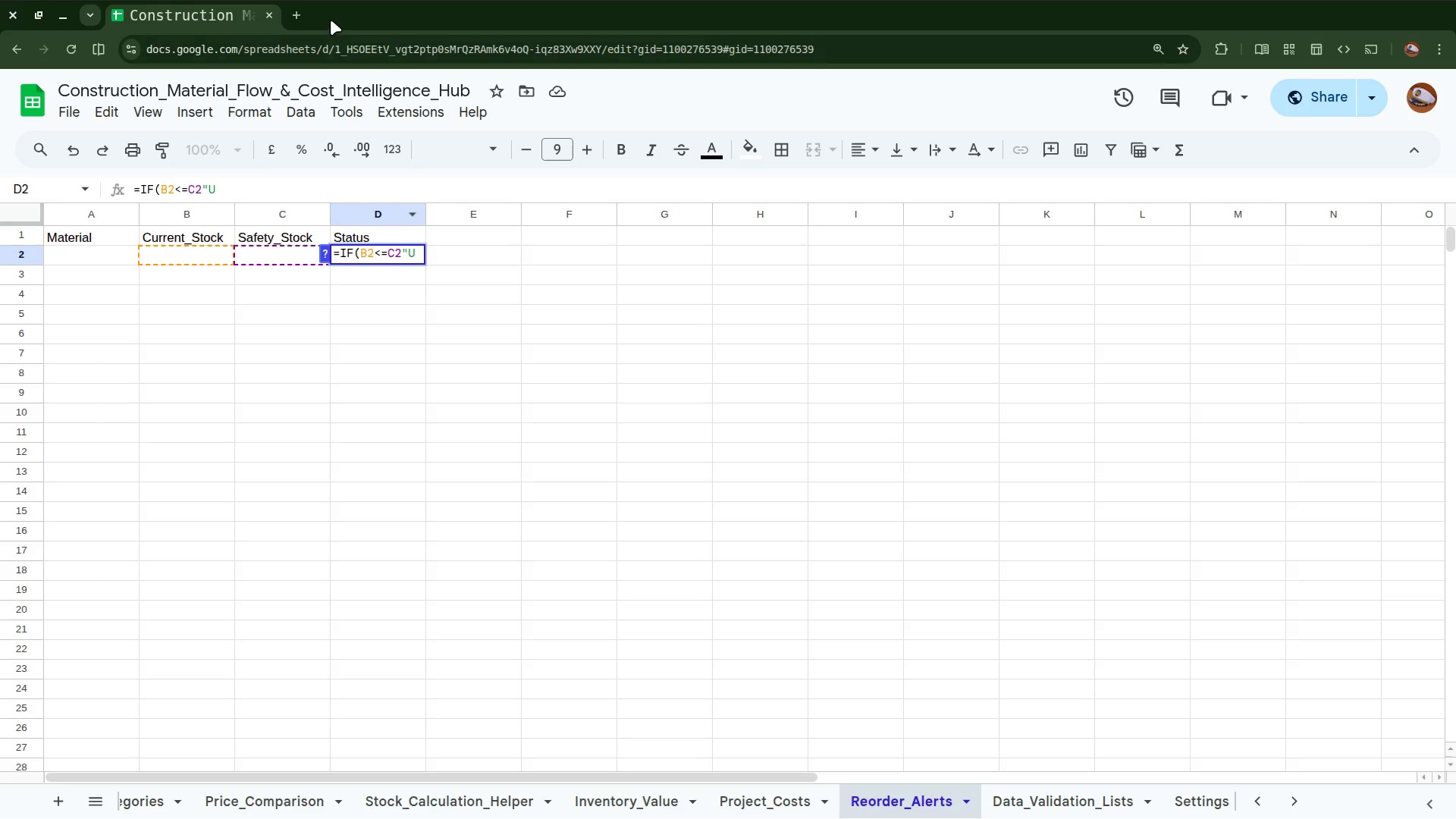 
left_click([297, 12])
 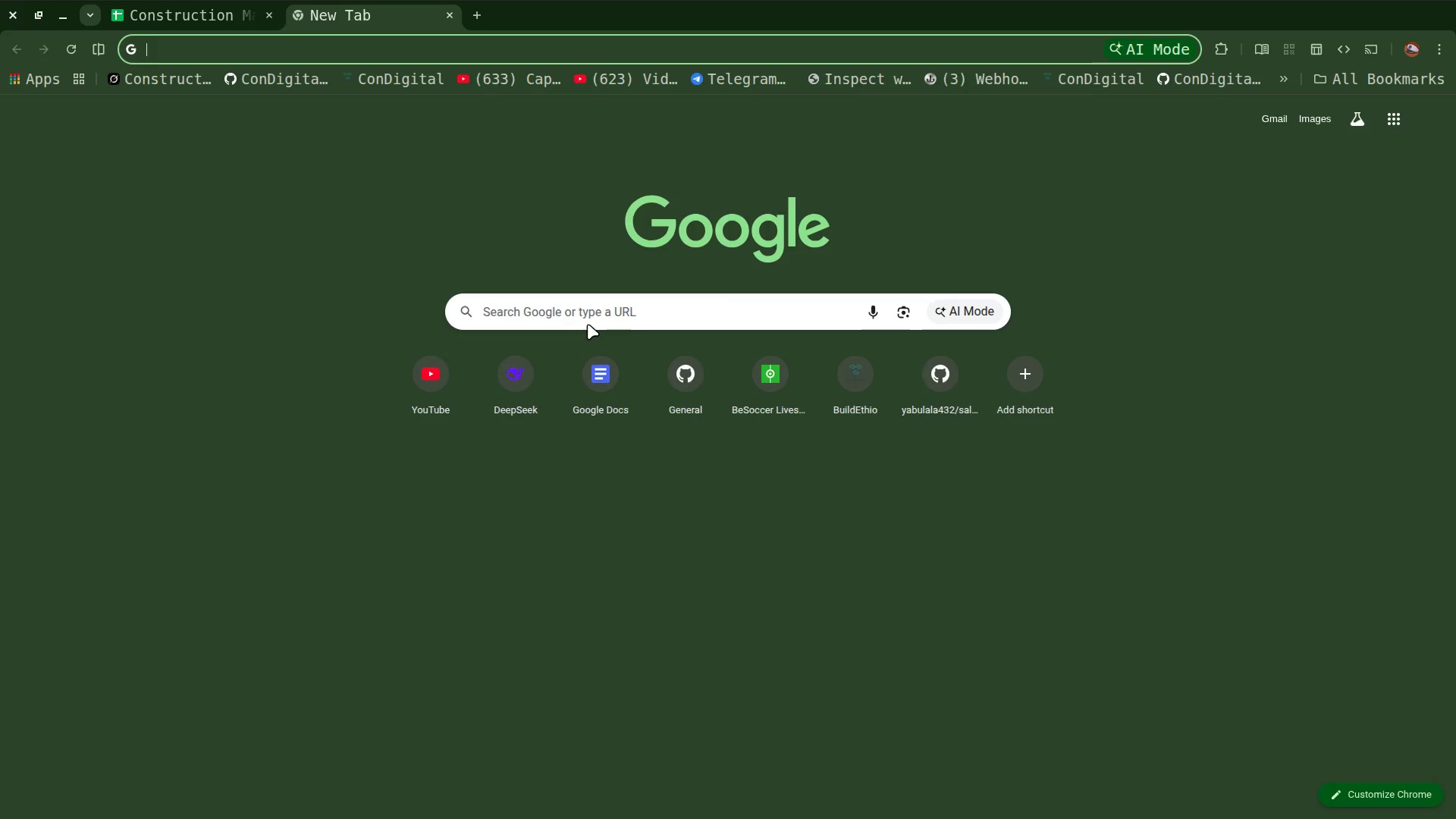 
left_click([588, 315])
 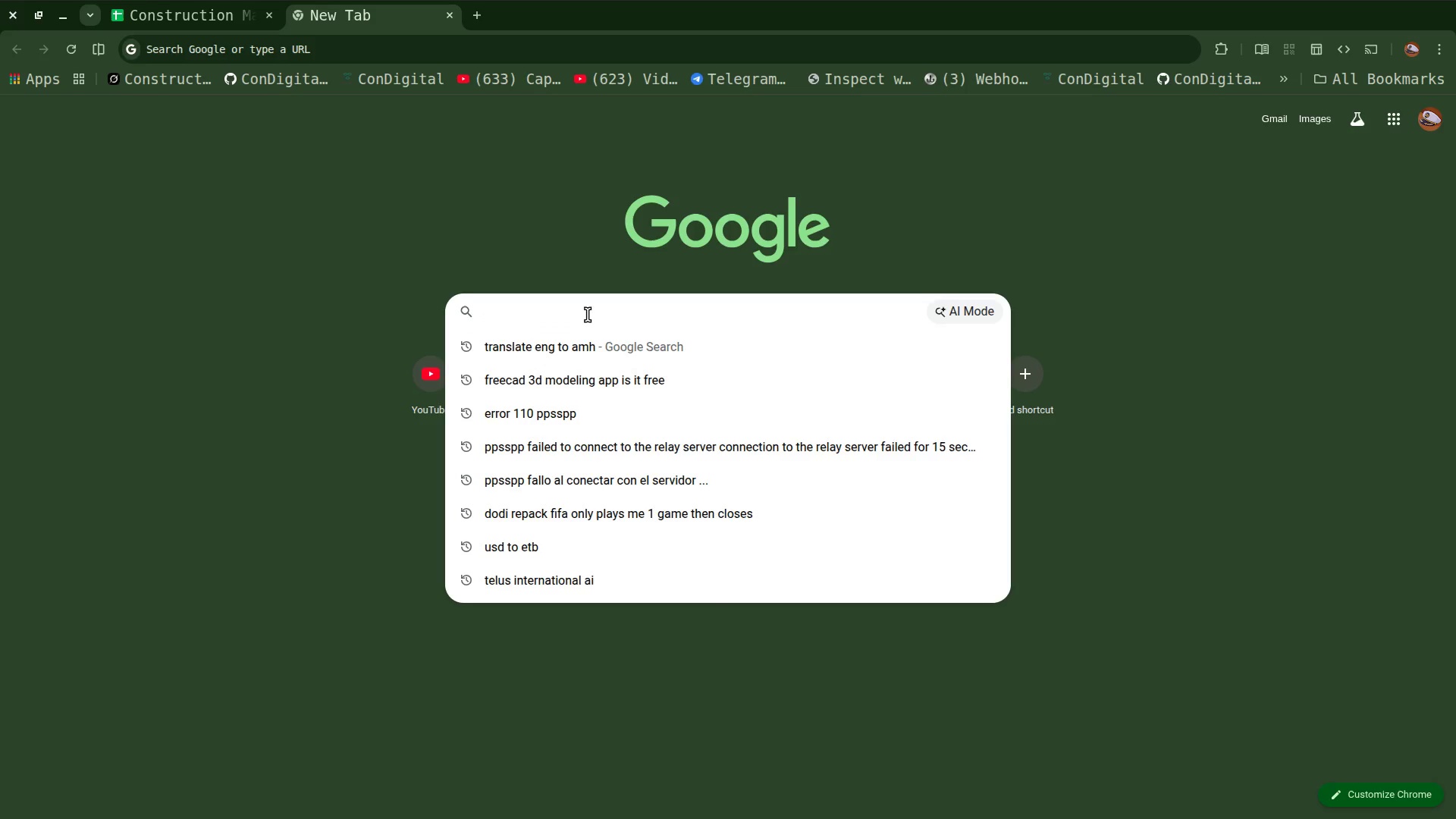 
type(emo)
 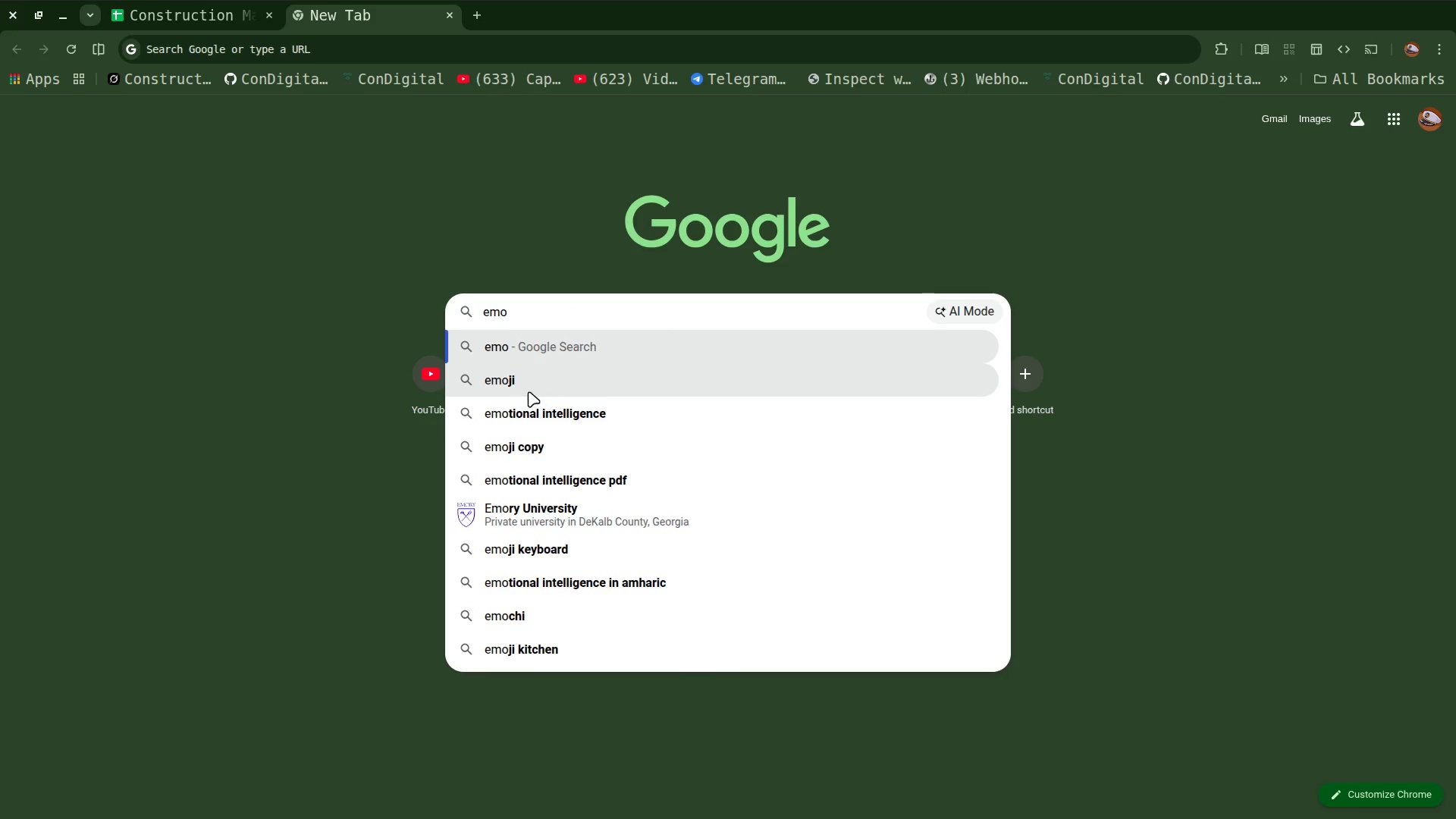 
left_click([518, 380])
 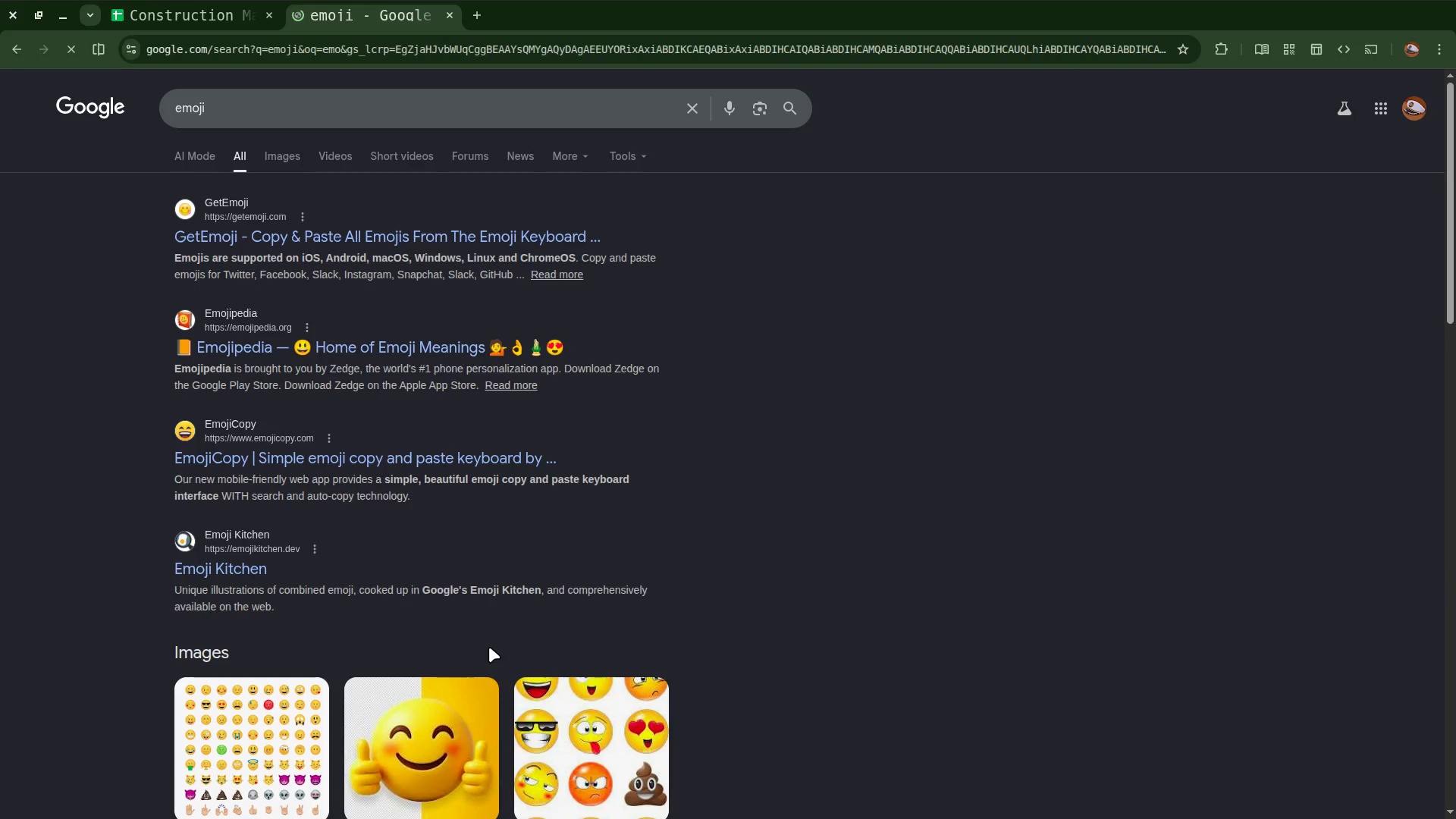 
scroll: coordinate [485, 606], scroll_direction: down, amount: 3.0
 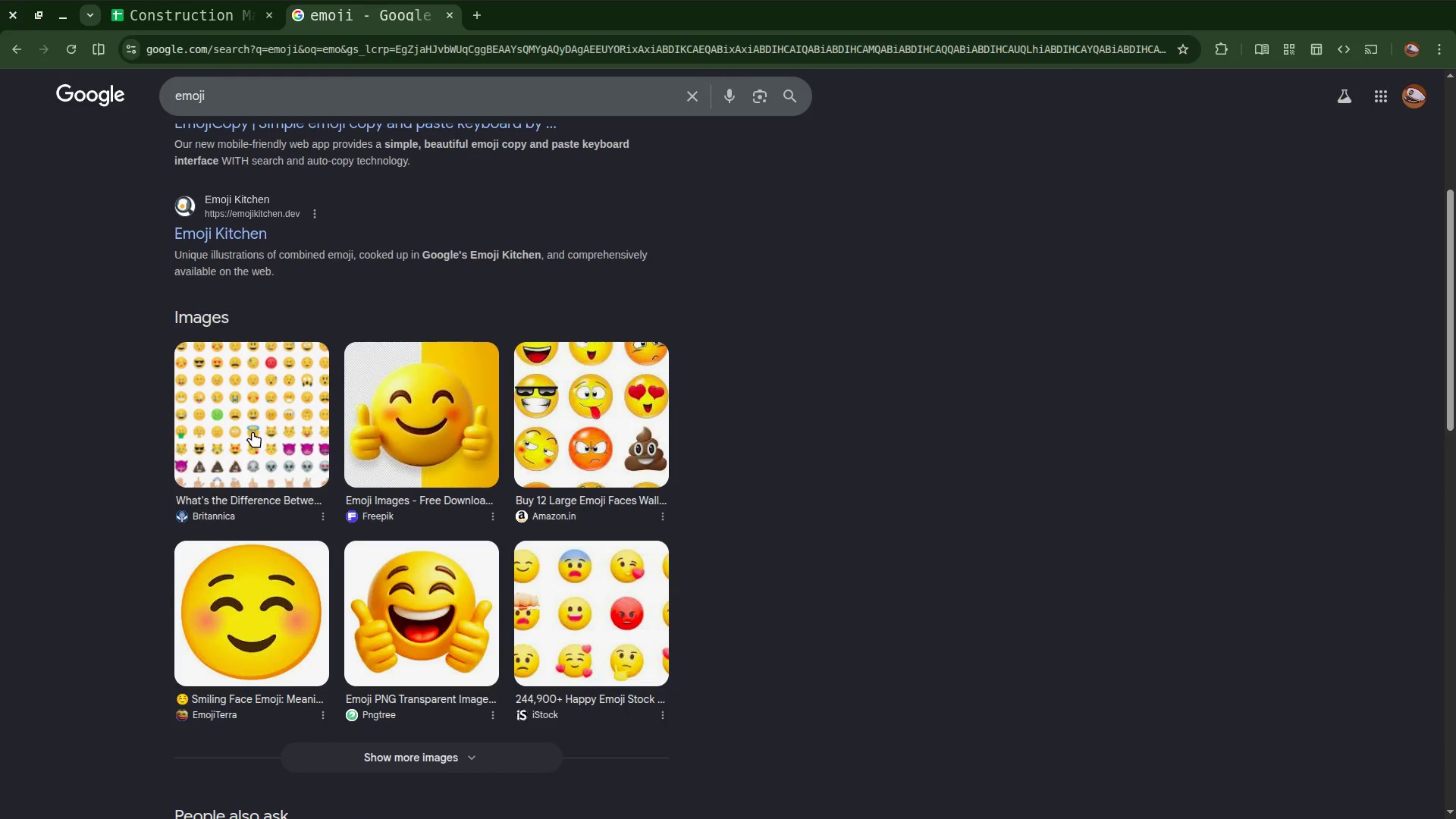 
left_click([253, 431])
 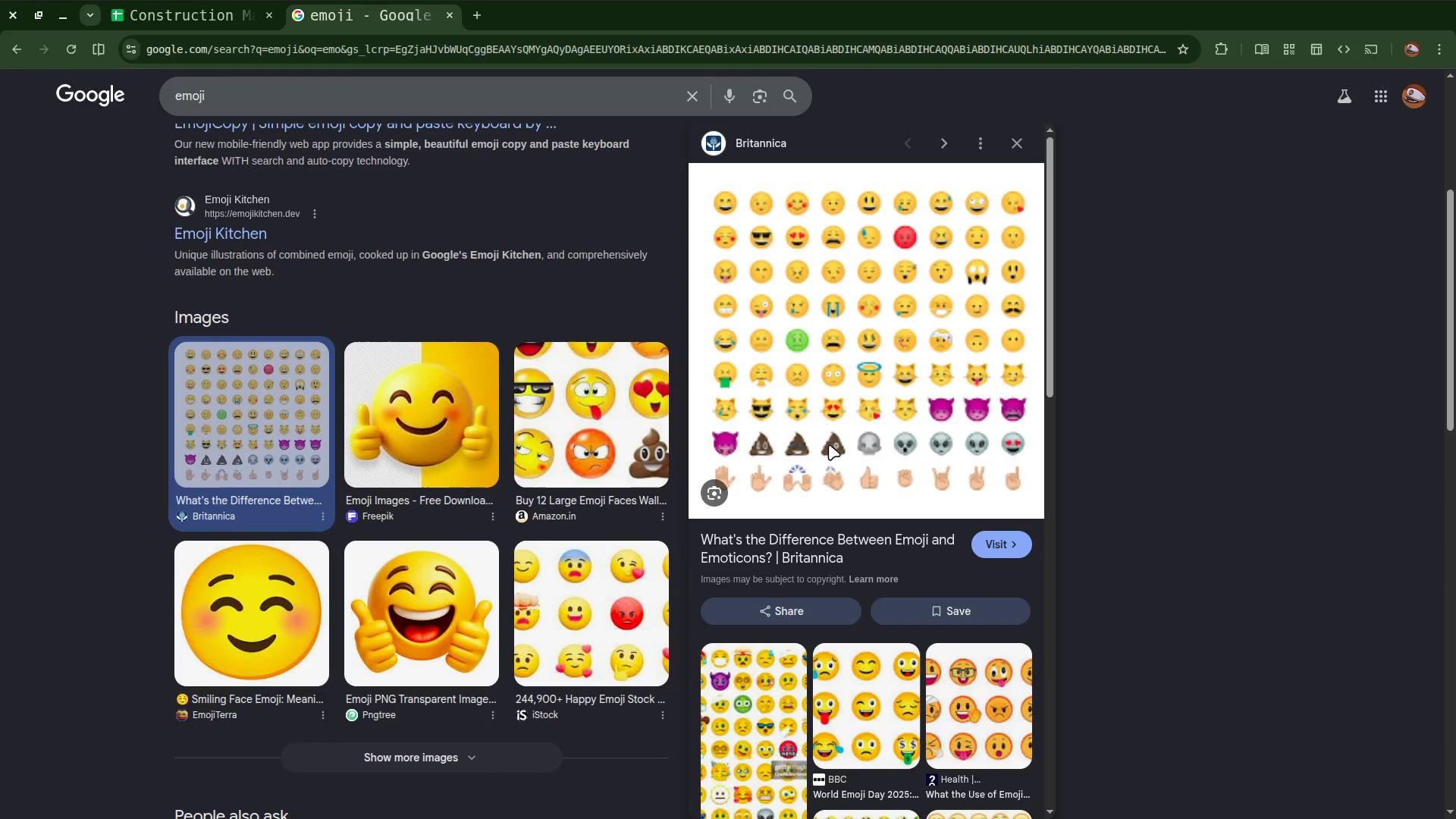 
scroll: coordinate [861, 377], scroll_direction: down, amount: 17.0
 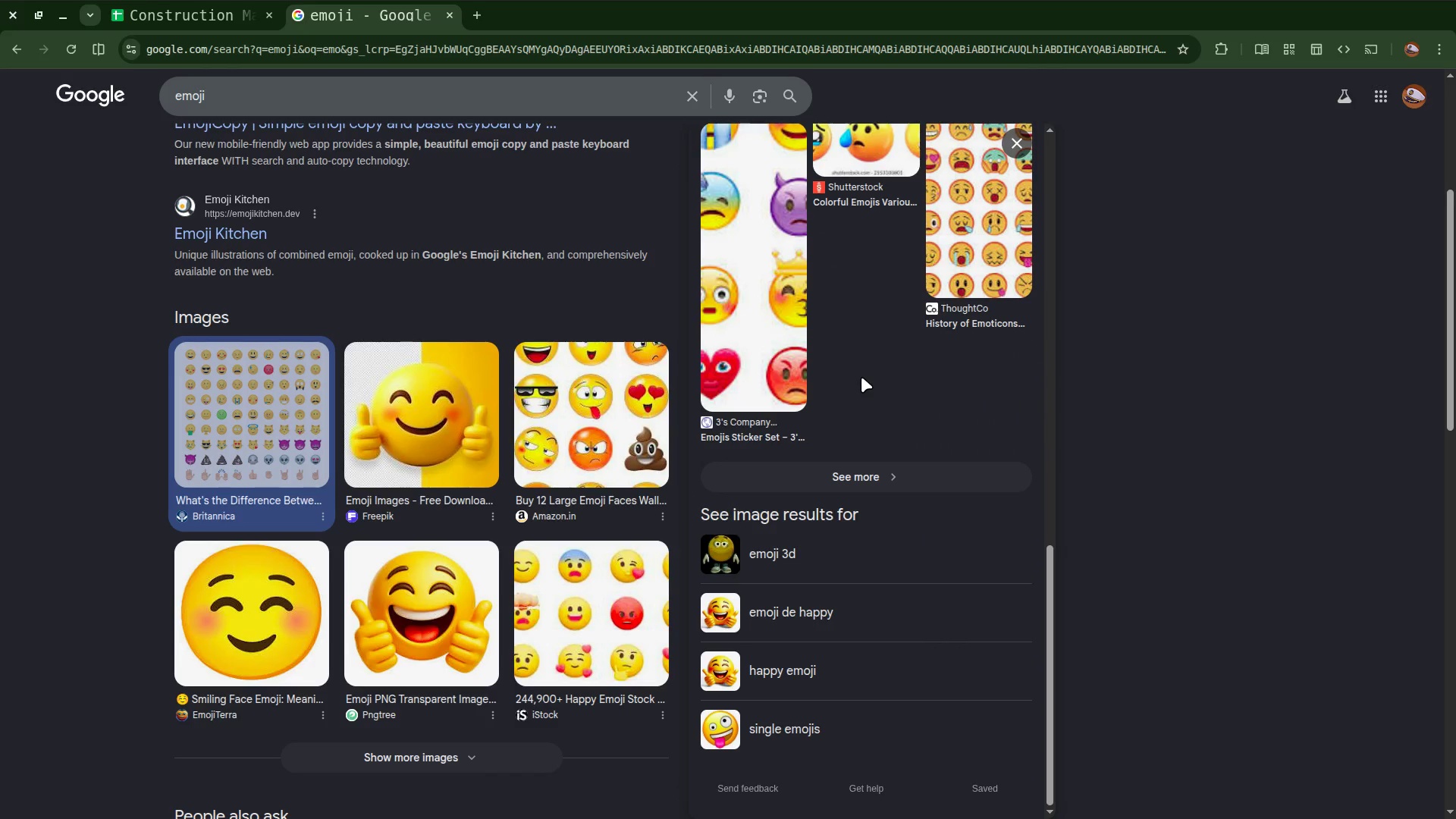 
scroll: coordinate [861, 377], scroll_direction: up, amount: 20.0
 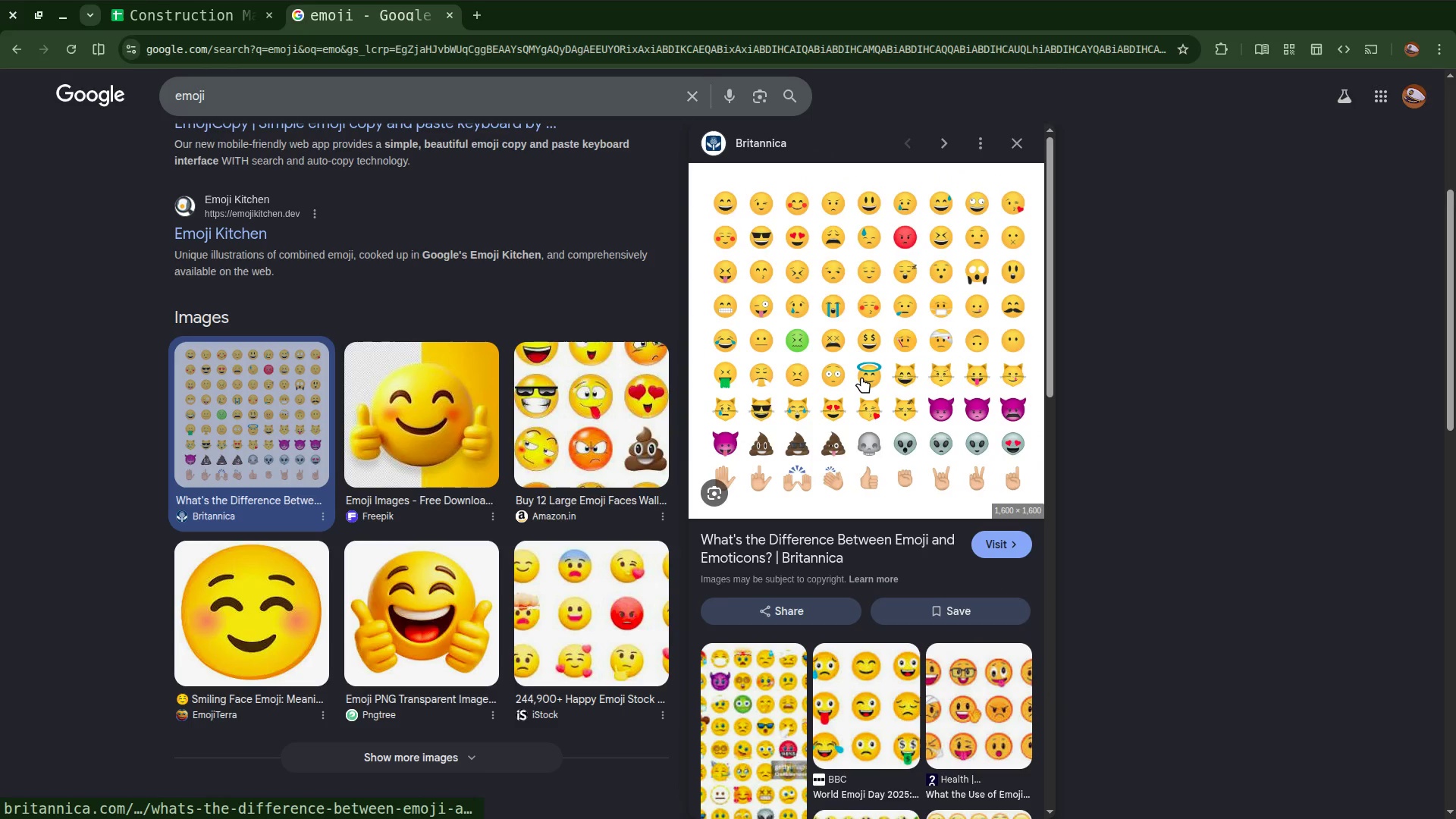 
scroll: coordinate [861, 377], scroll_direction: down, amount: 7.0
 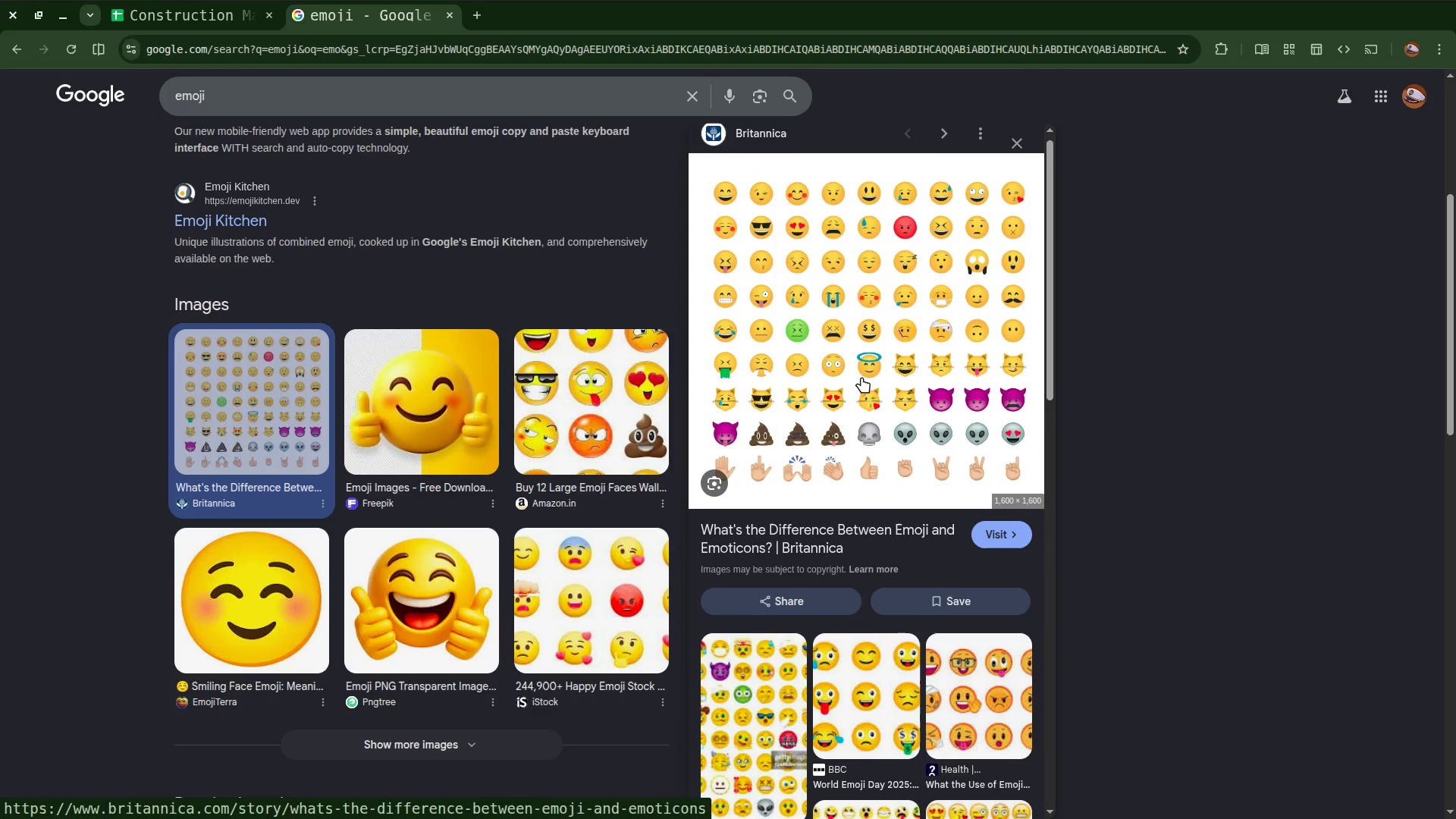 
scroll: coordinate [861, 377], scroll_direction: up, amount: 8.0
 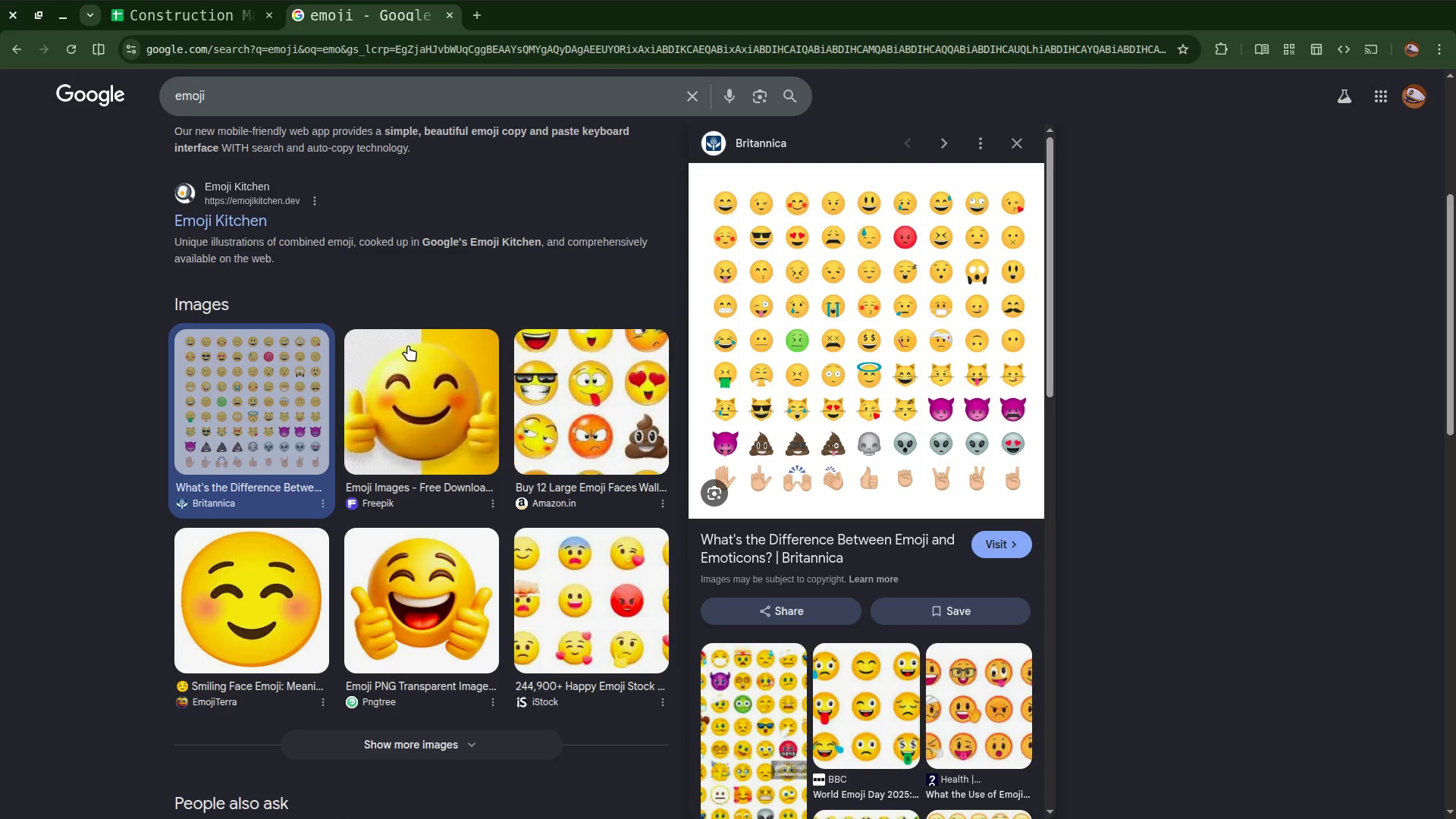 
left_click([233, 109])
 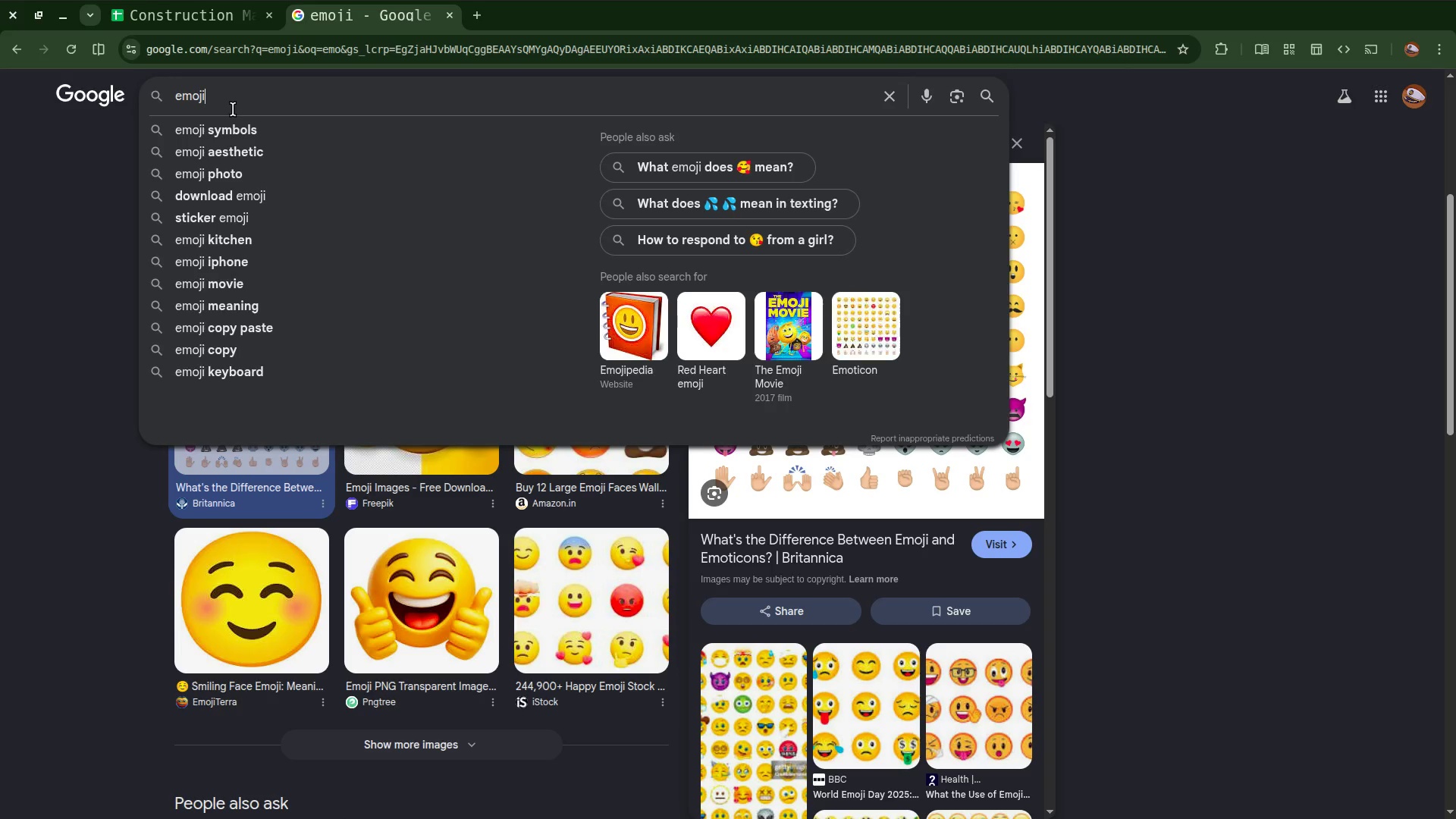 
type( alert)
 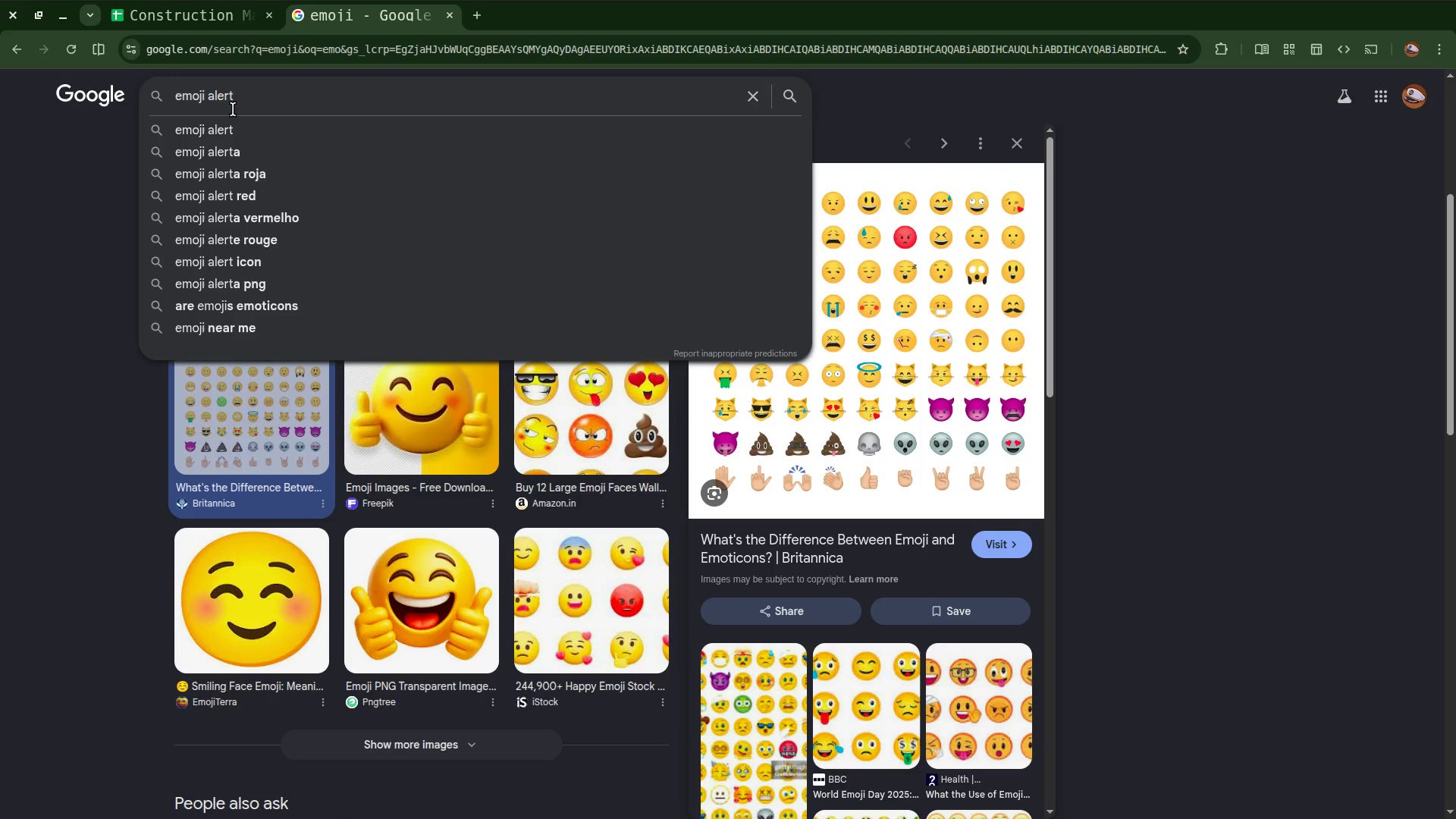 
key(Enter)
 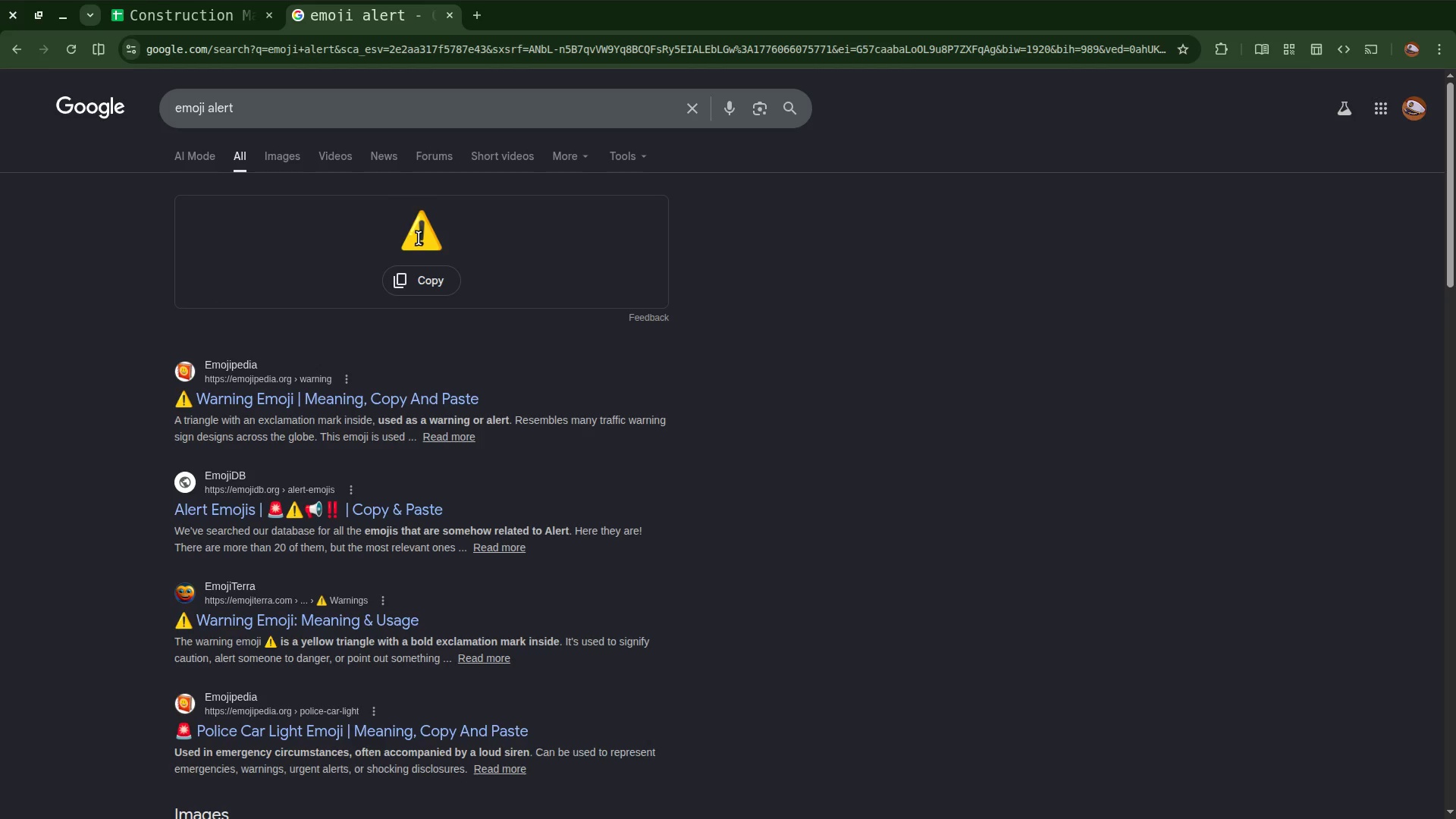 
left_click([415, 272])
 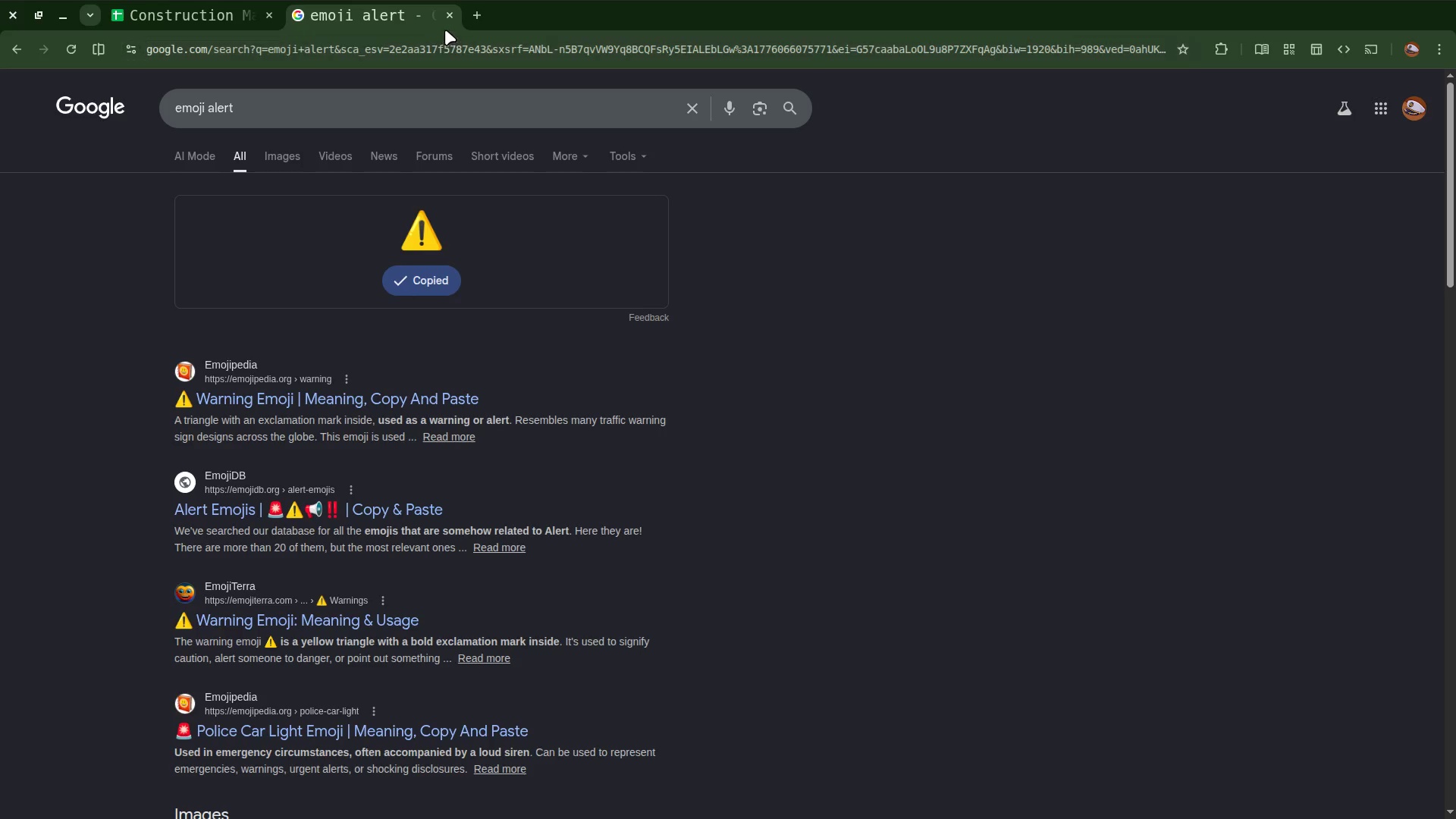 
left_click([451, 14])
 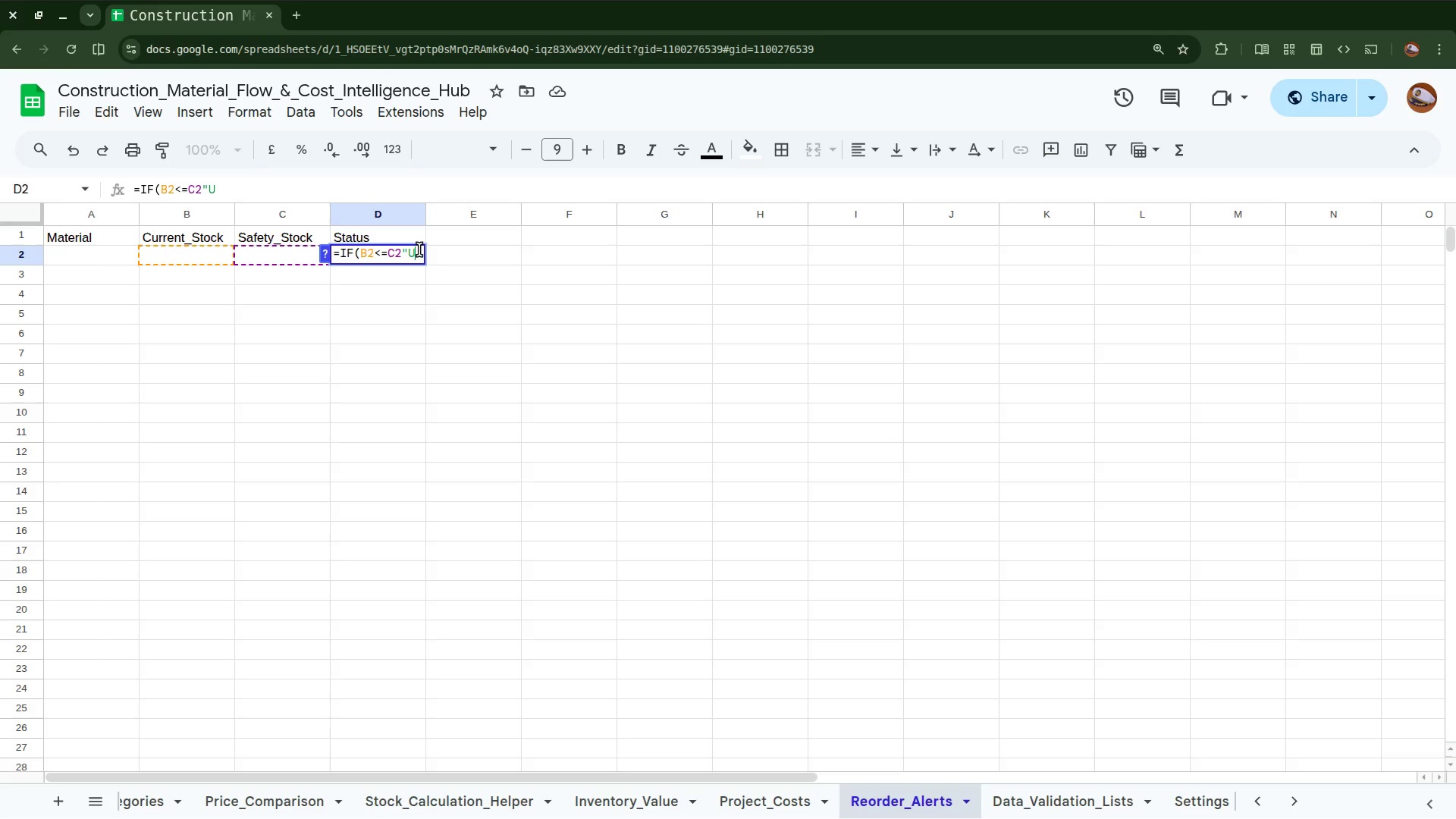 
key(Control+V)
 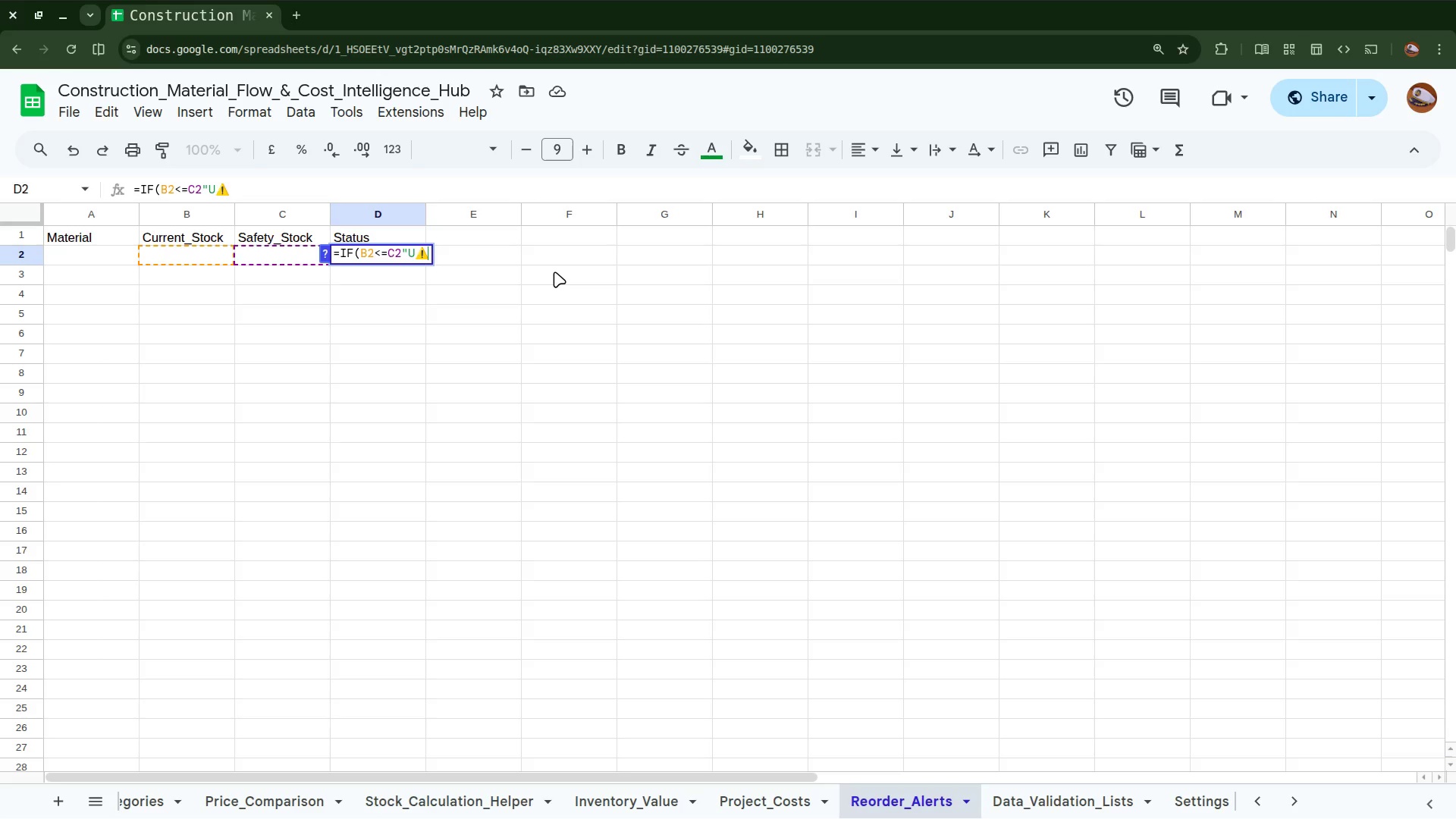 
key(ArrowLeft)
 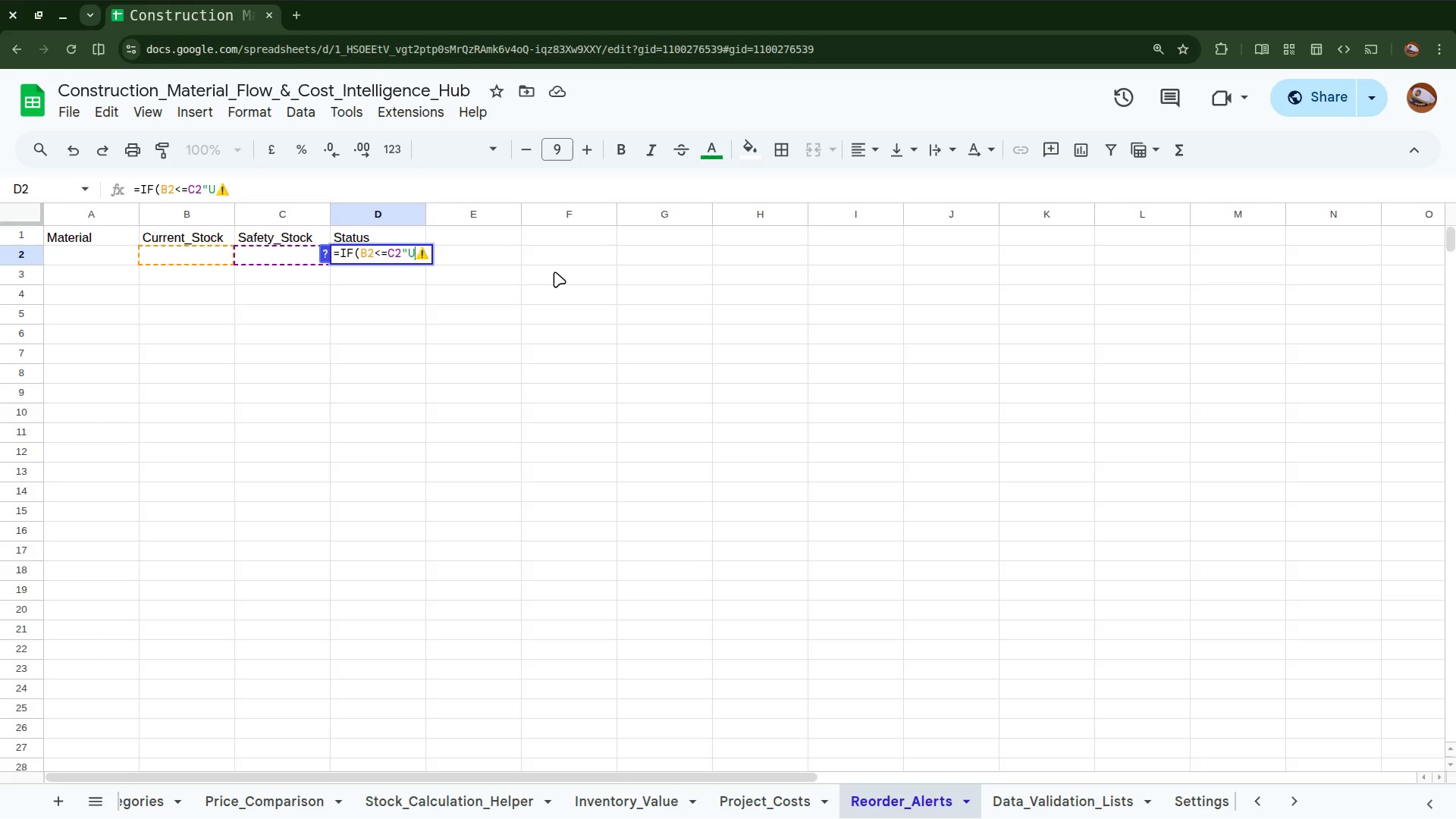 
key(Backspace)
 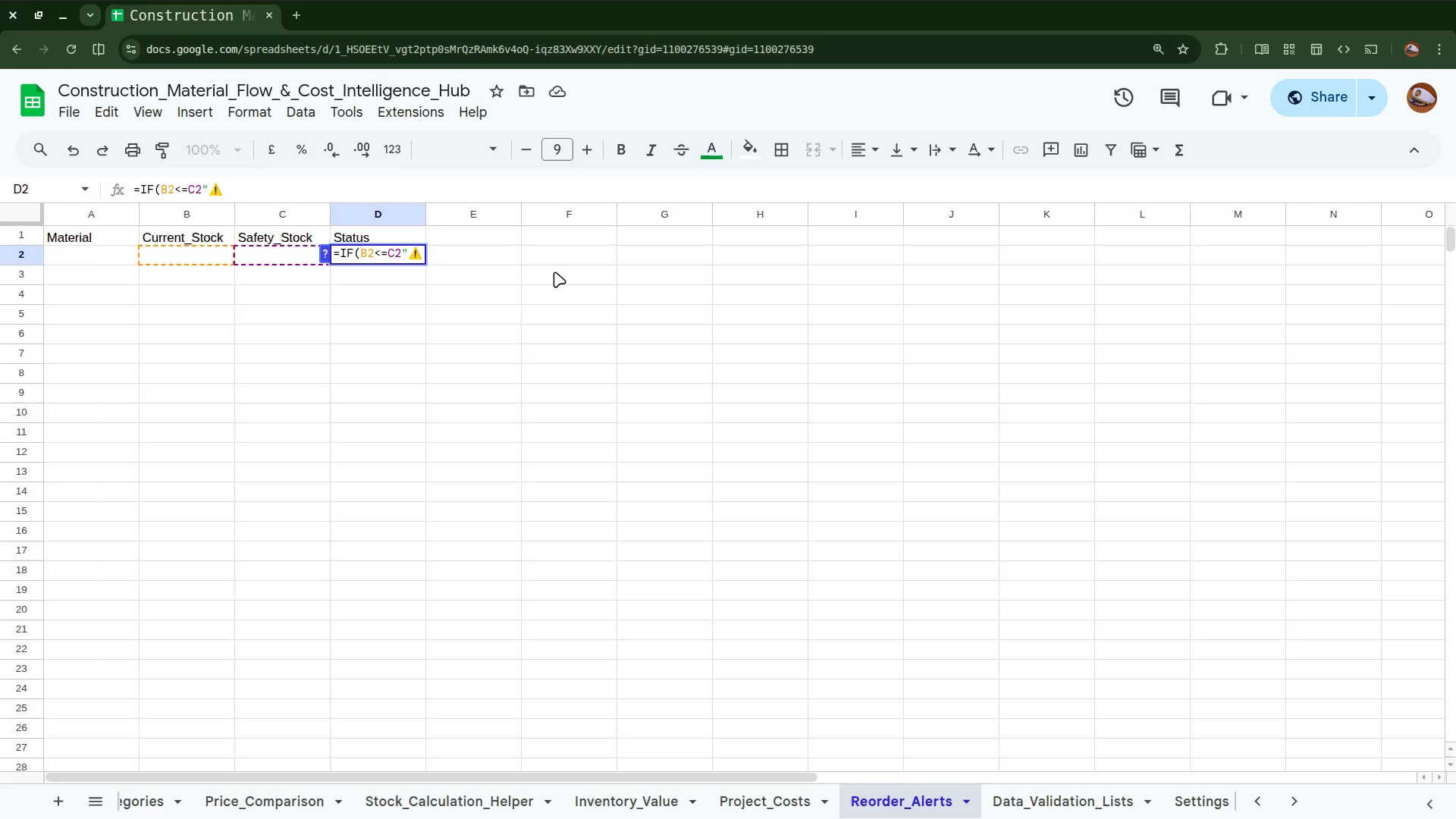 
key(ArrowRight)
 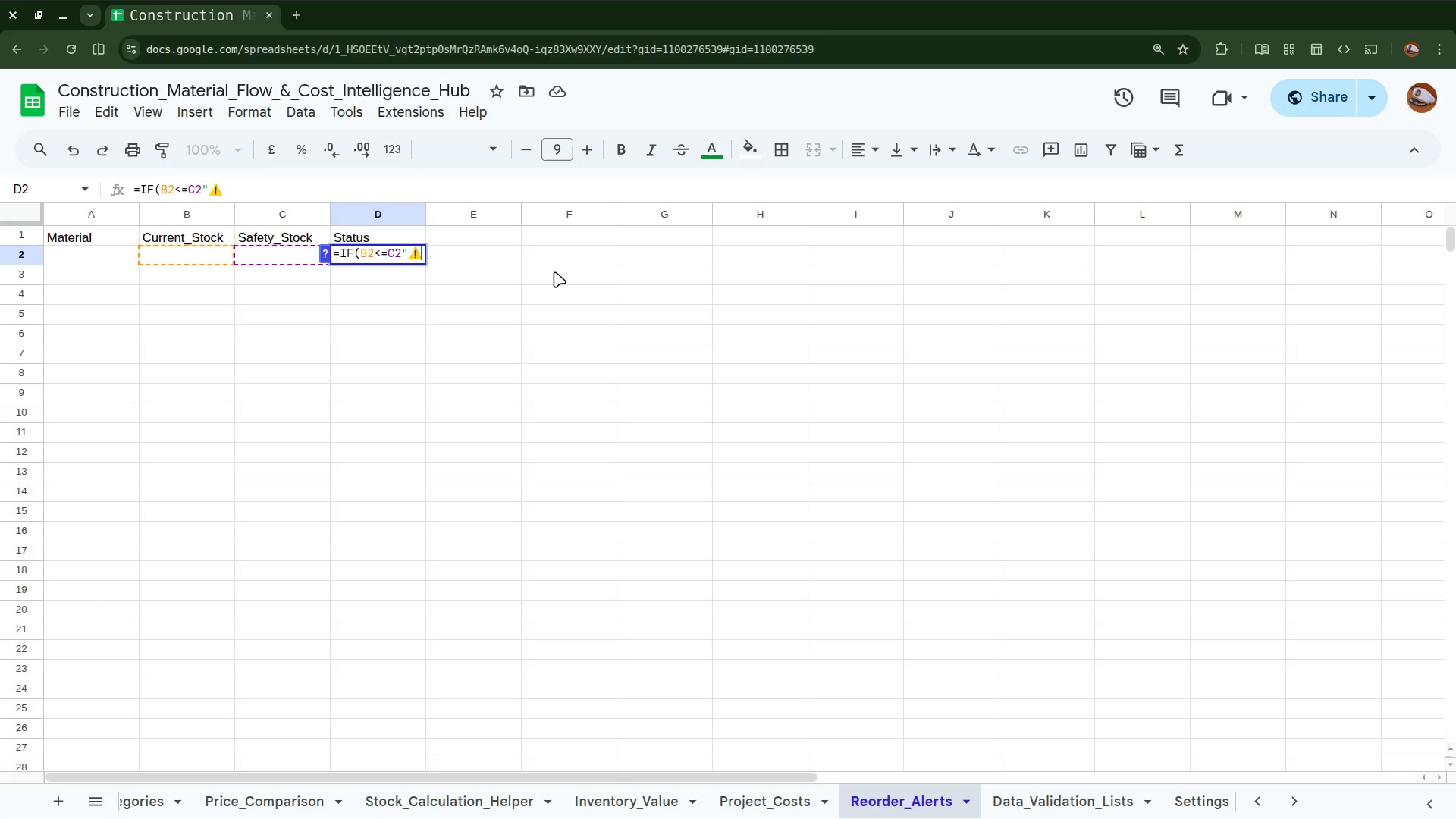 
wait(6.7)
 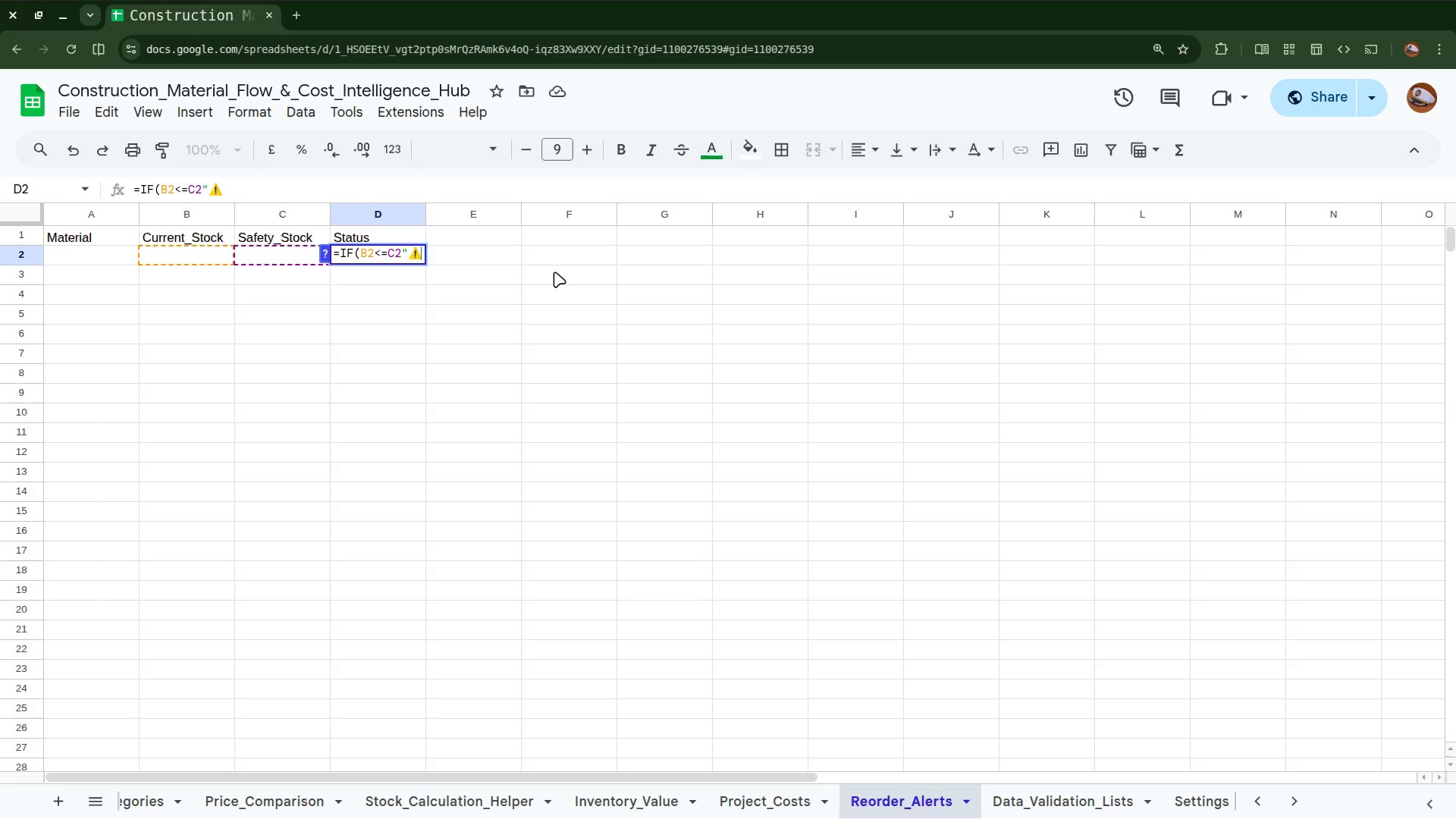 
type(u)
key(Backspace)
type(Ur)
 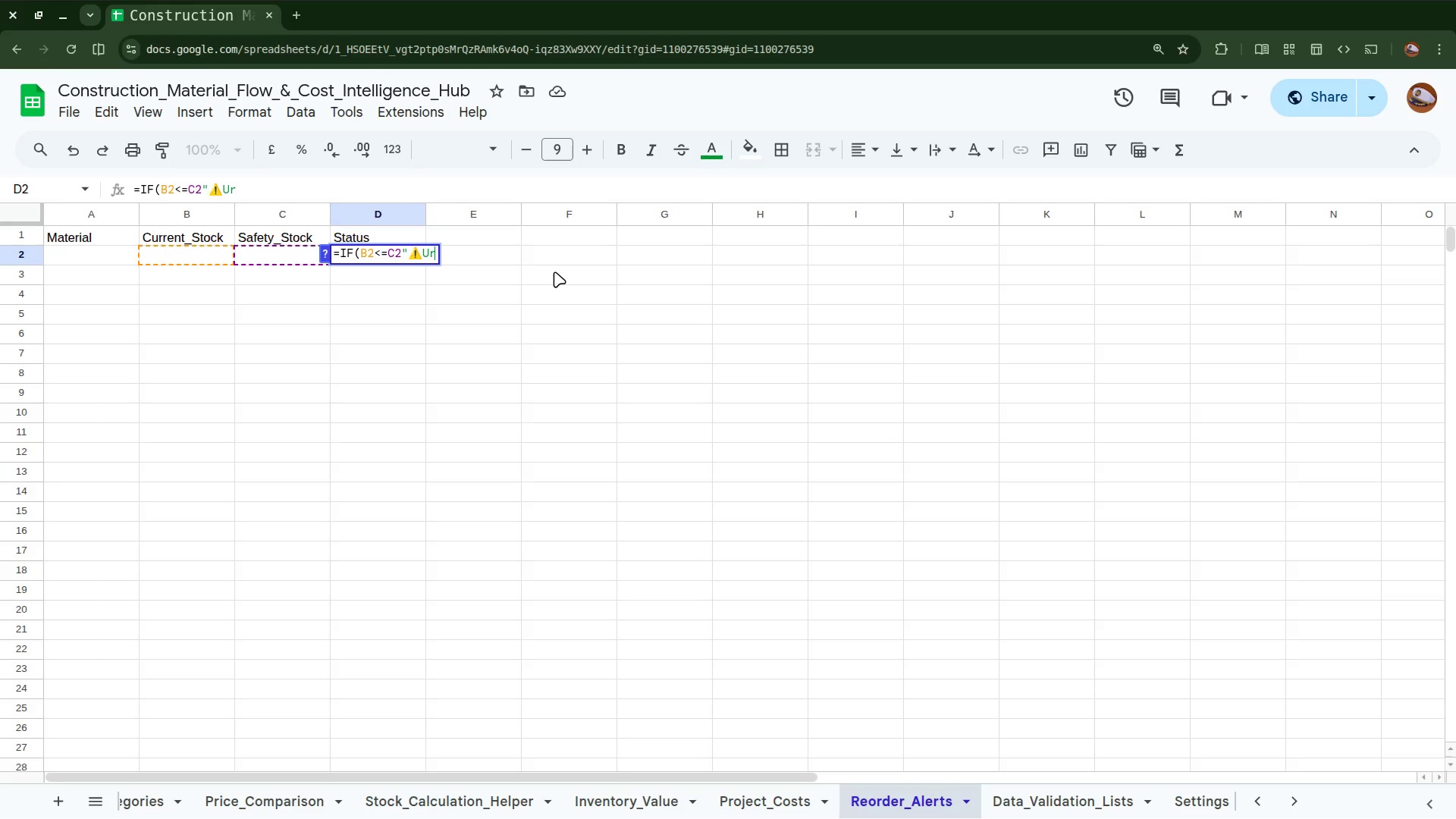 
type(gent)
 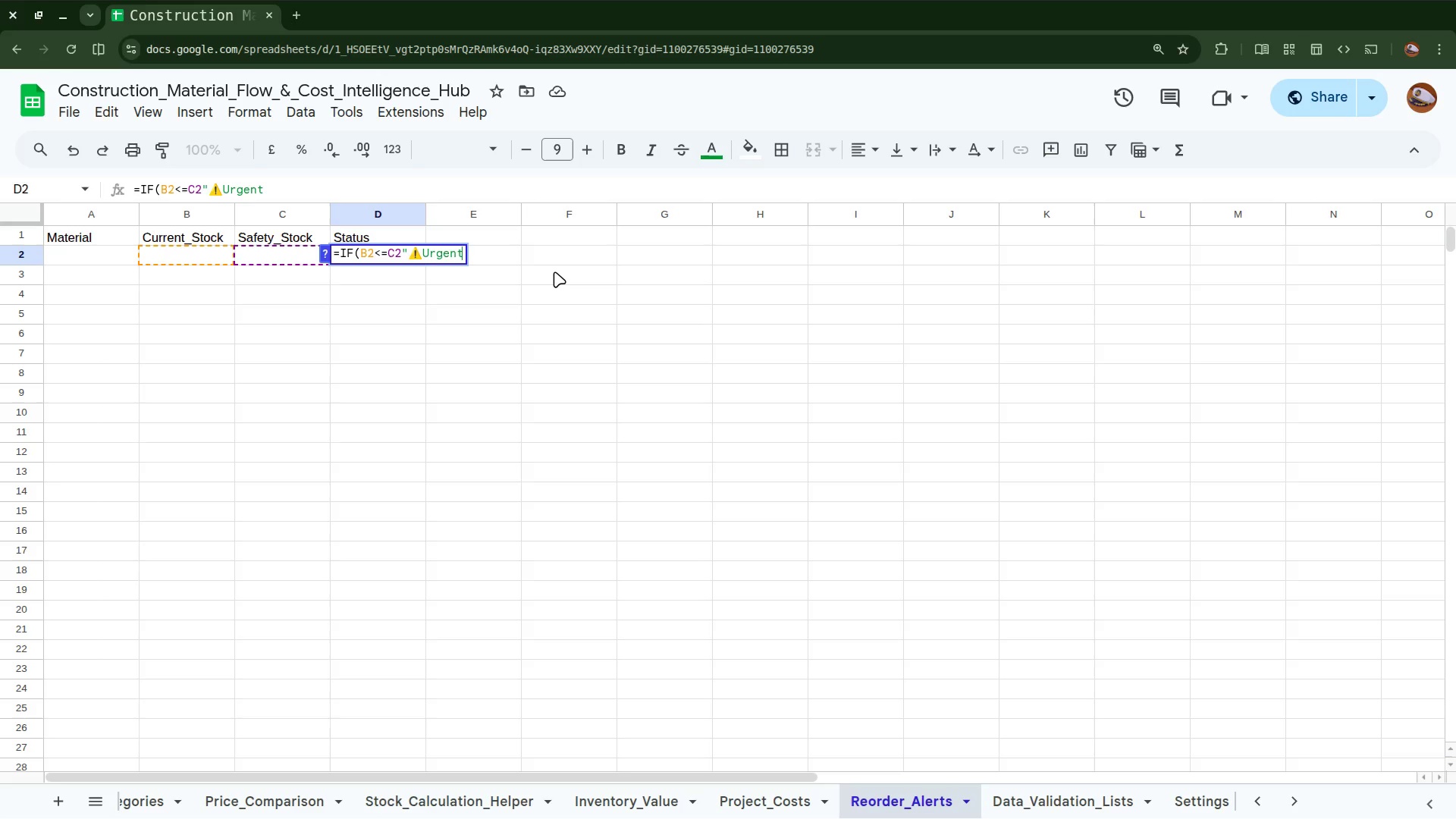 
type( Rec)
 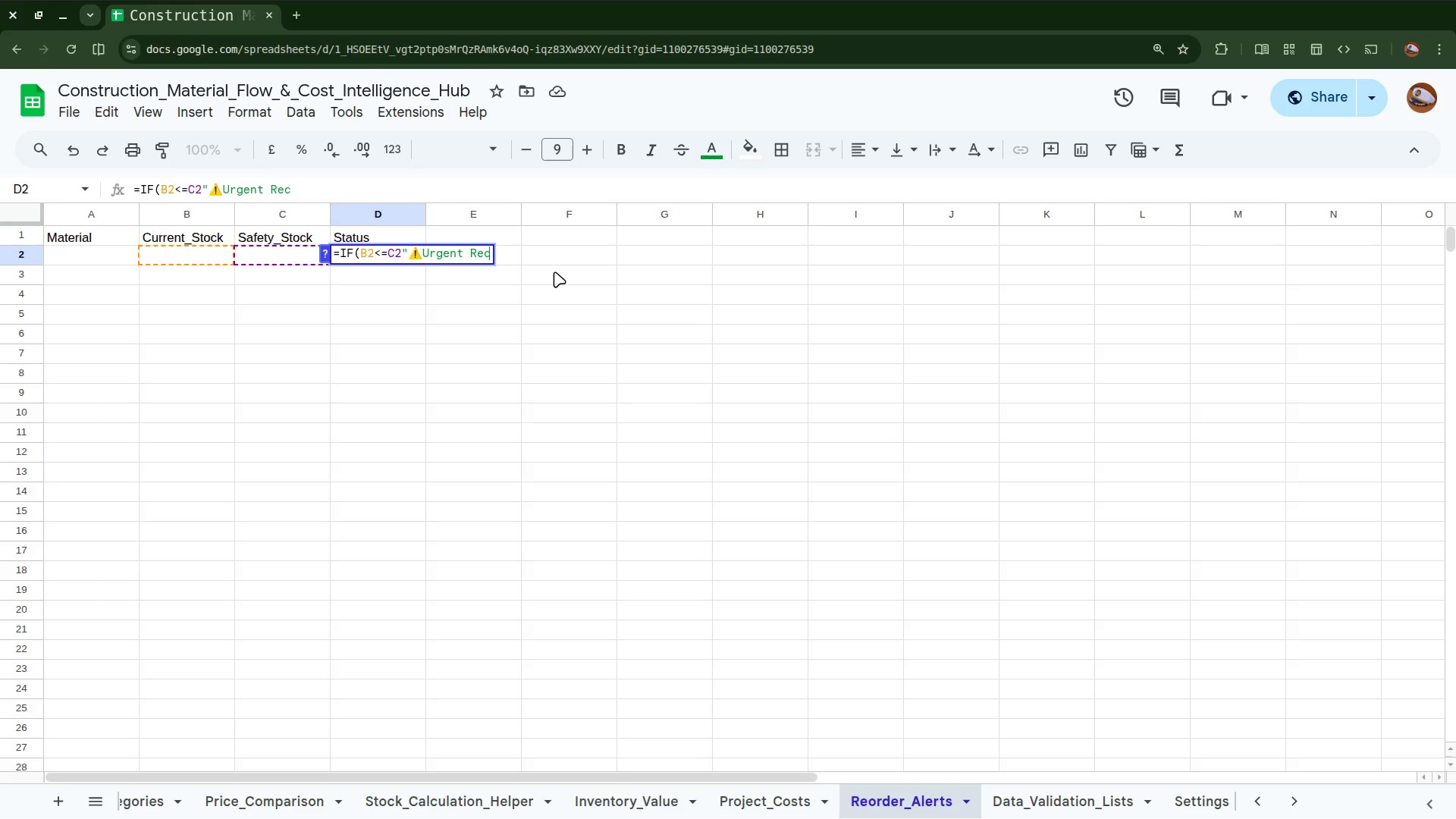 
type(o)
key(Backspace)
type(ord)
 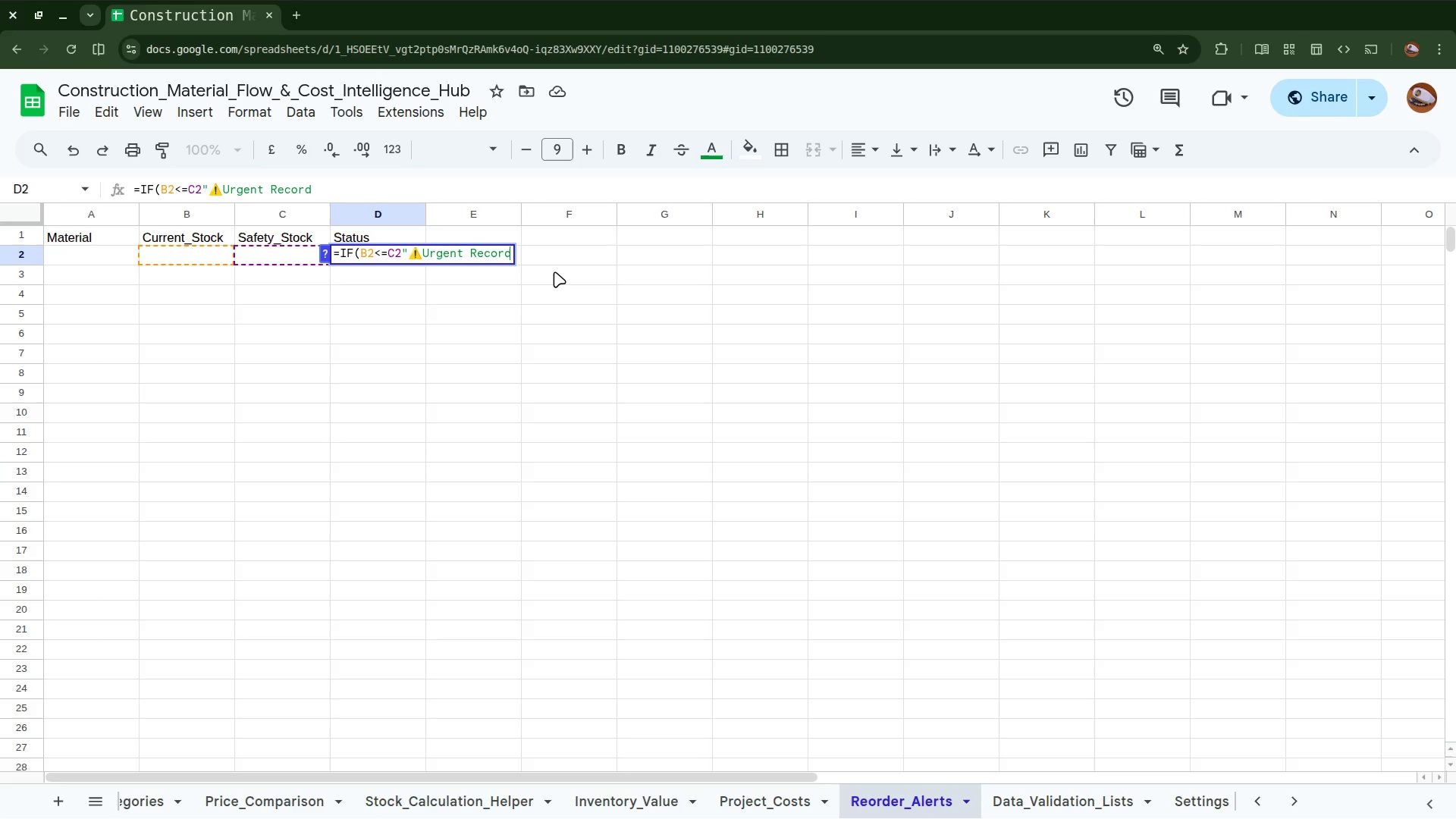 
wait(5.18)
 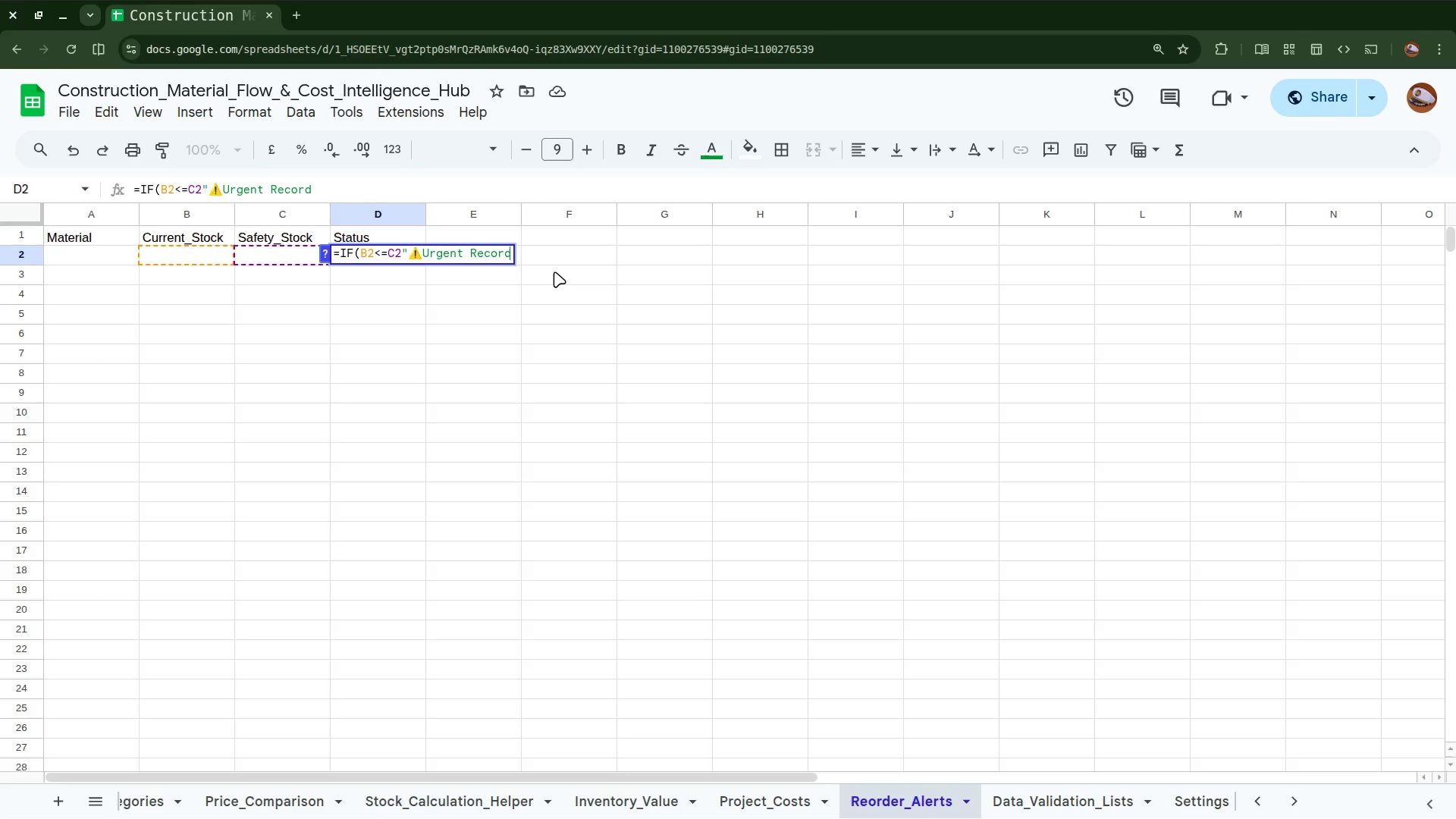 
type(er)
 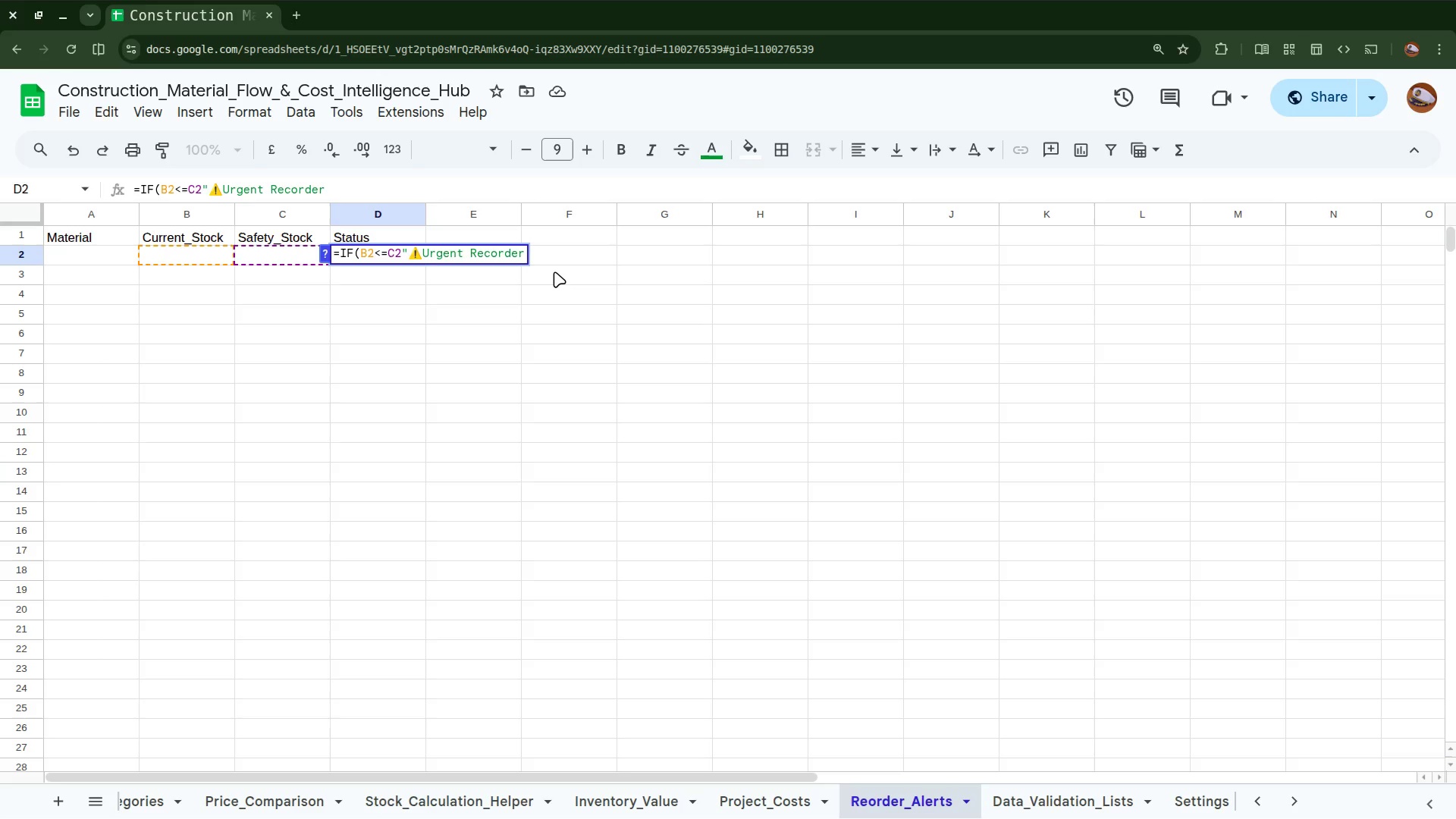 
wait(5.13)
 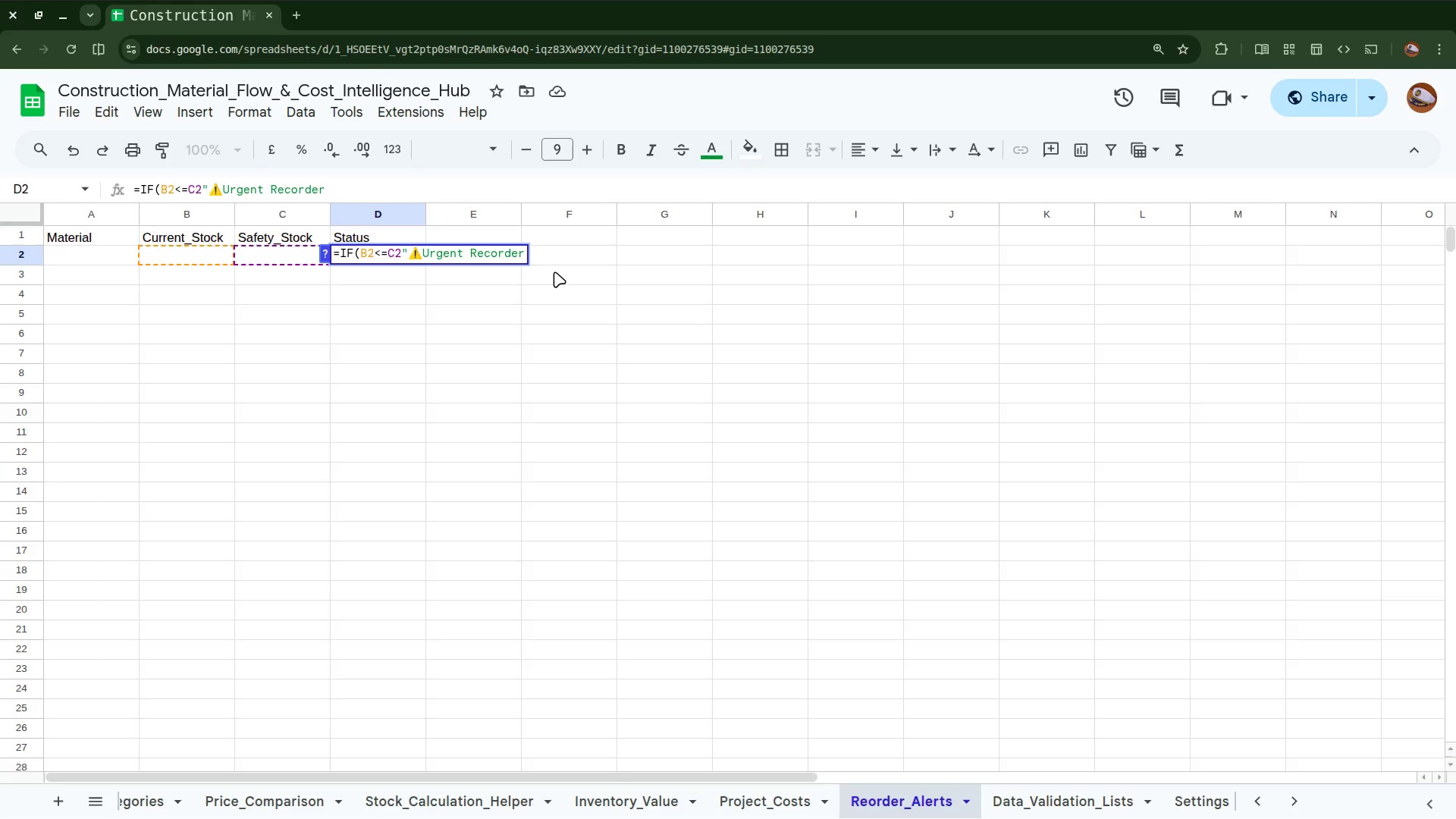 
key(Shift+Quote)
 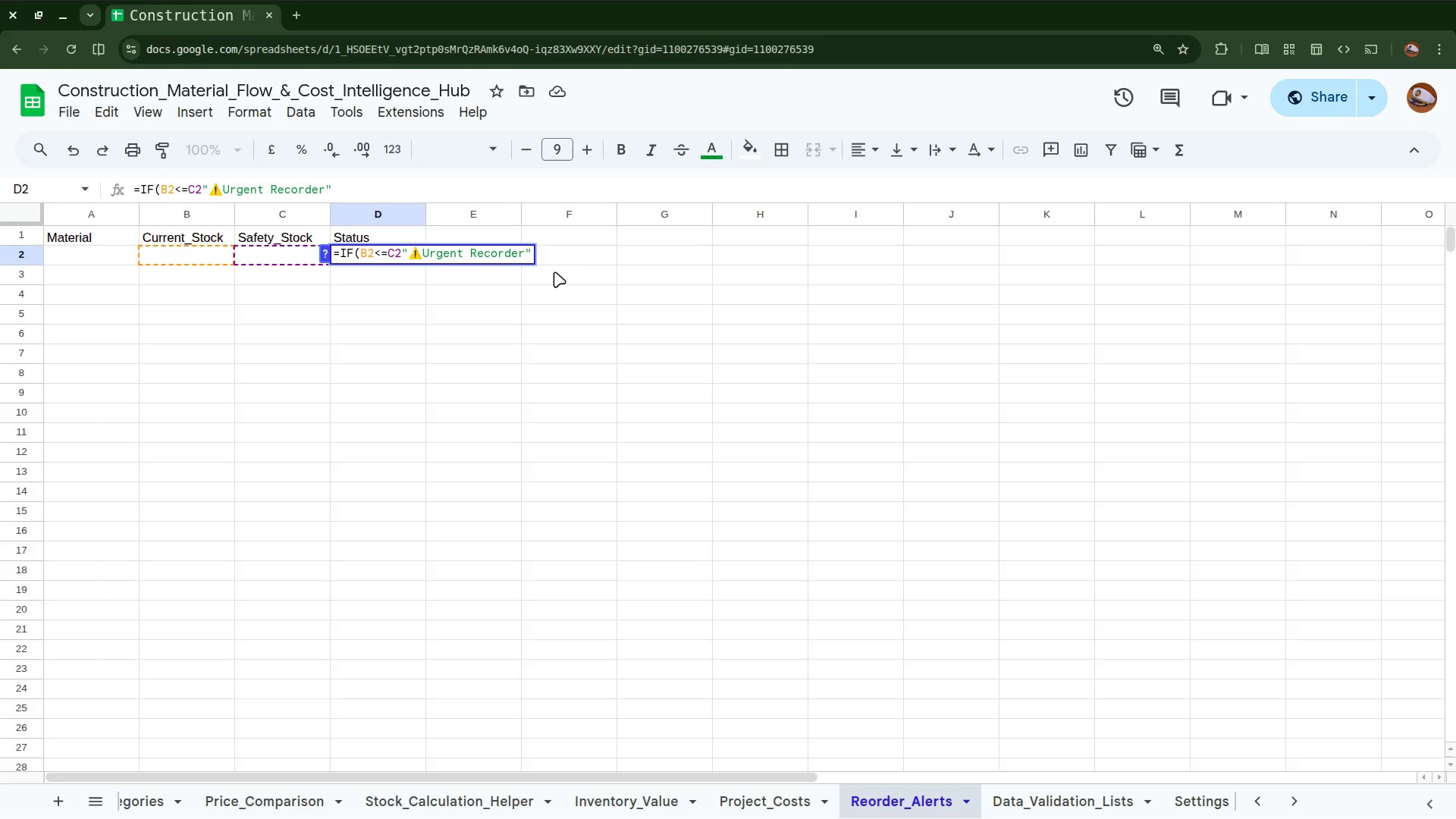 
key(Comma)
 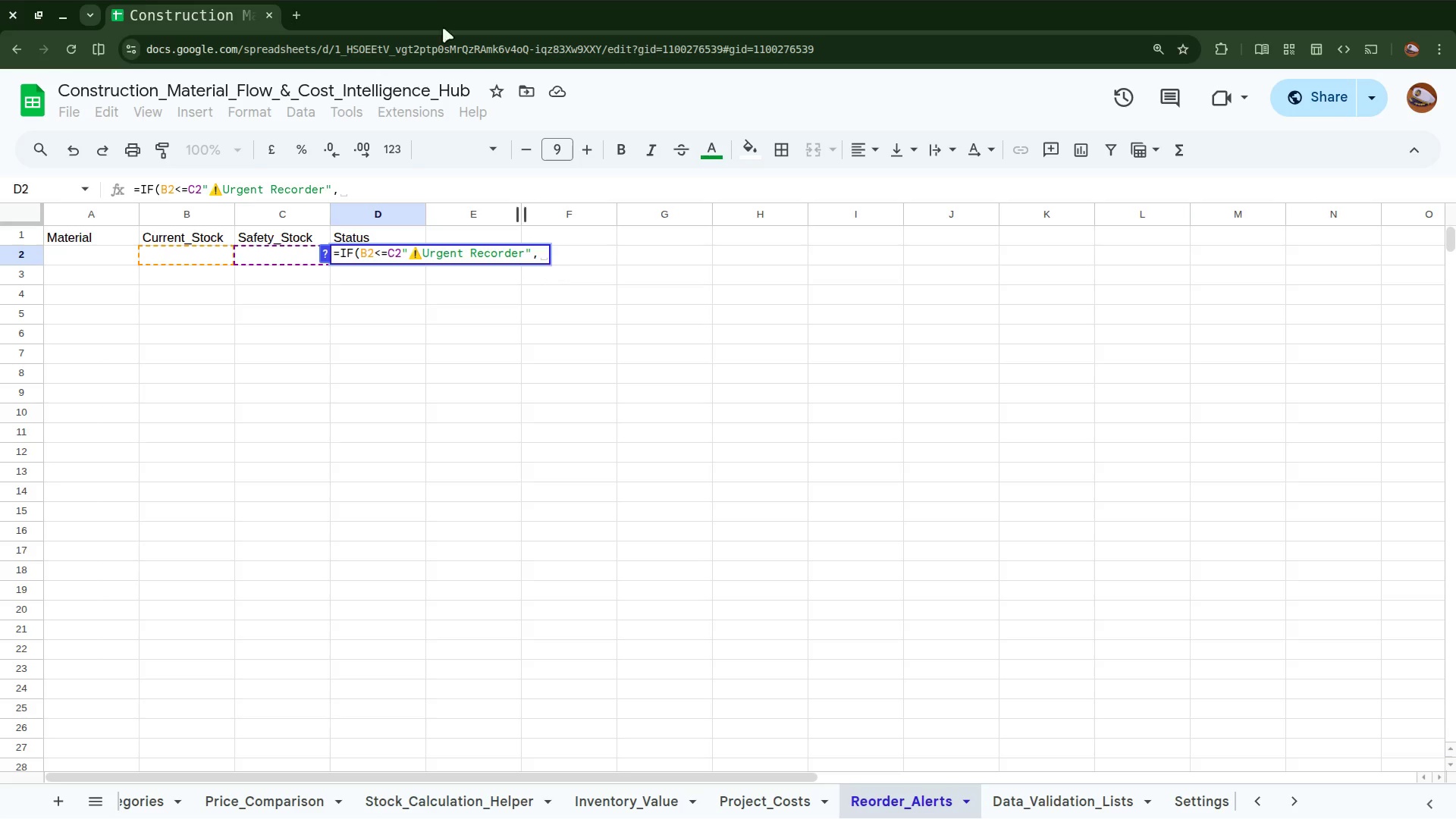 
wait(9.9)
 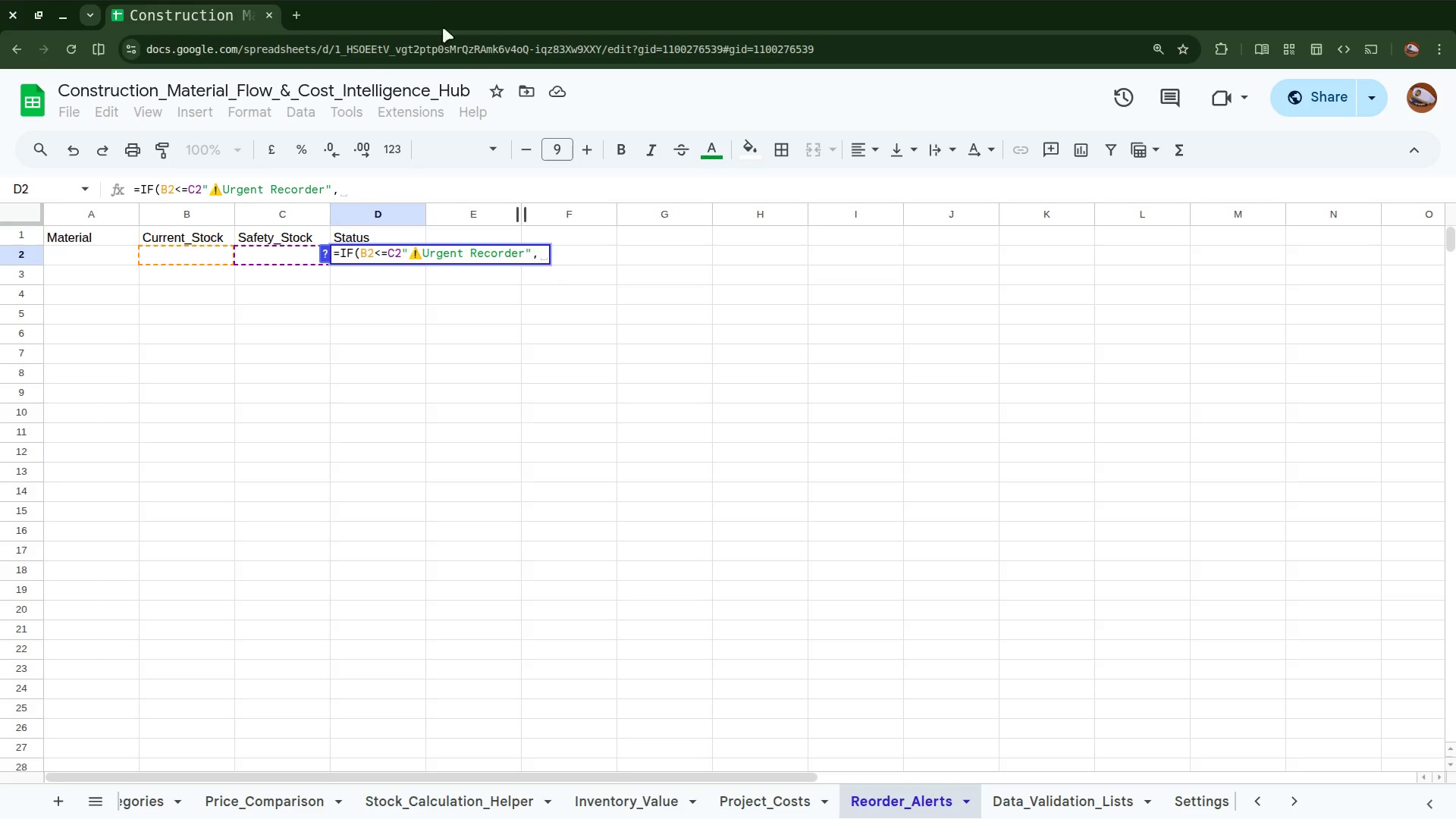 
left_click([303, 14])
 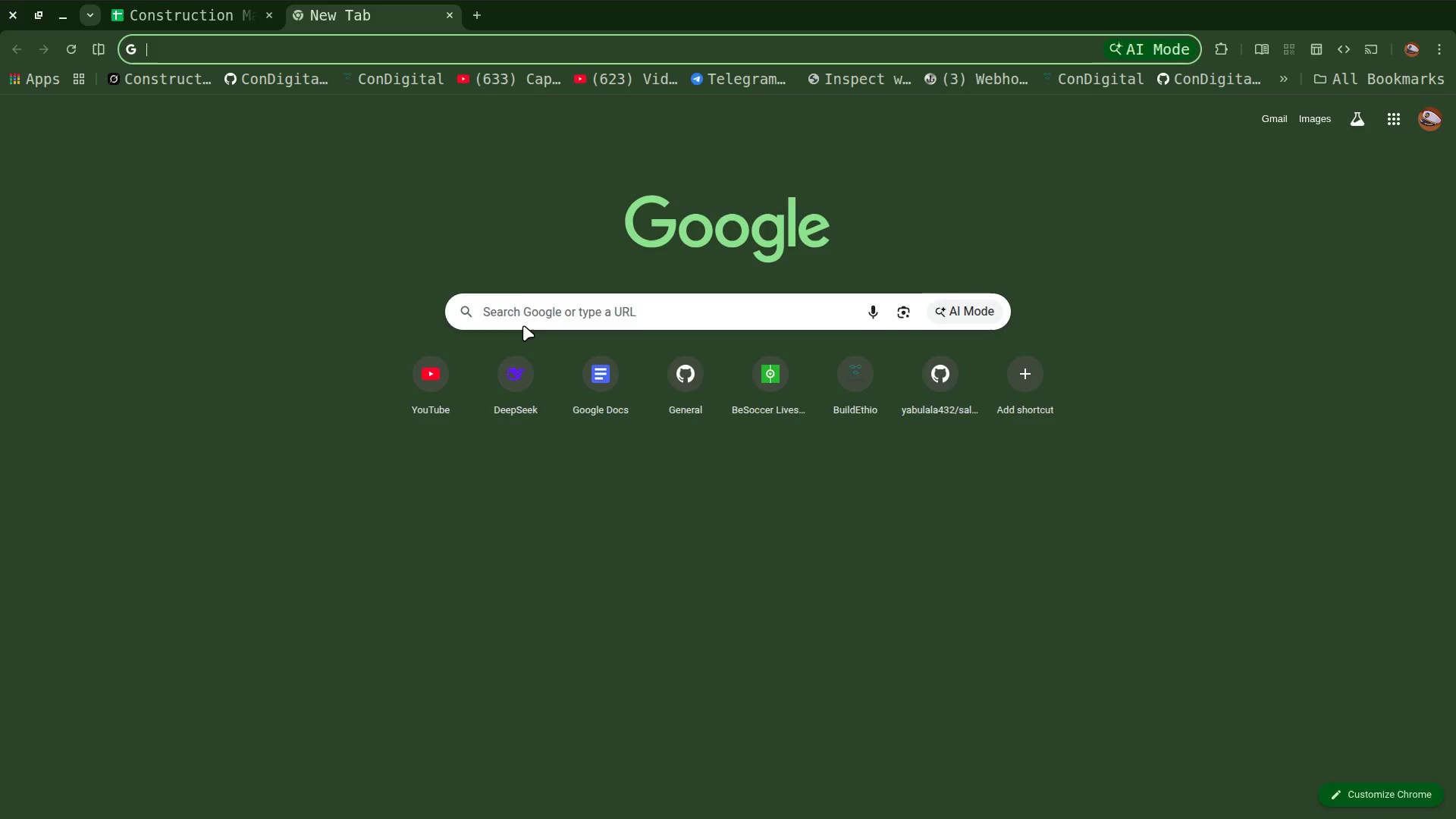 
left_click([523, 308])
 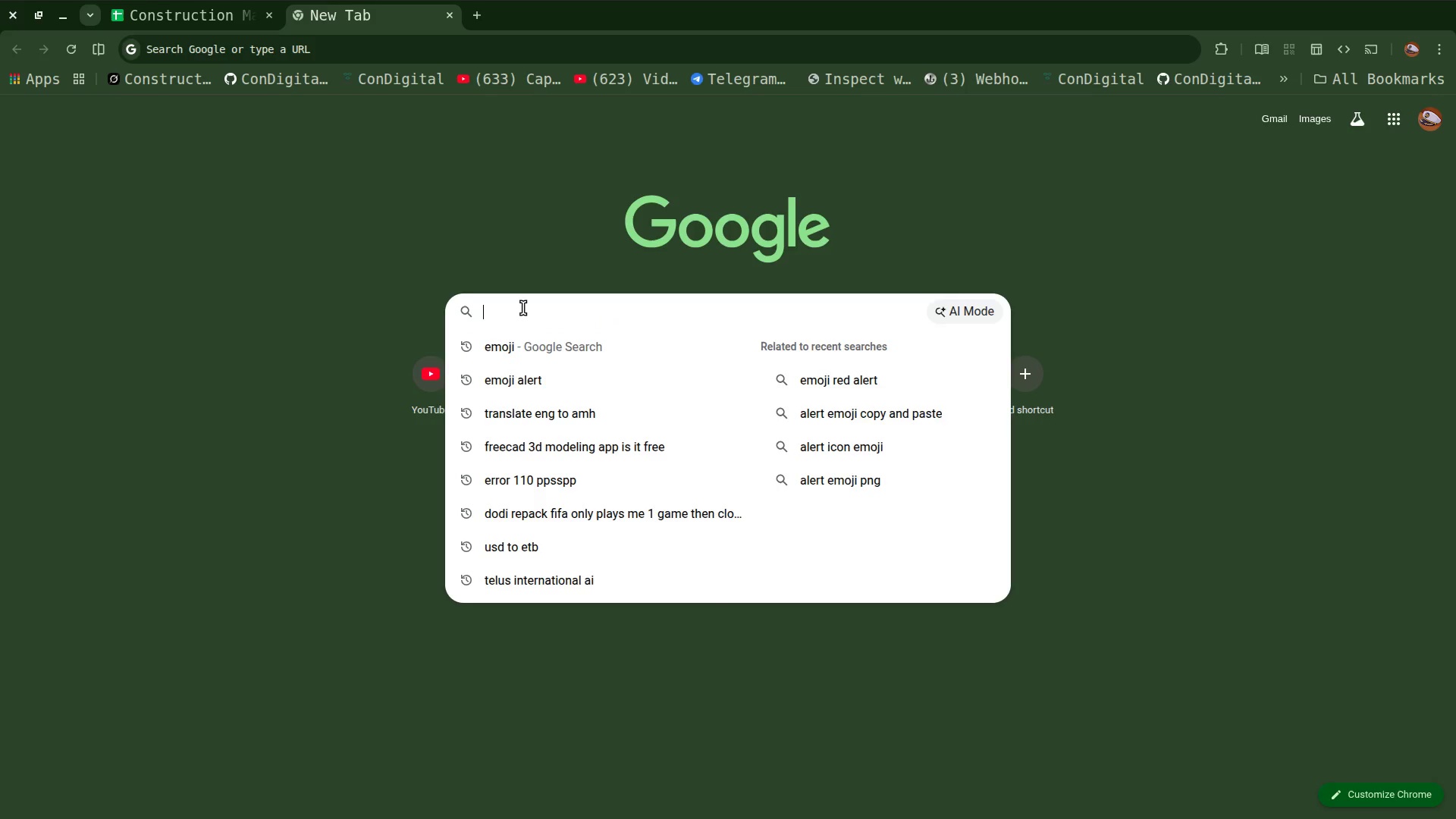 
wait(10.17)
 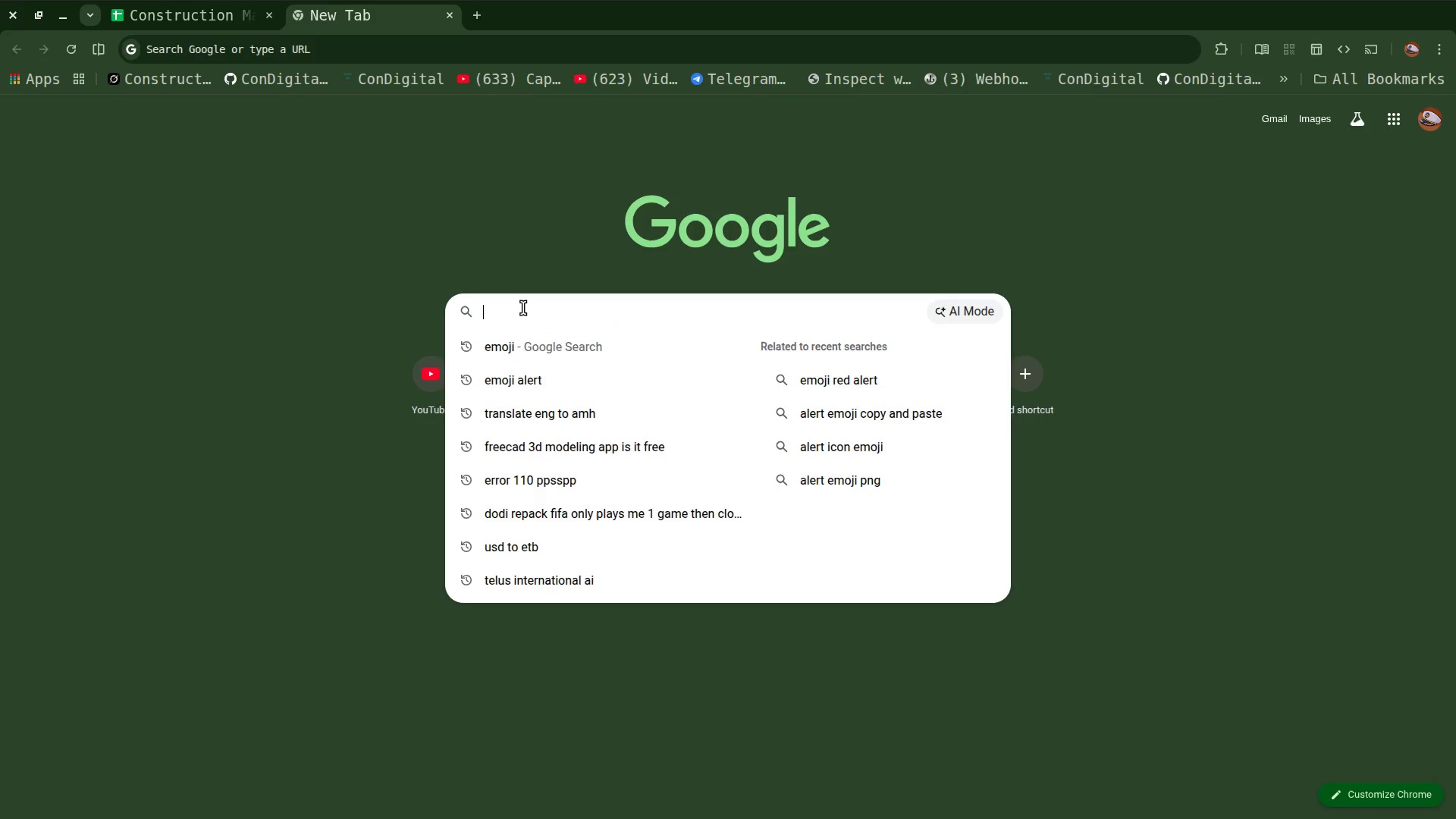 
type(tic)
 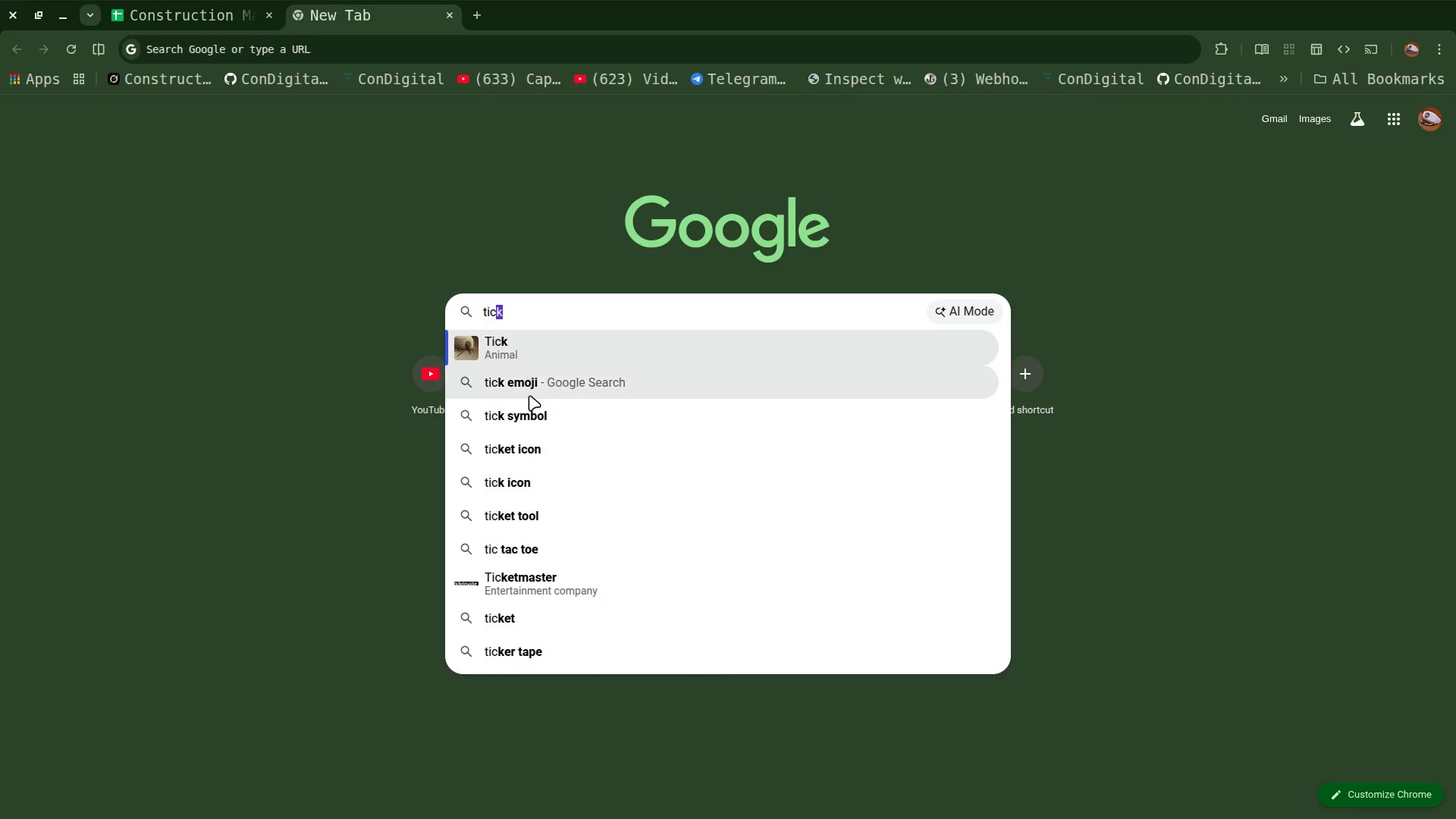 
left_click([522, 388])
 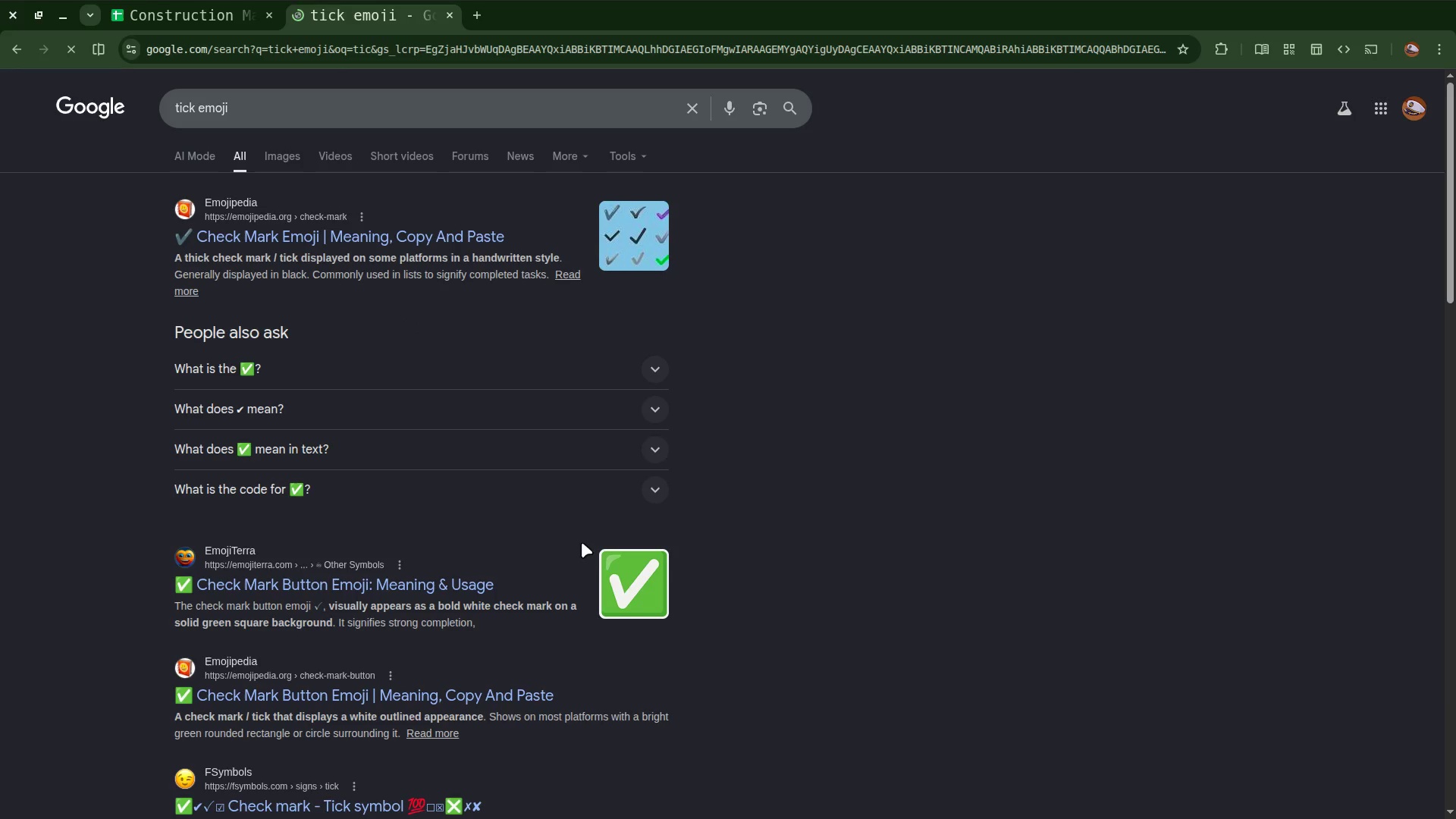 
left_click([637, 592])
 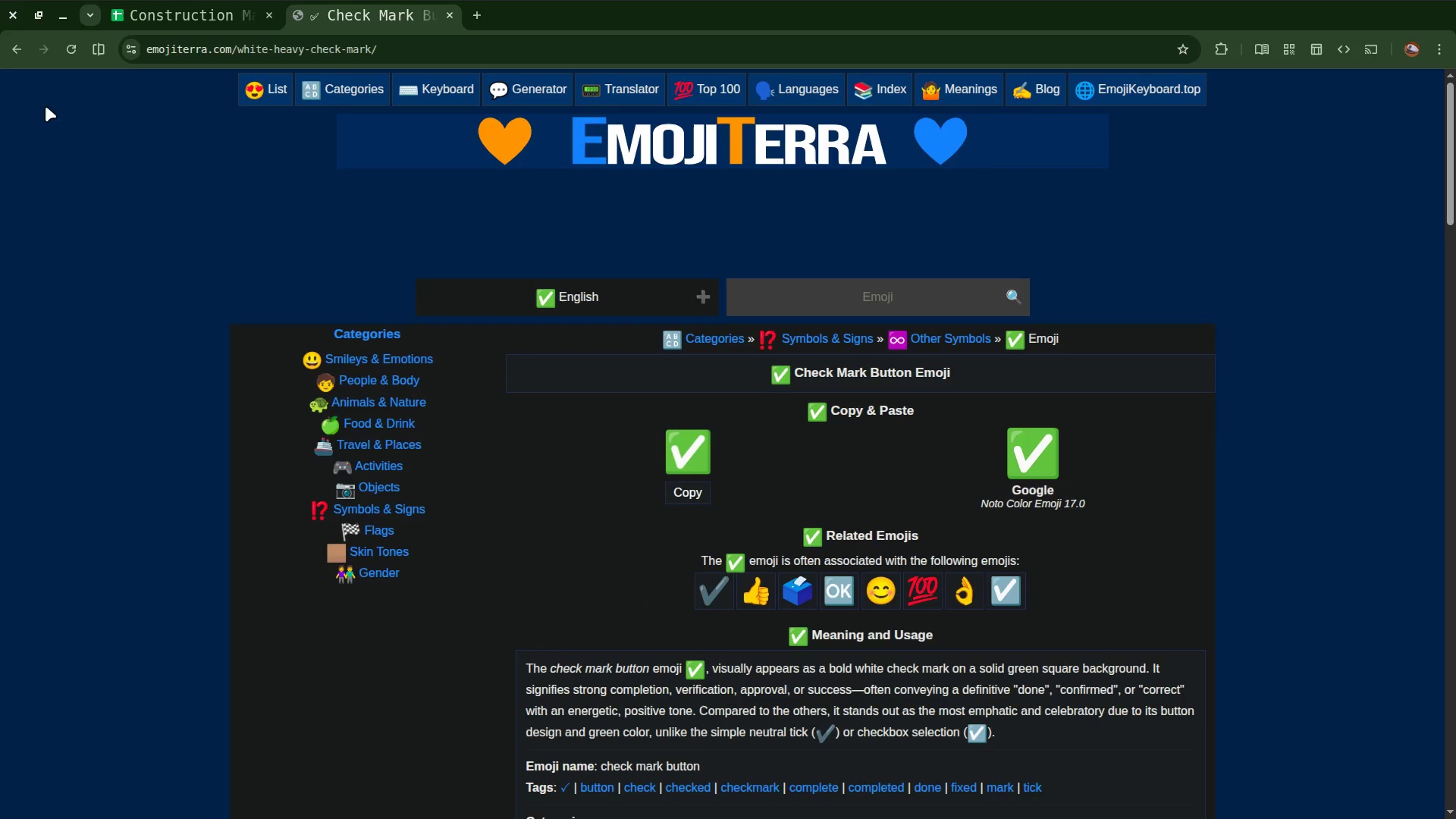 
left_click([26, 52])
 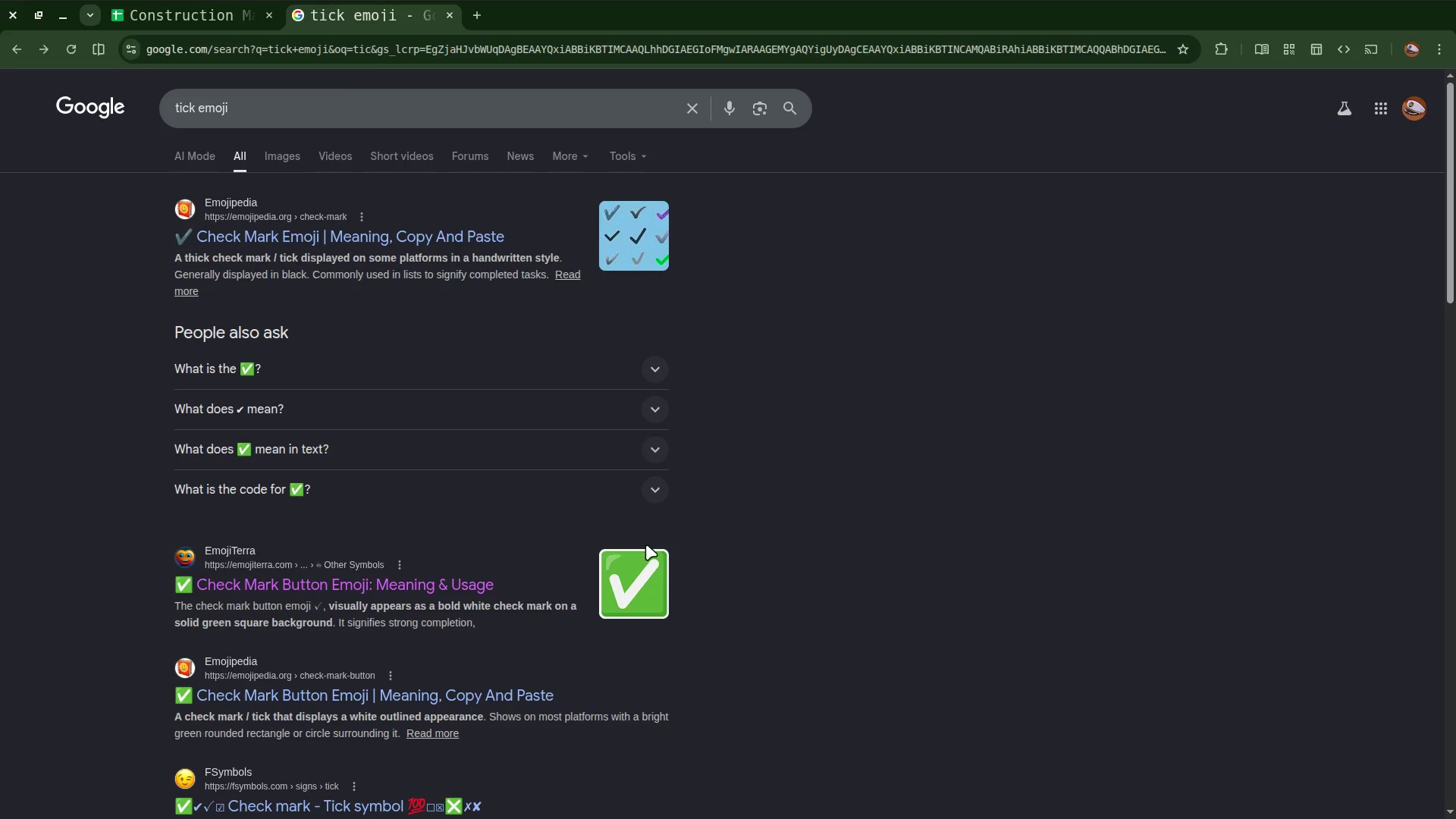 
left_click([642, 579])
 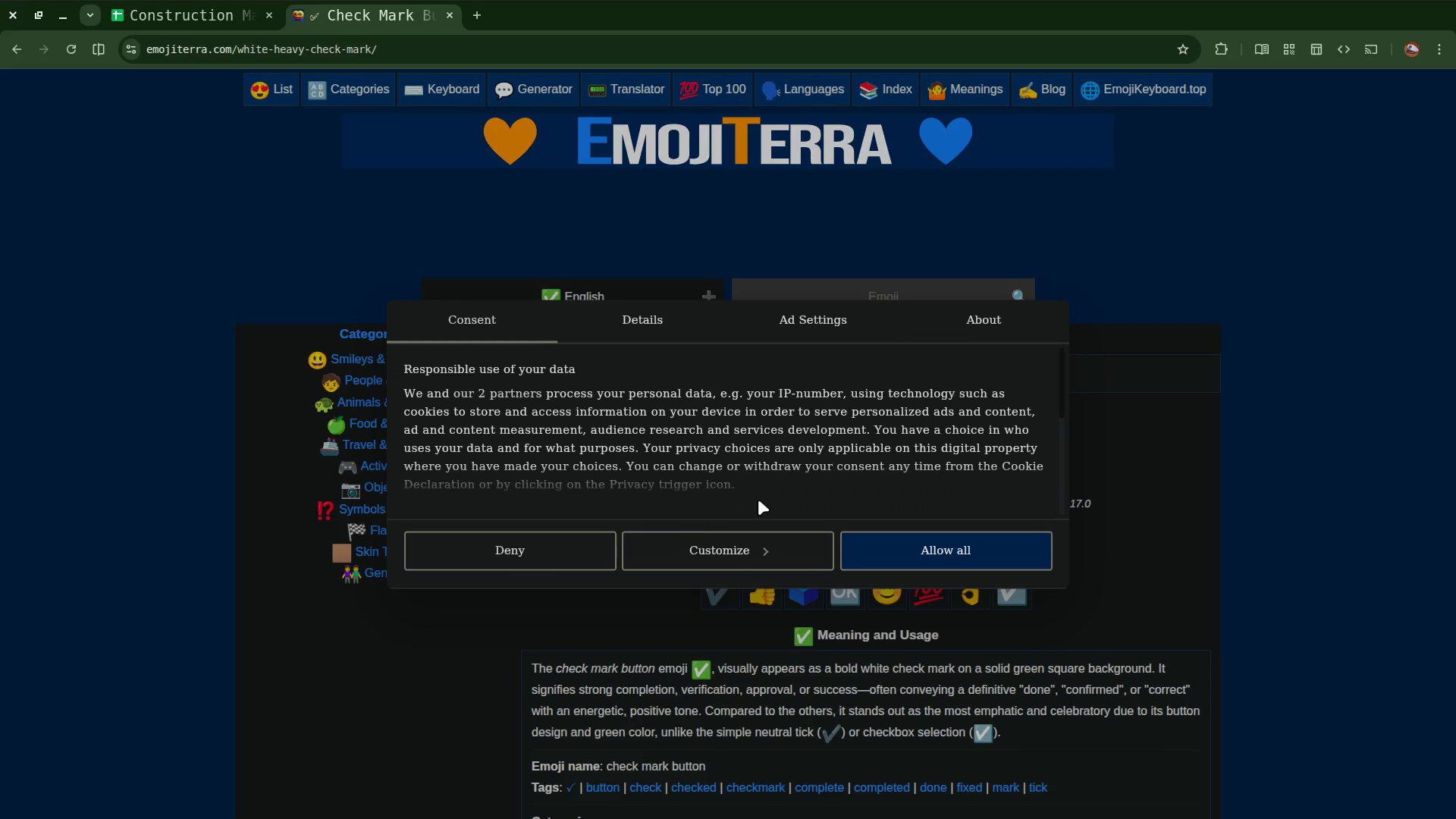 
wait(5.56)
 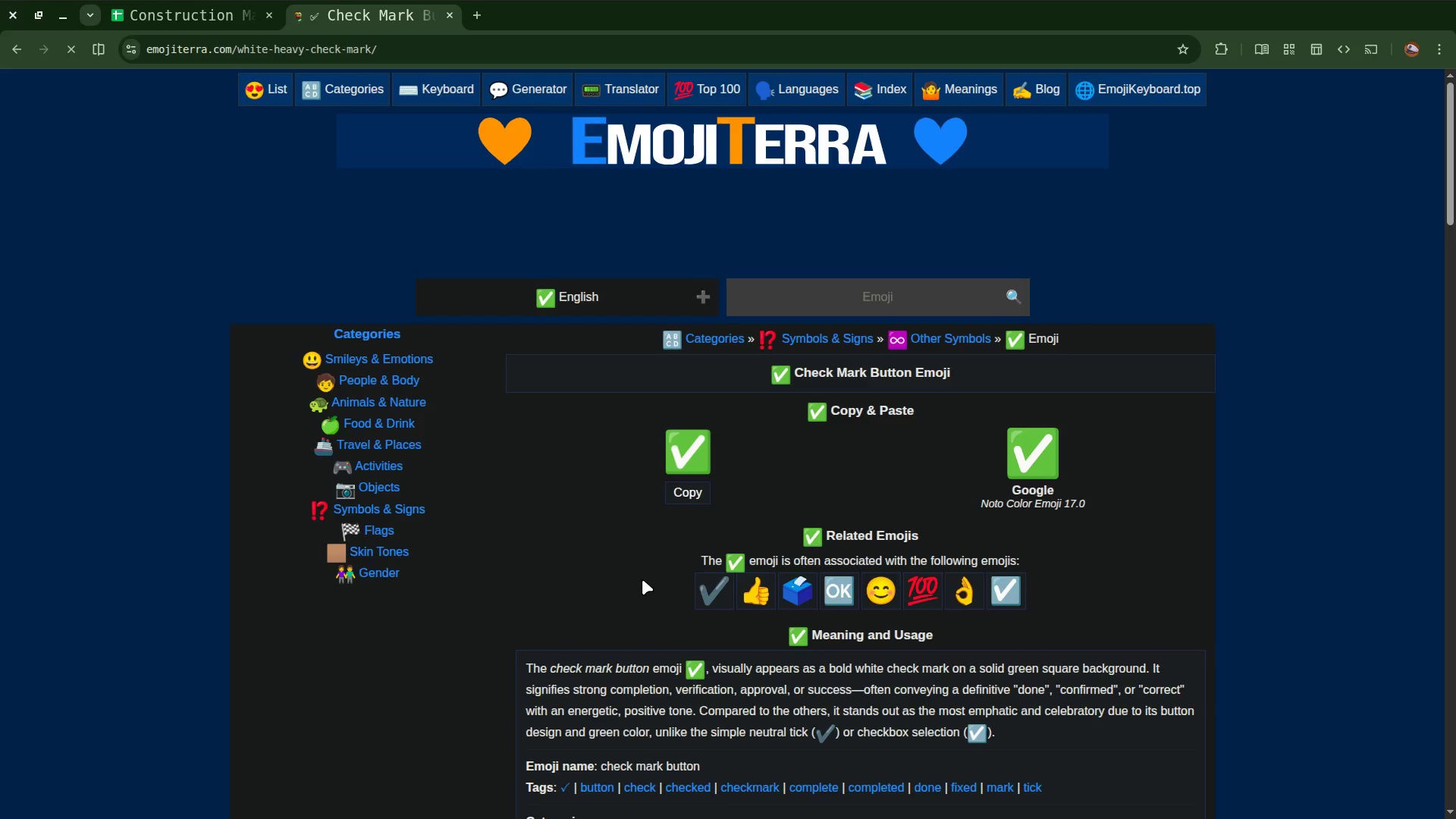 
left_click([549, 551])
 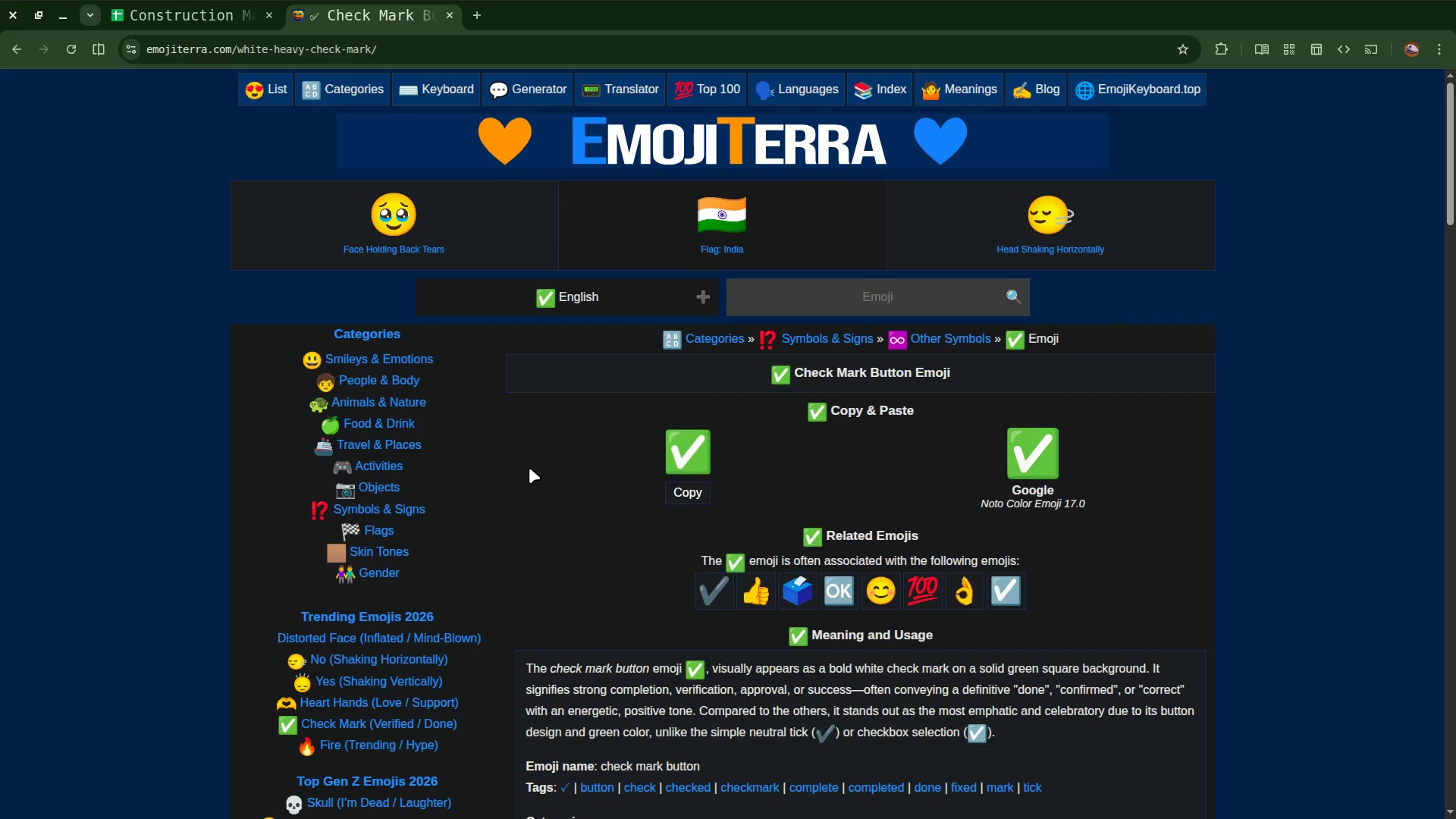 
wait(5.39)
 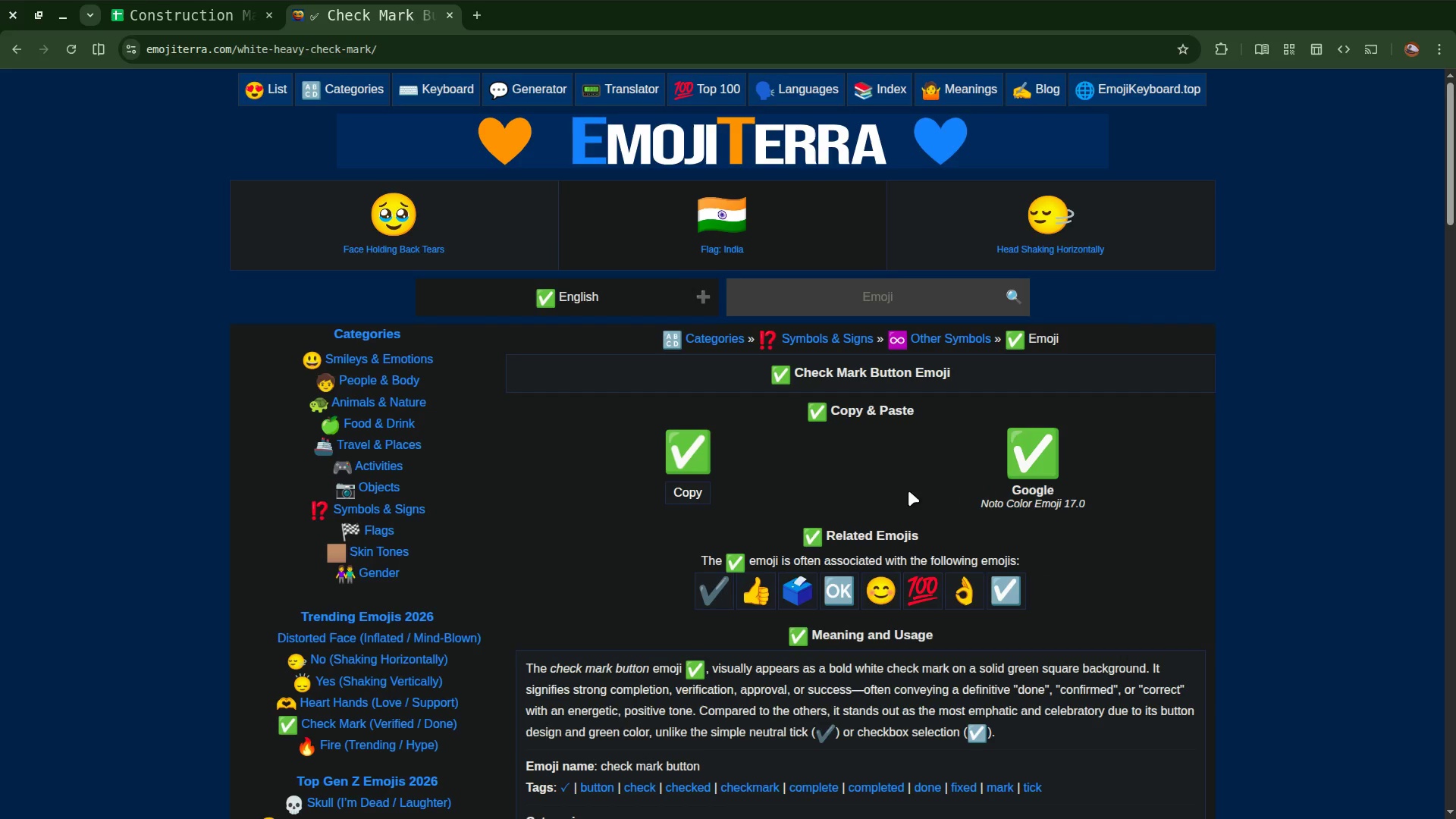 
left_click([689, 491])
 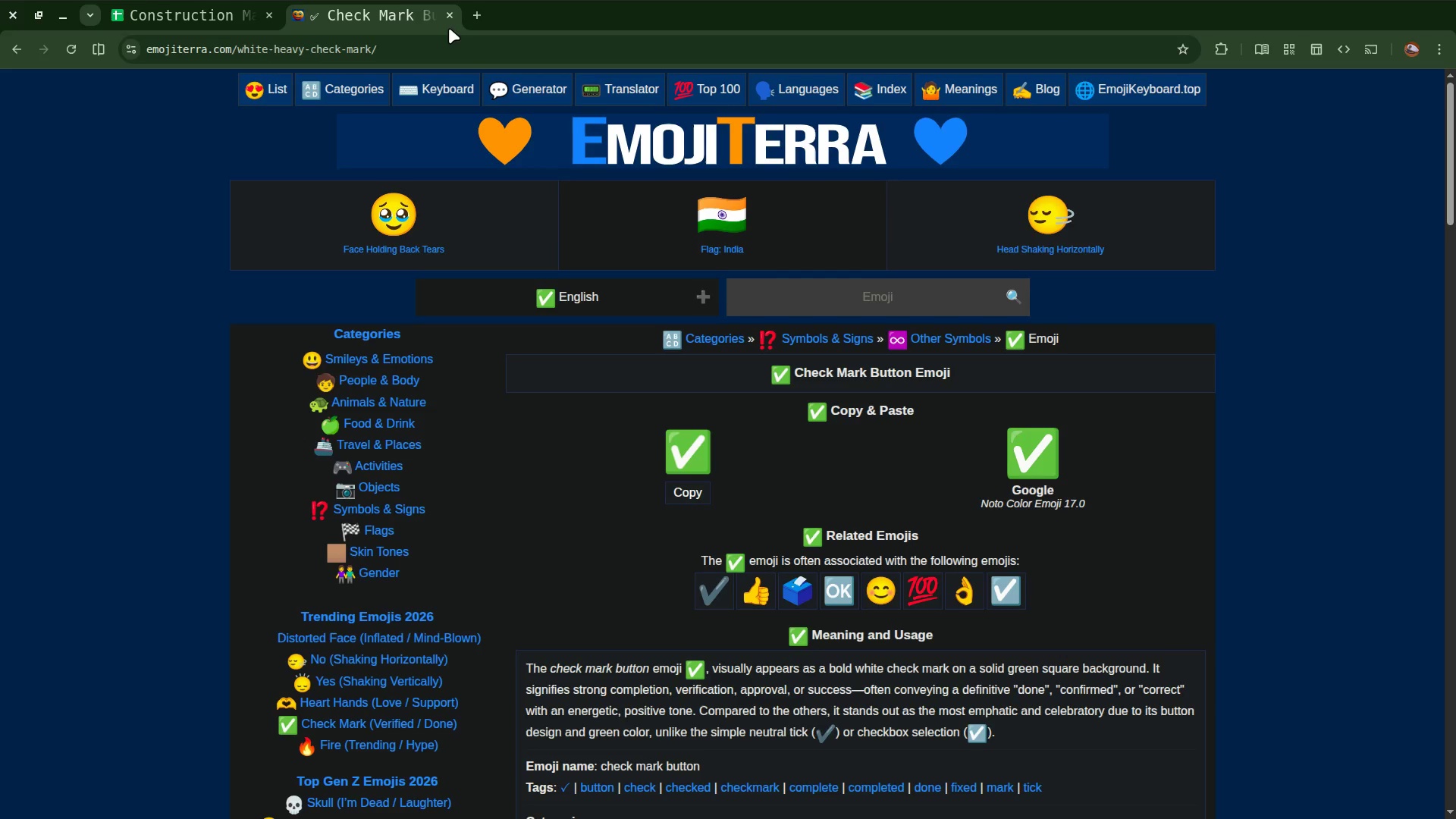 
left_click([453, 20])
 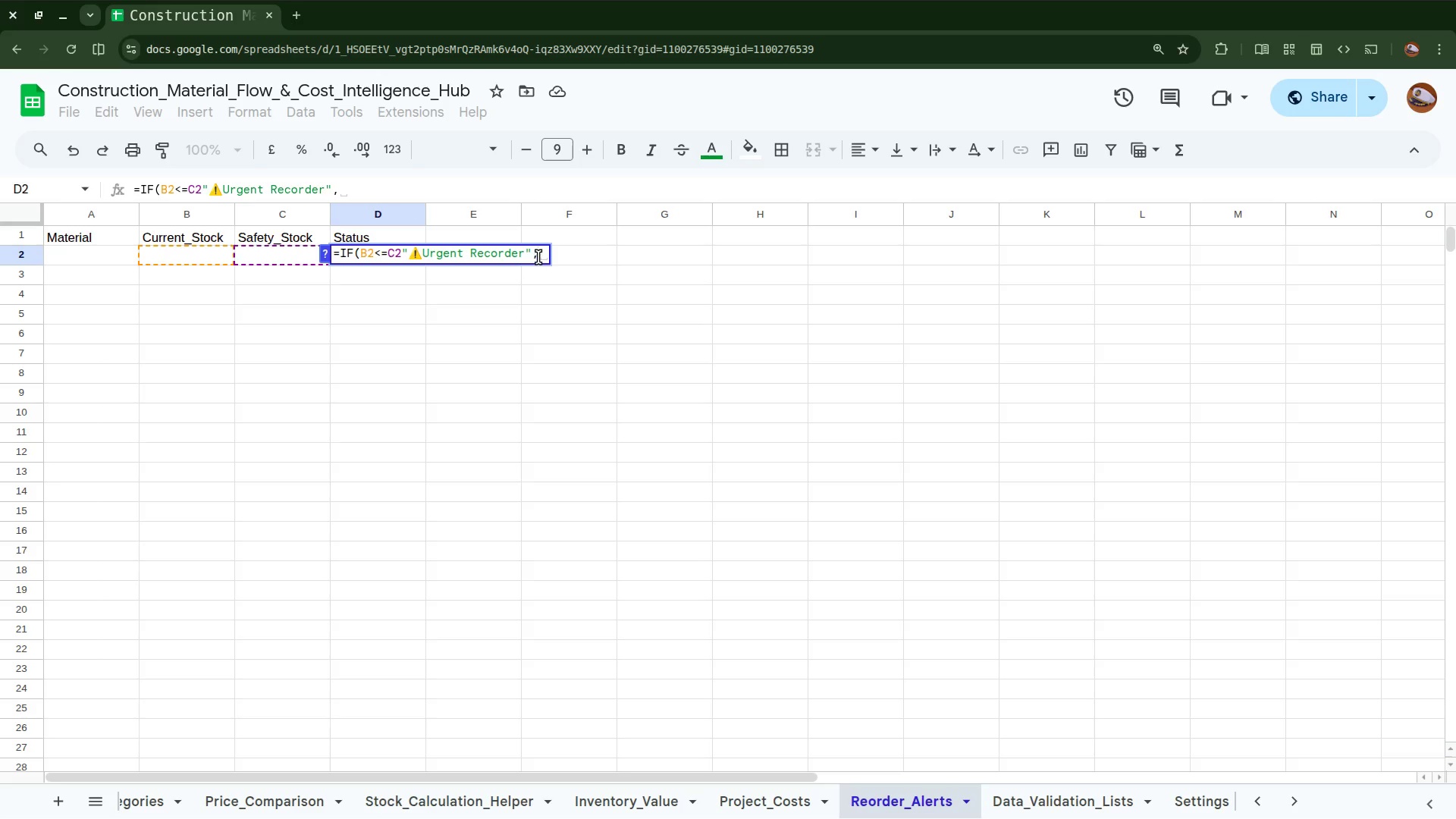 
wait(5.17)
 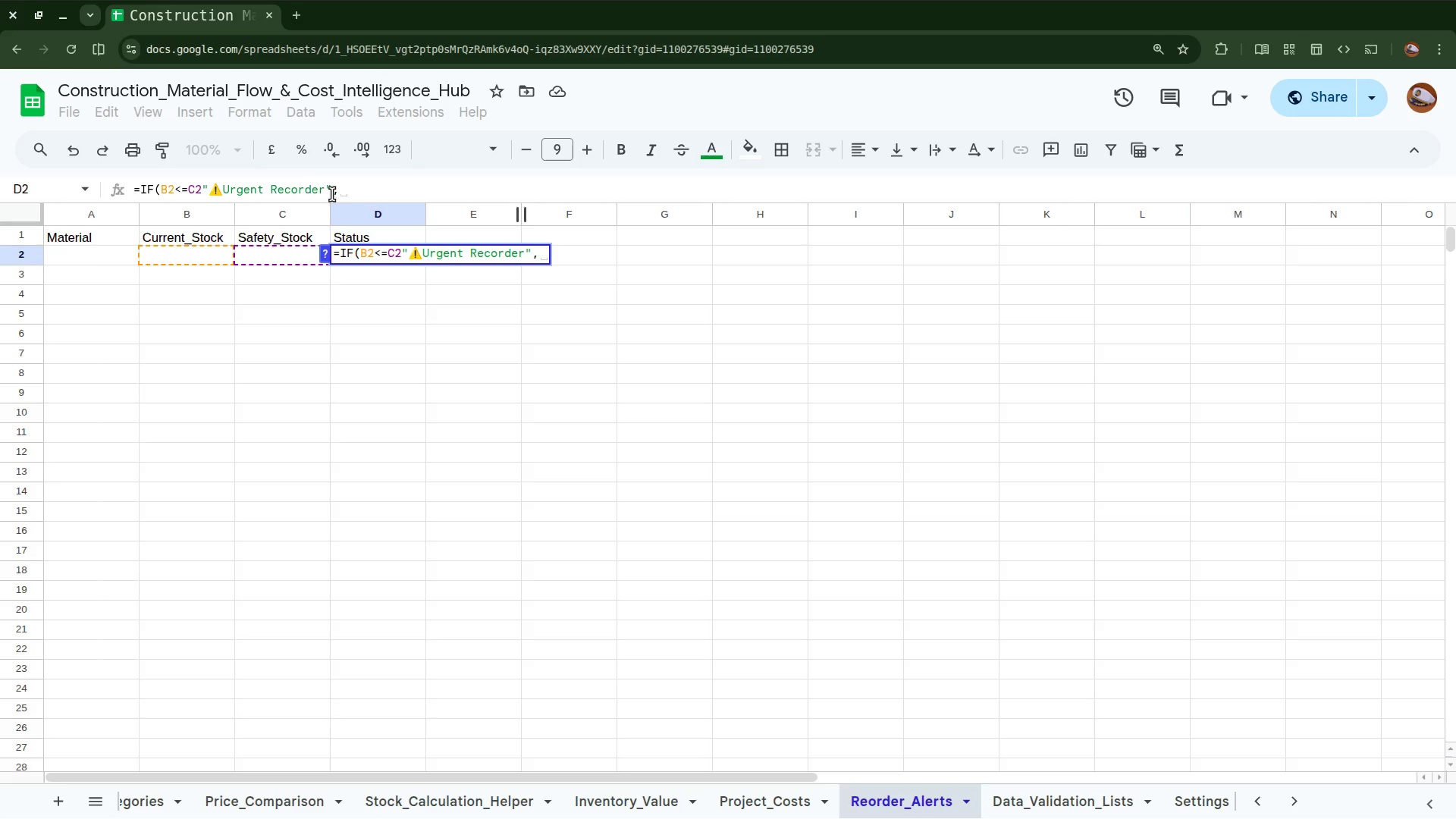 
key(Control+V)
 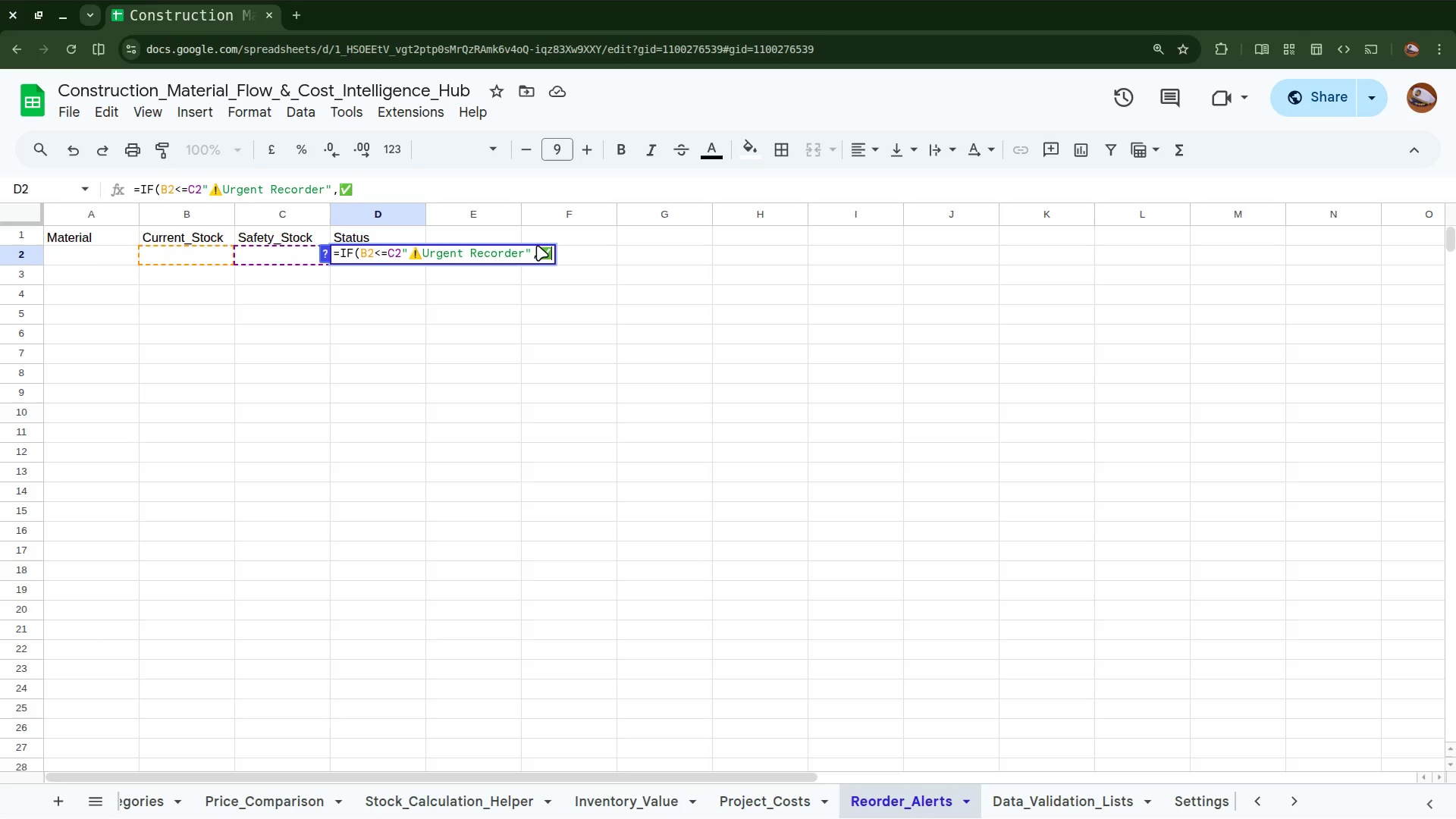 
left_click([542, 255])
 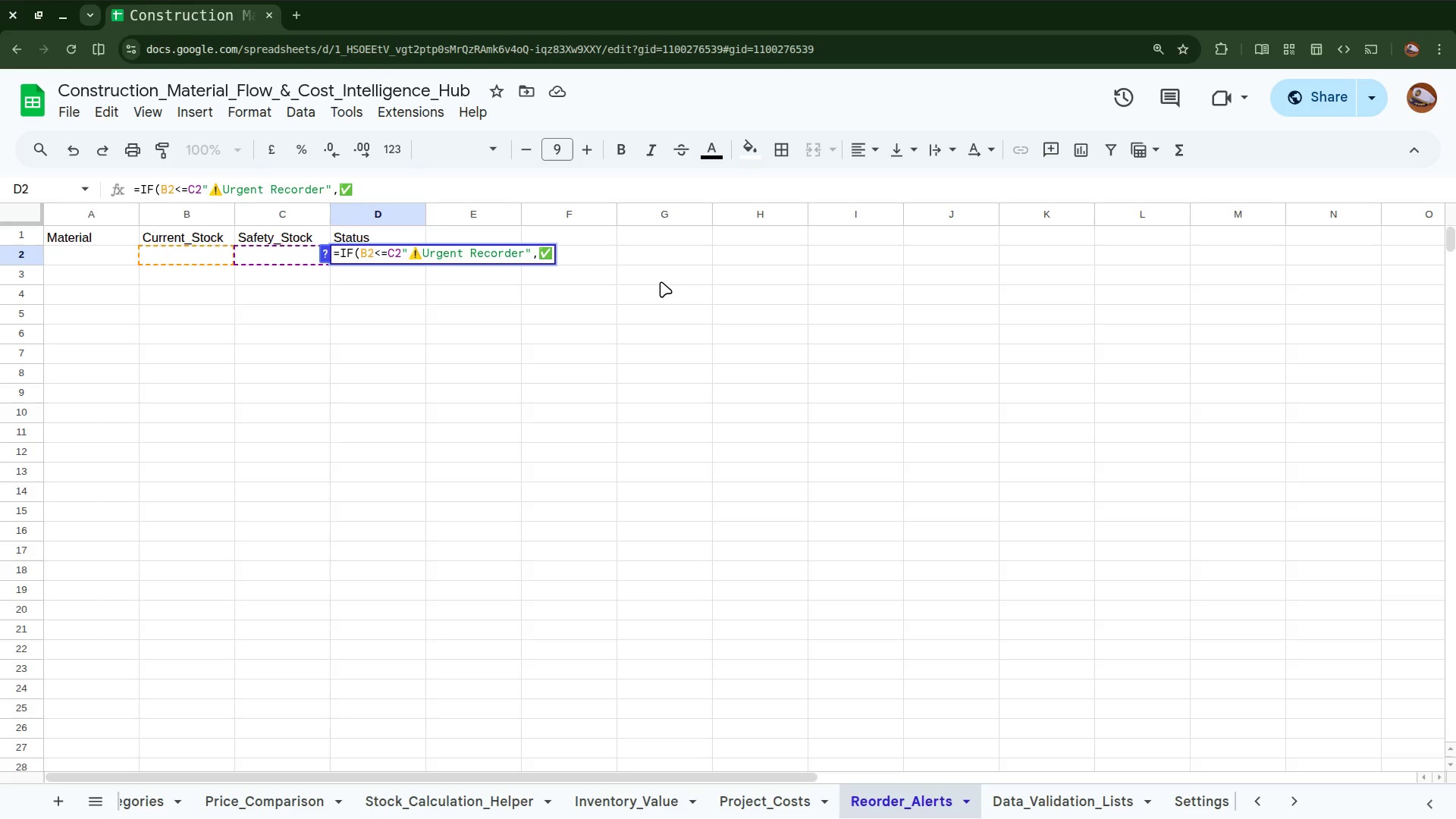 
key(Shift+Quote)
 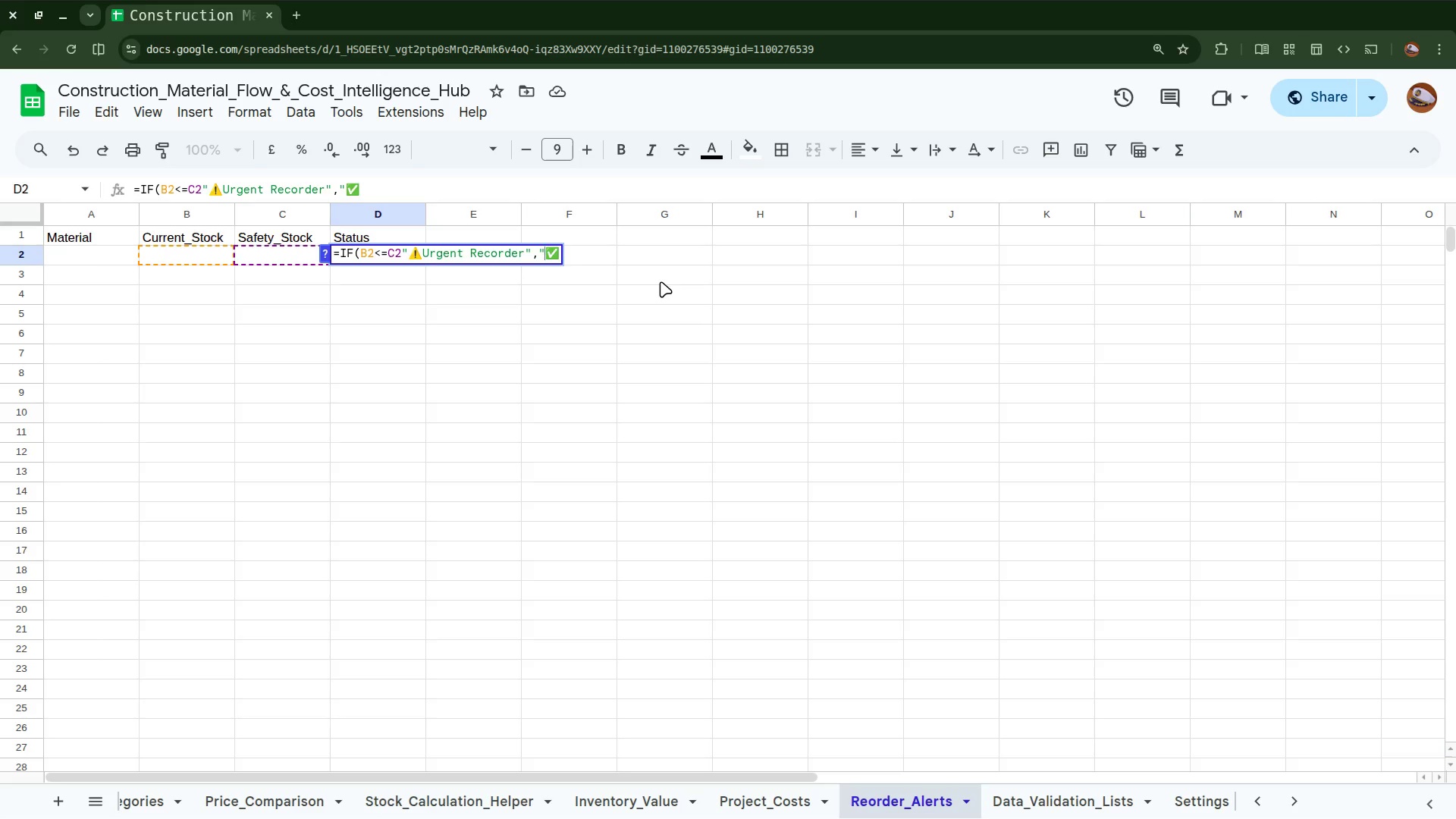 
key(ArrowRight)
 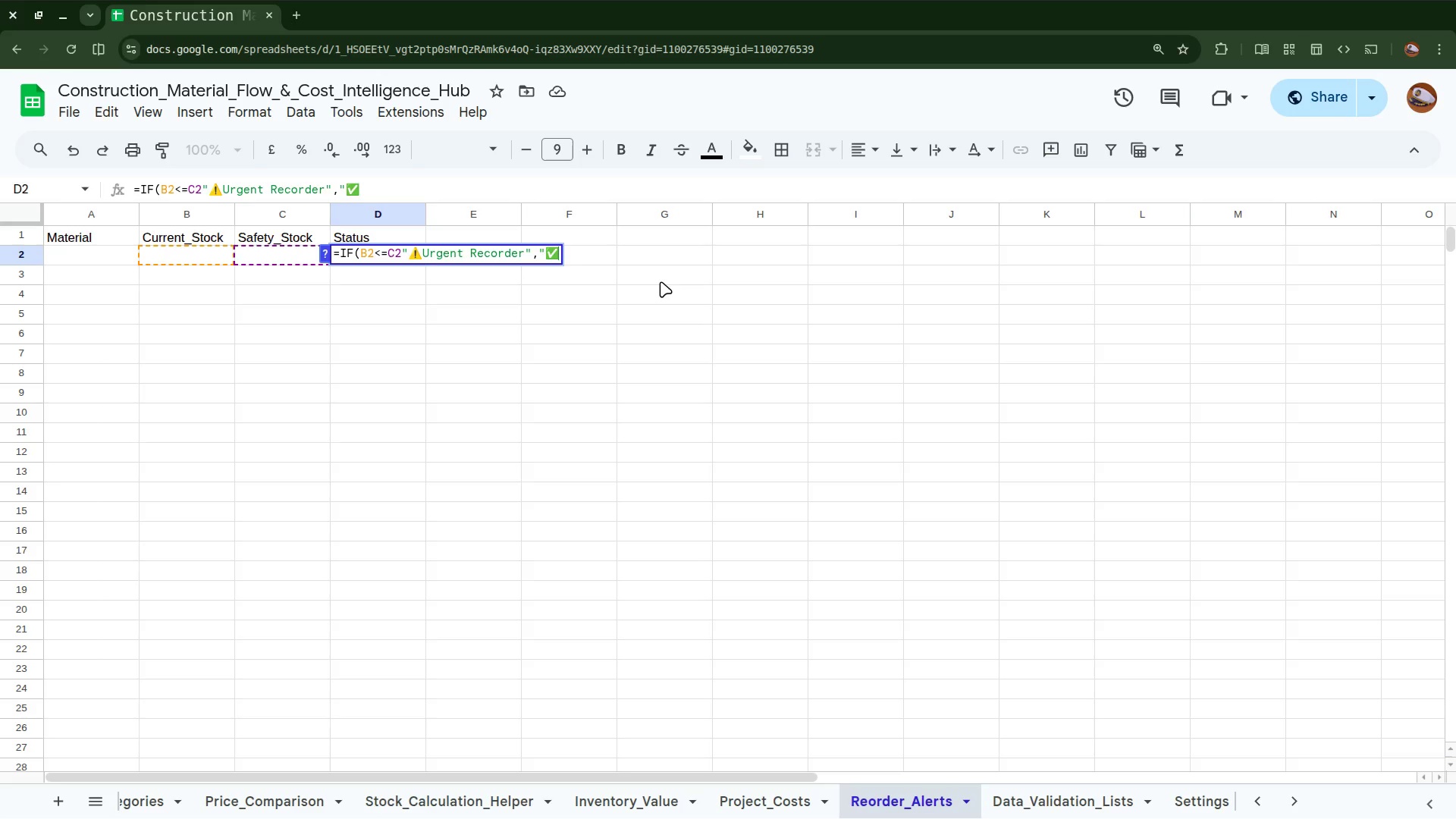 
key(ArrowRight)
 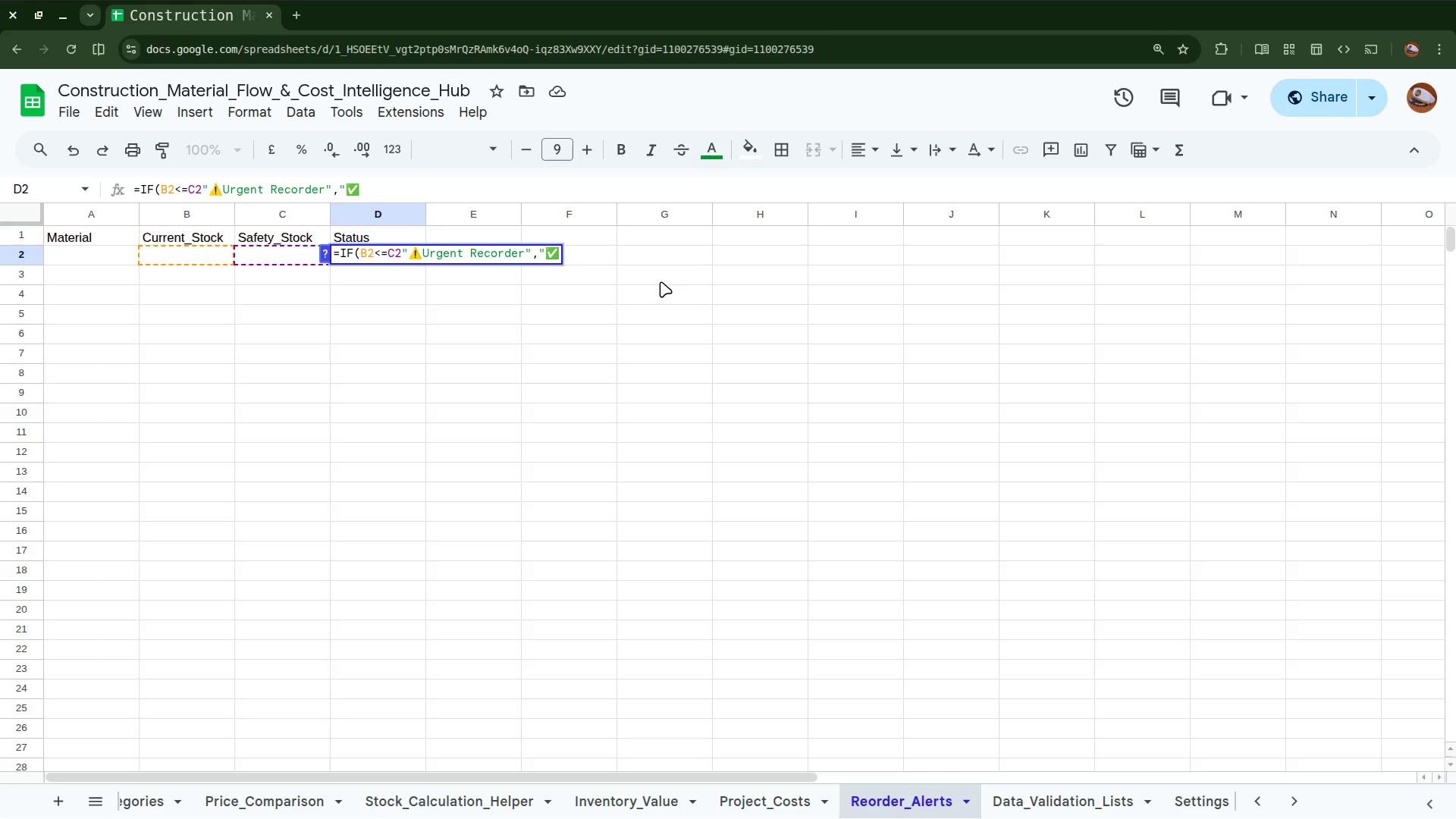 
type( Ok)
 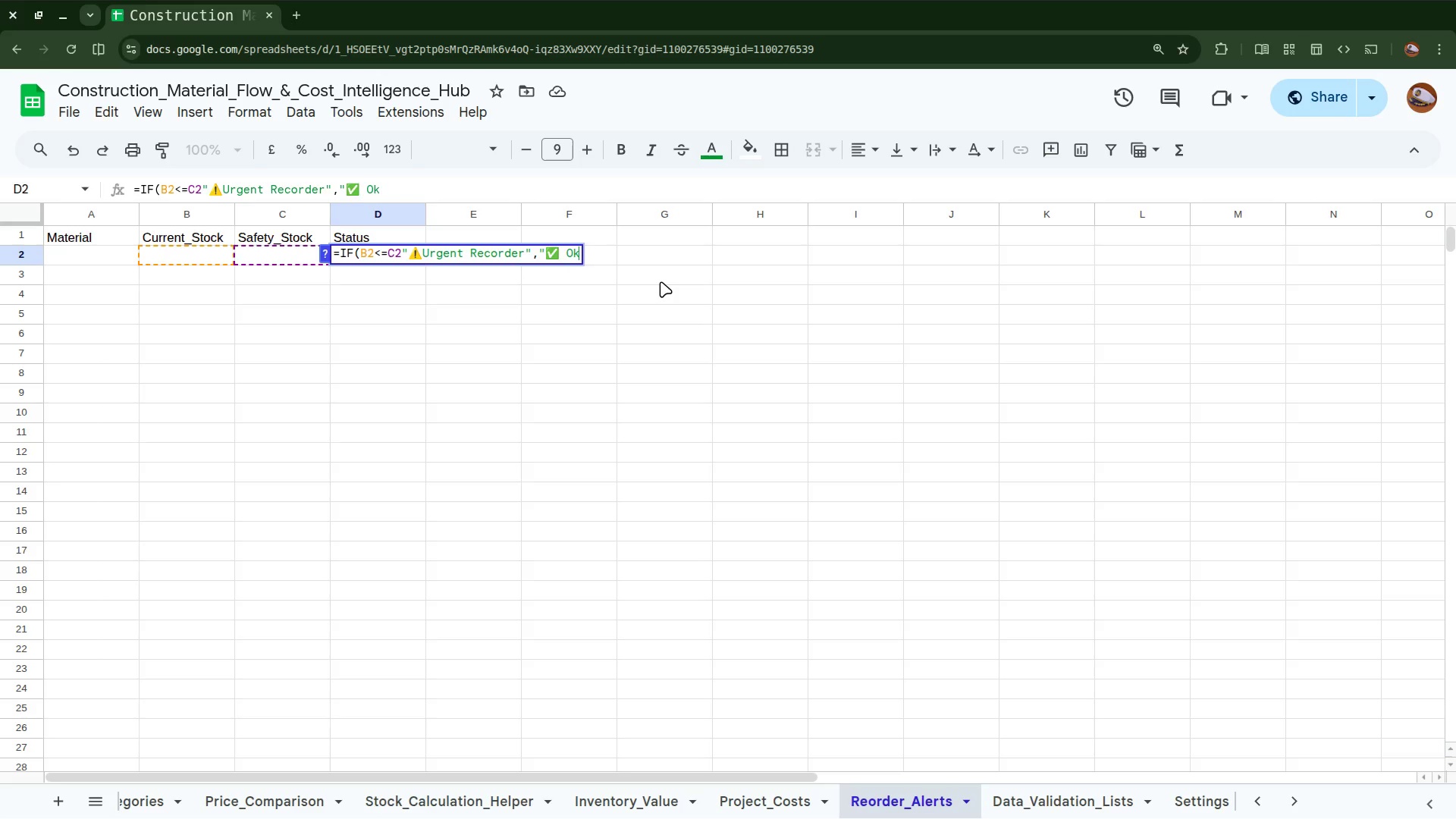 
key(Shift+Quote)
 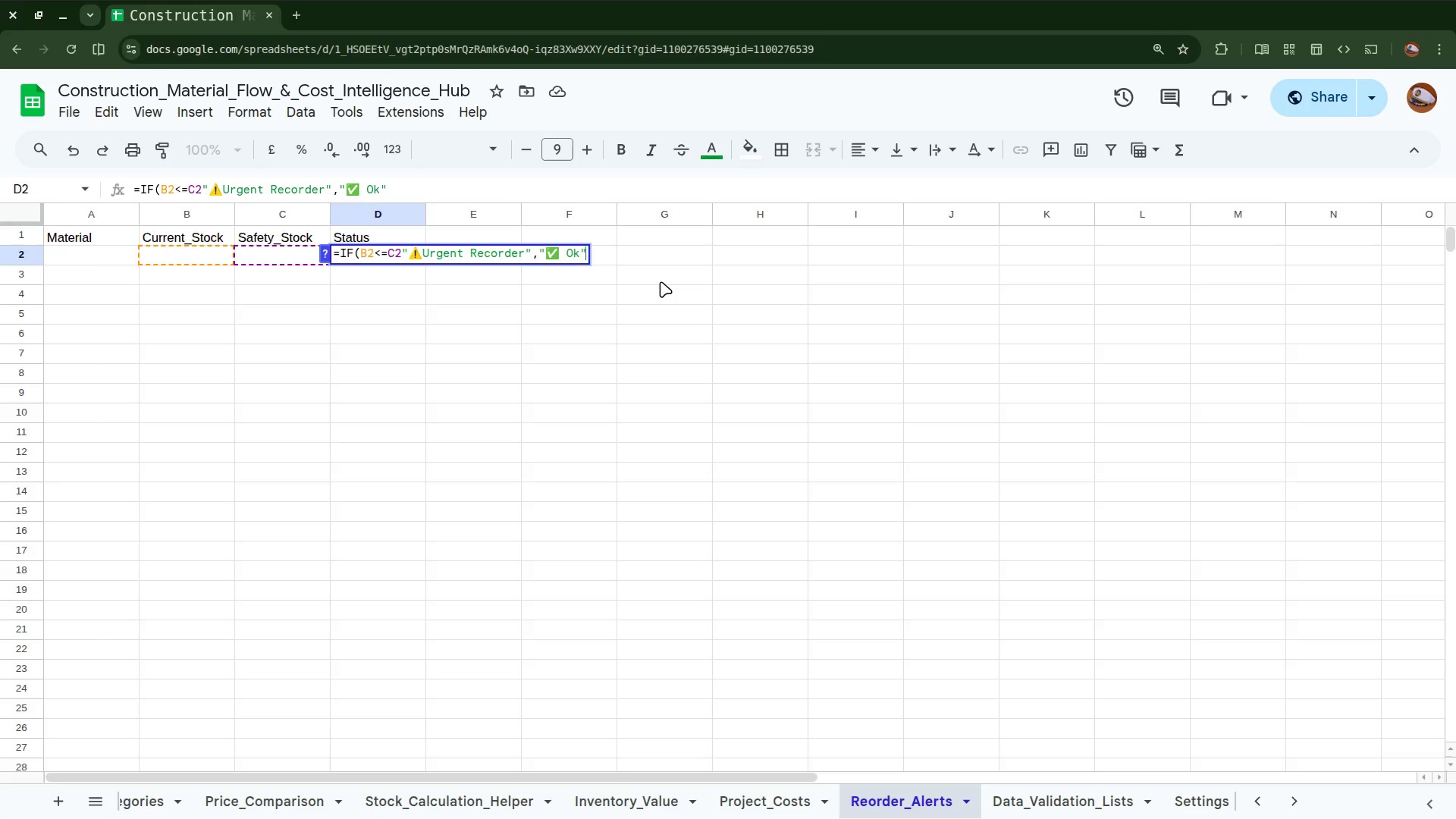 
wait(7.03)
 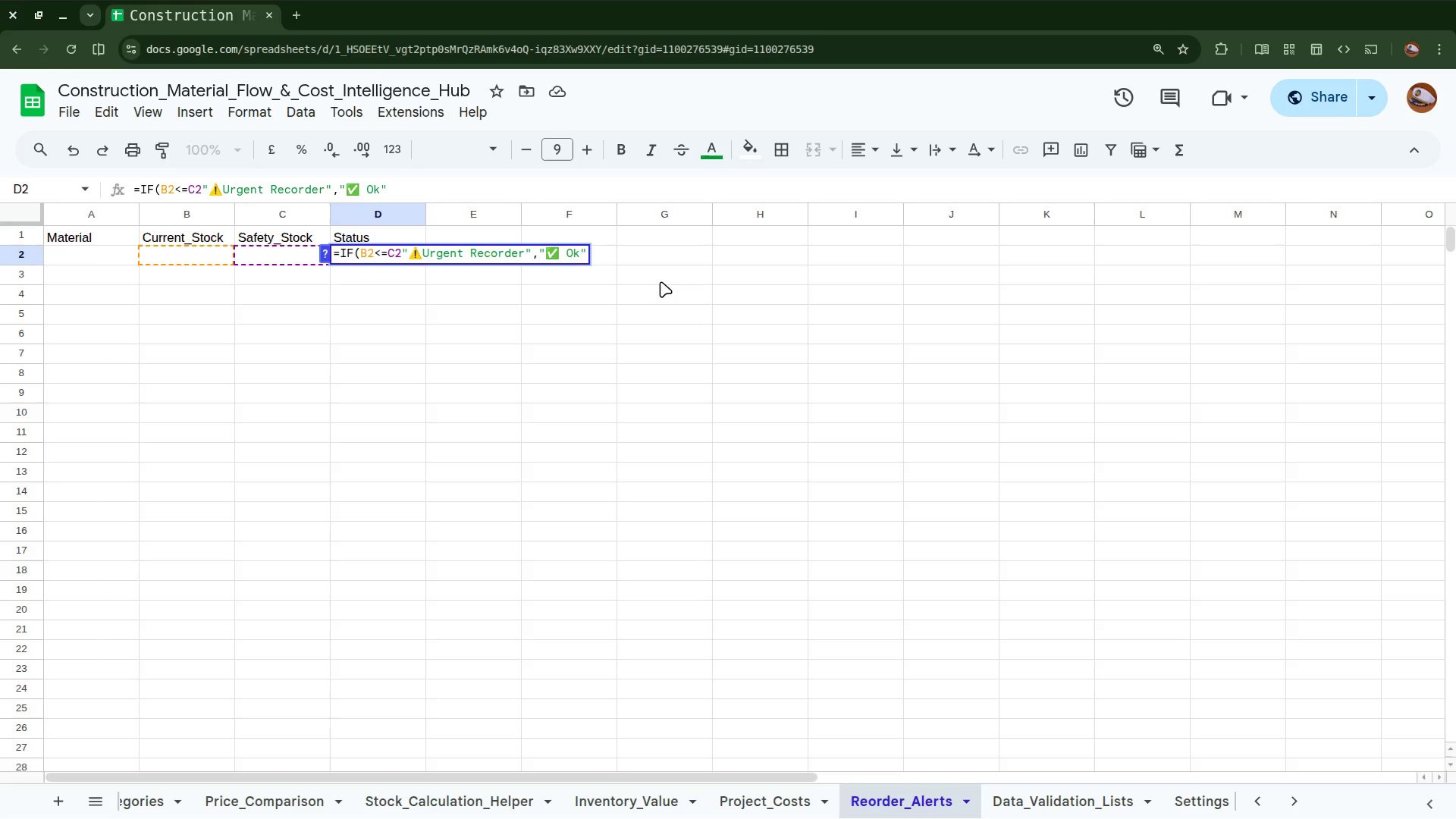 
key(Shift+0)
 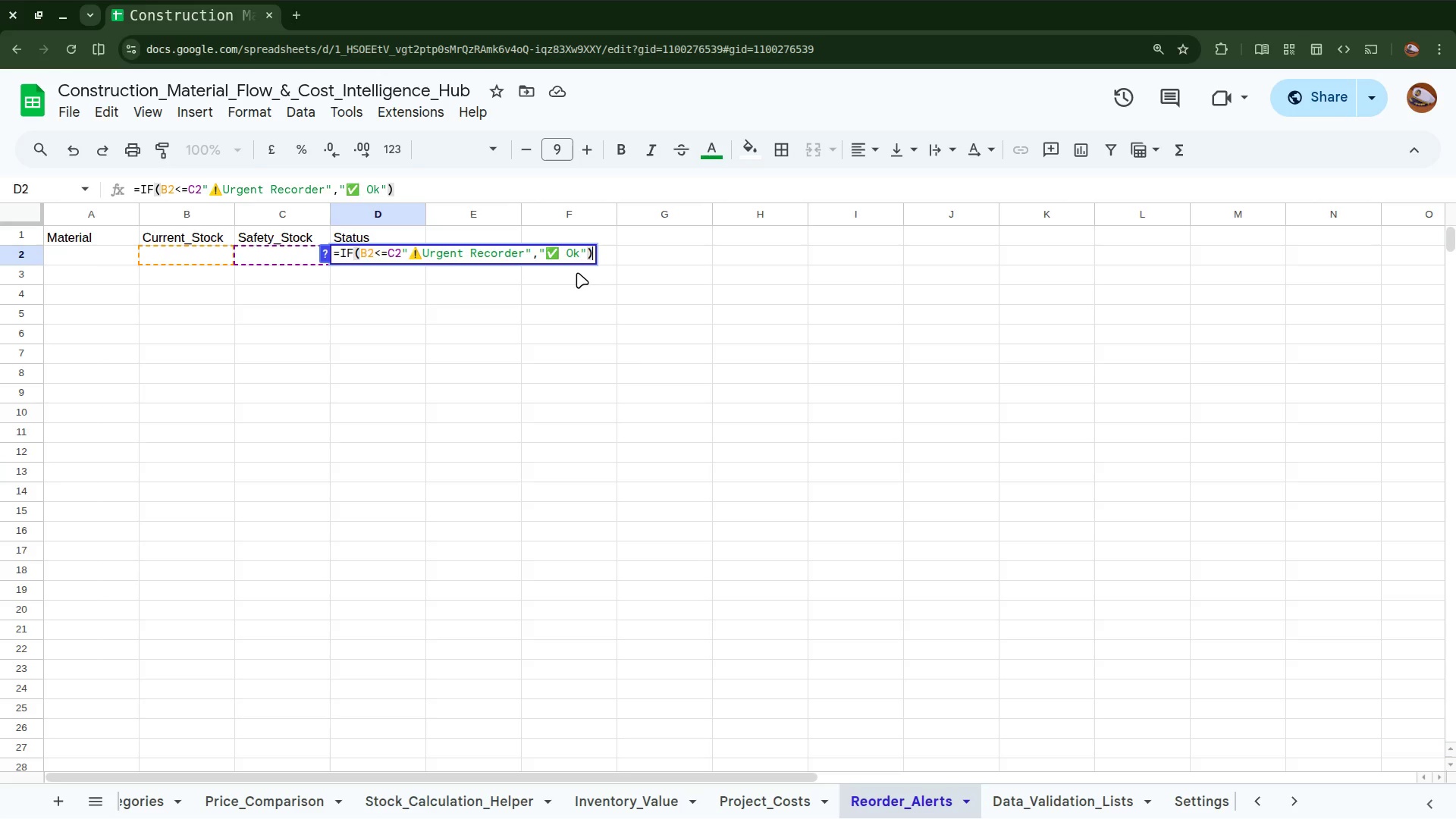 
key(Enter)
 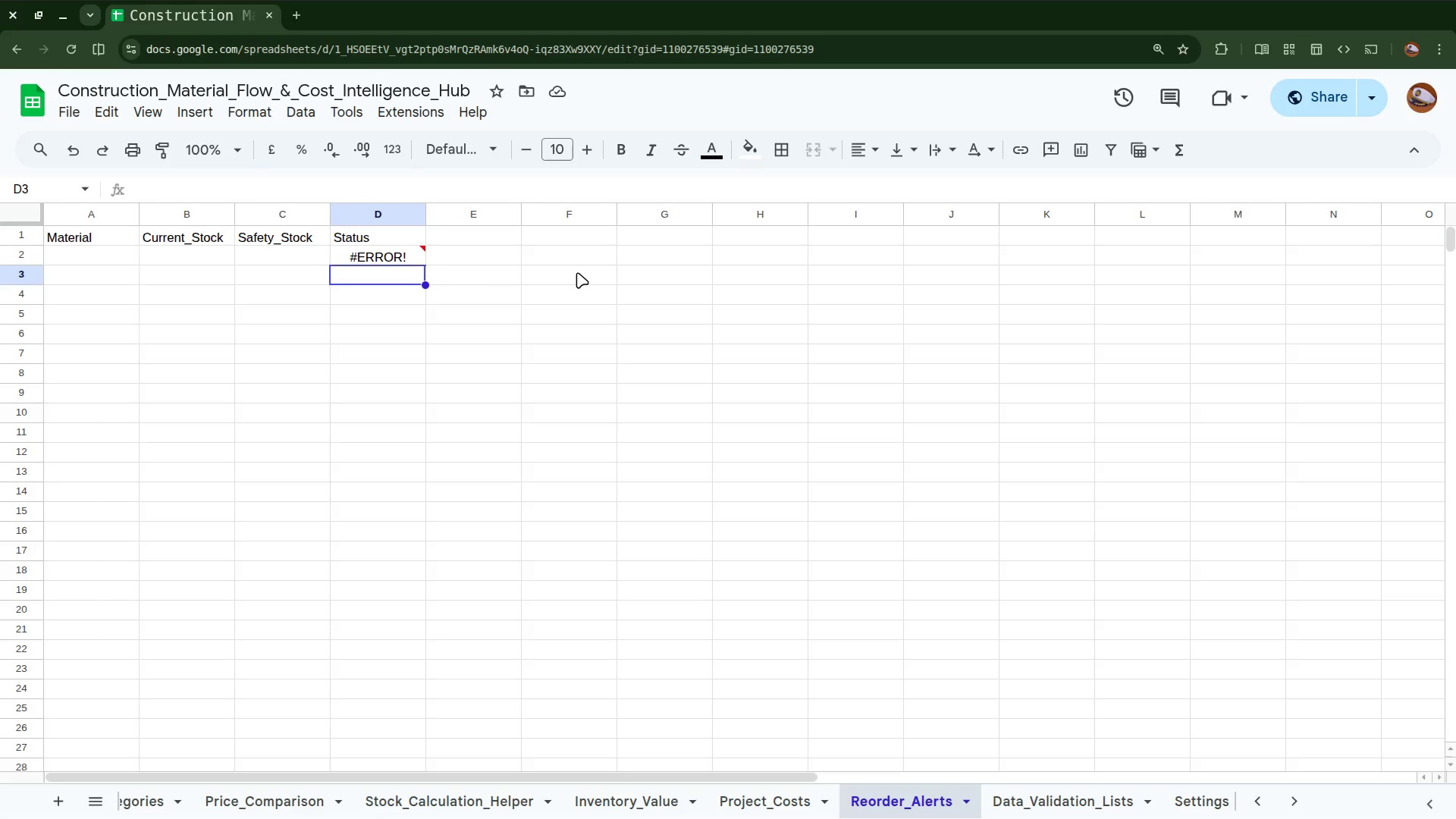 
wait(11.26)
 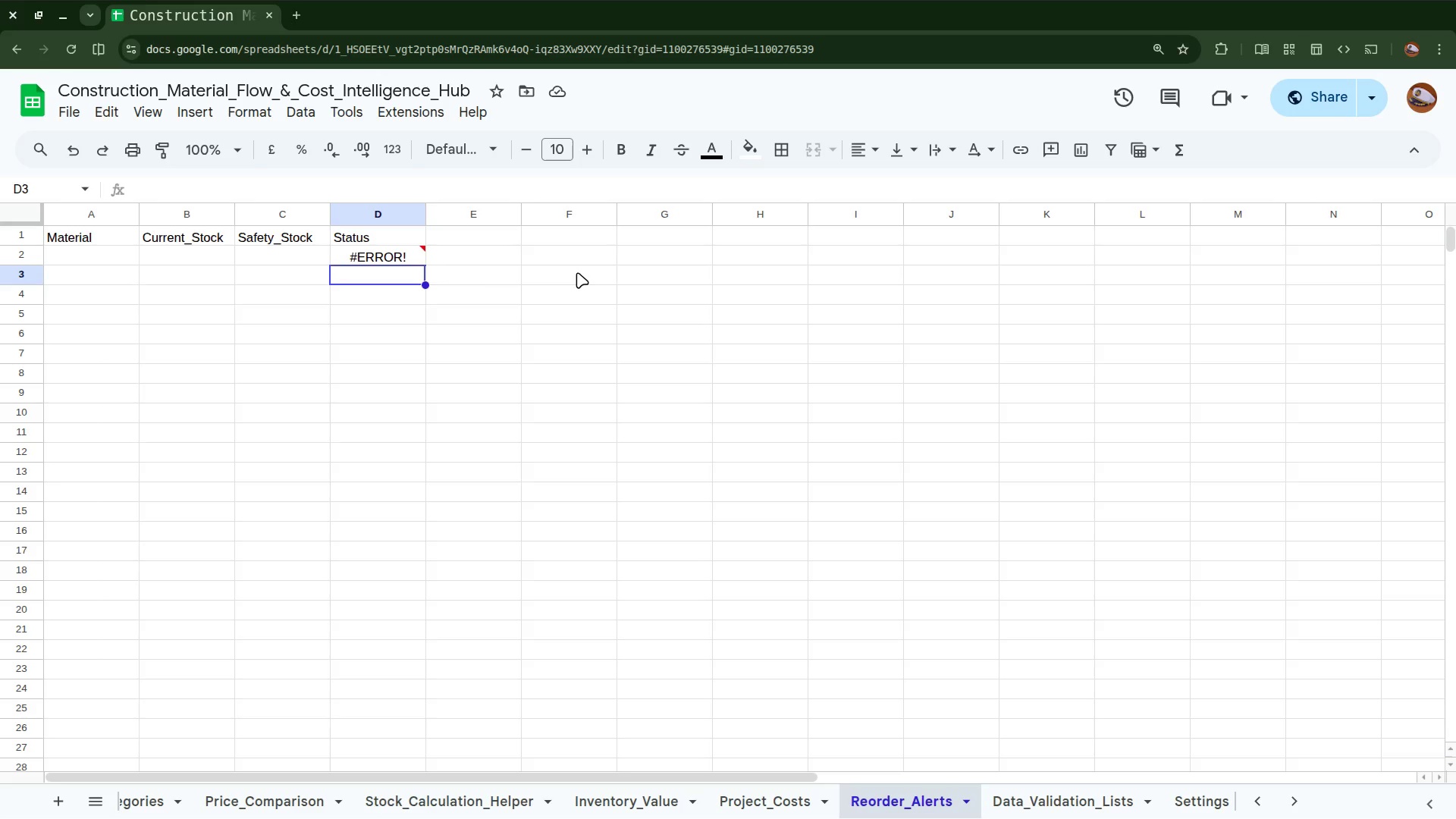 
left_click([394, 253])
 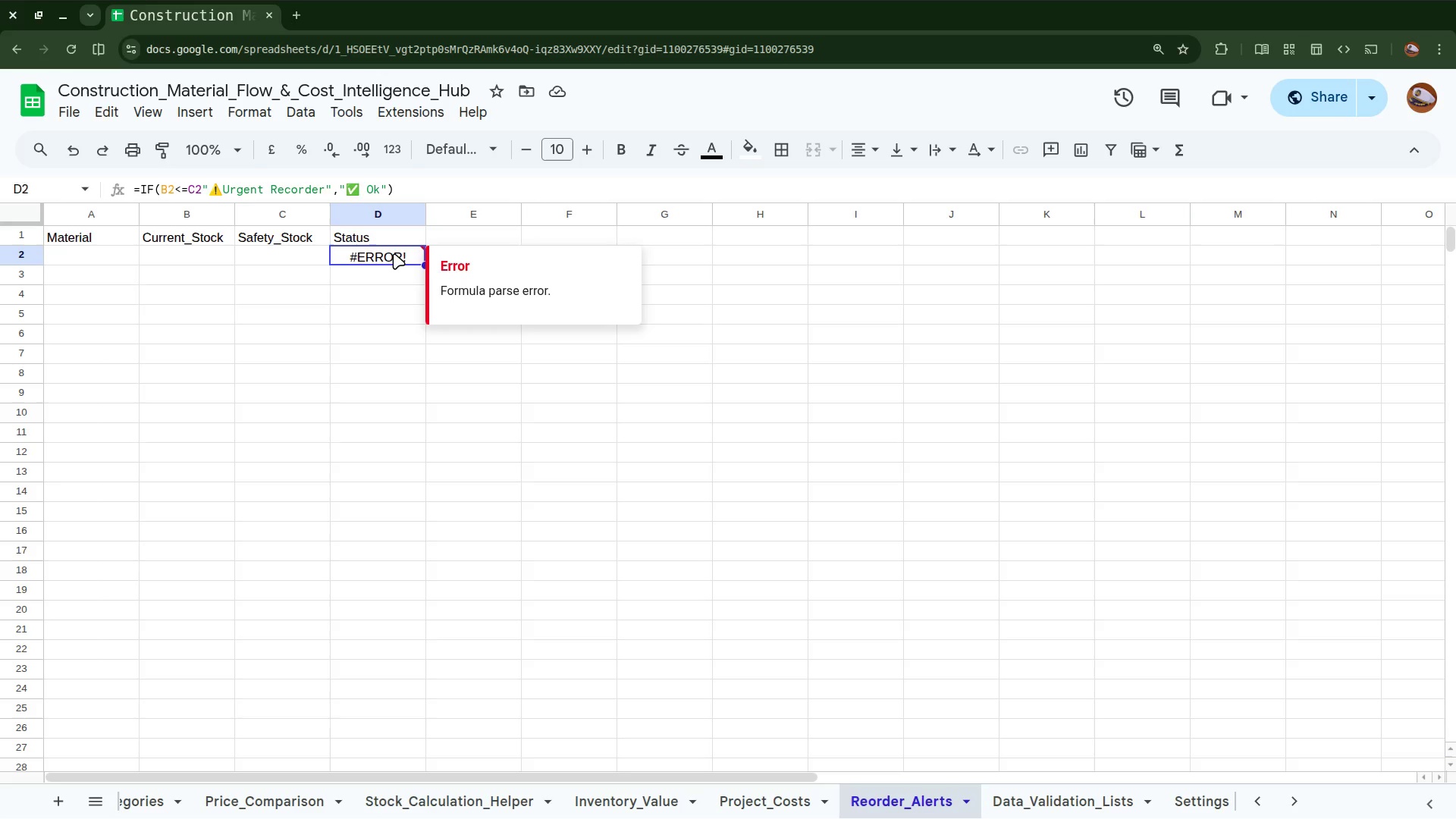 
wait(29.06)
 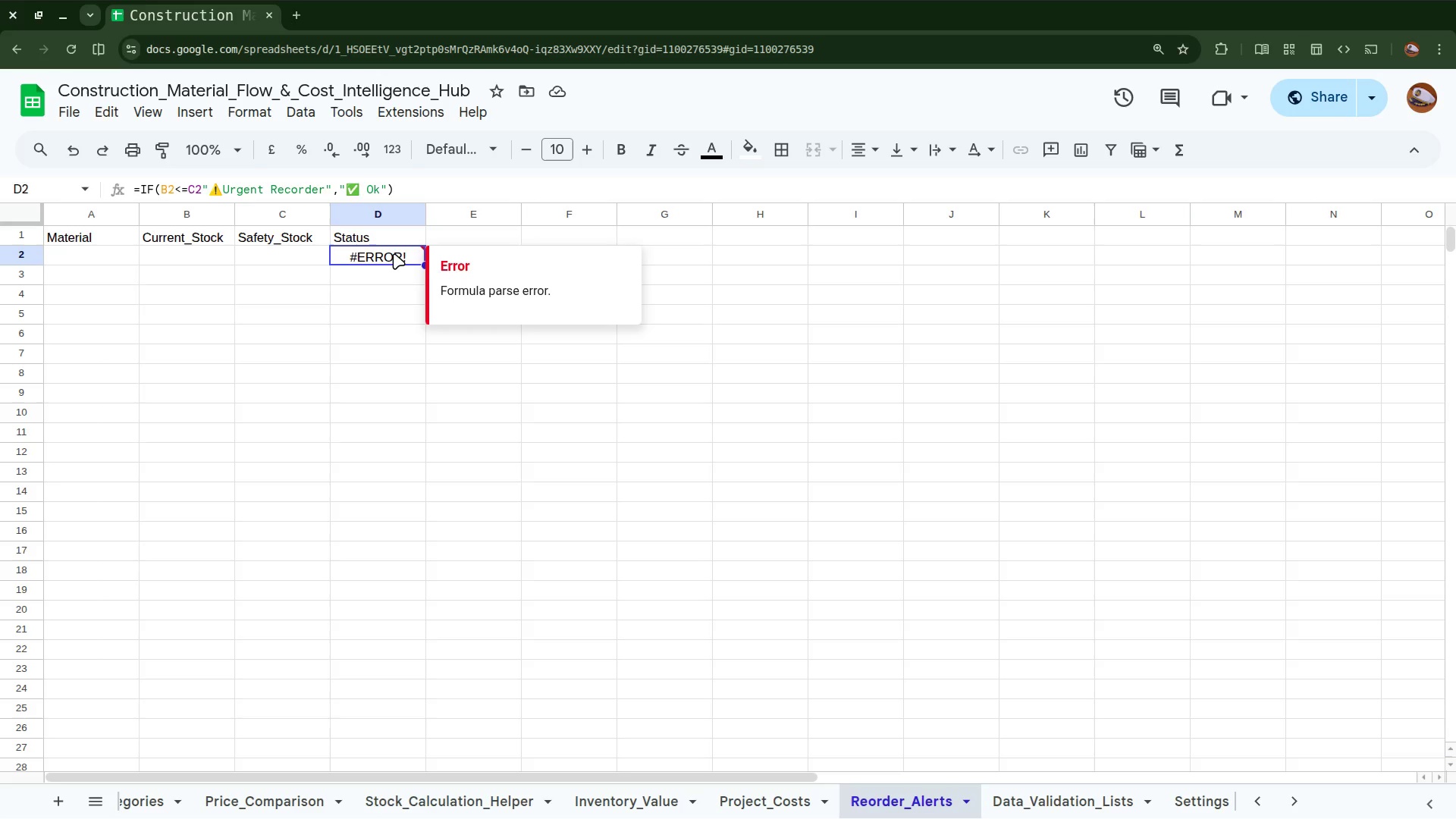 
double_click([394, 253])
 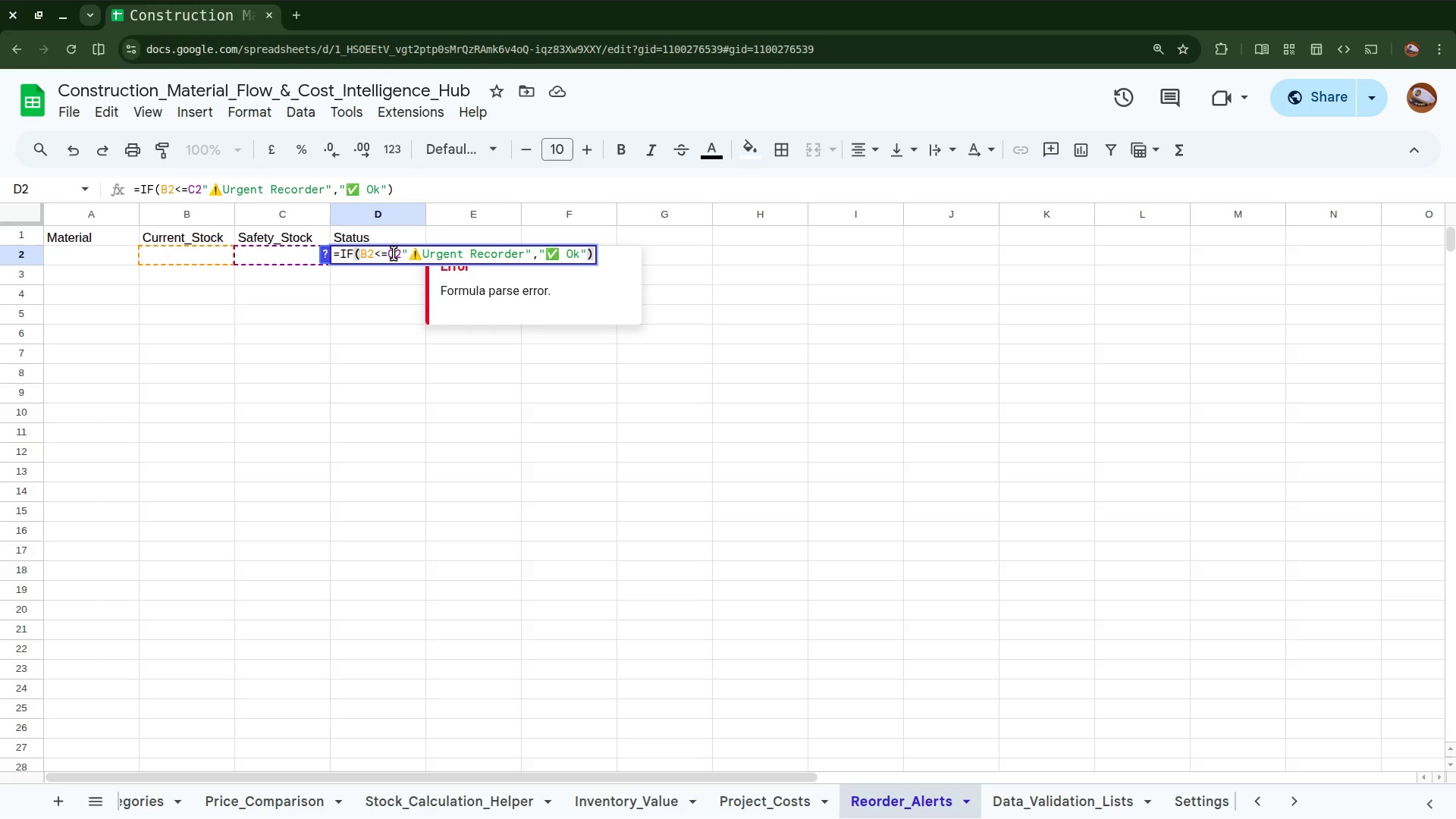 
wait(10.83)
 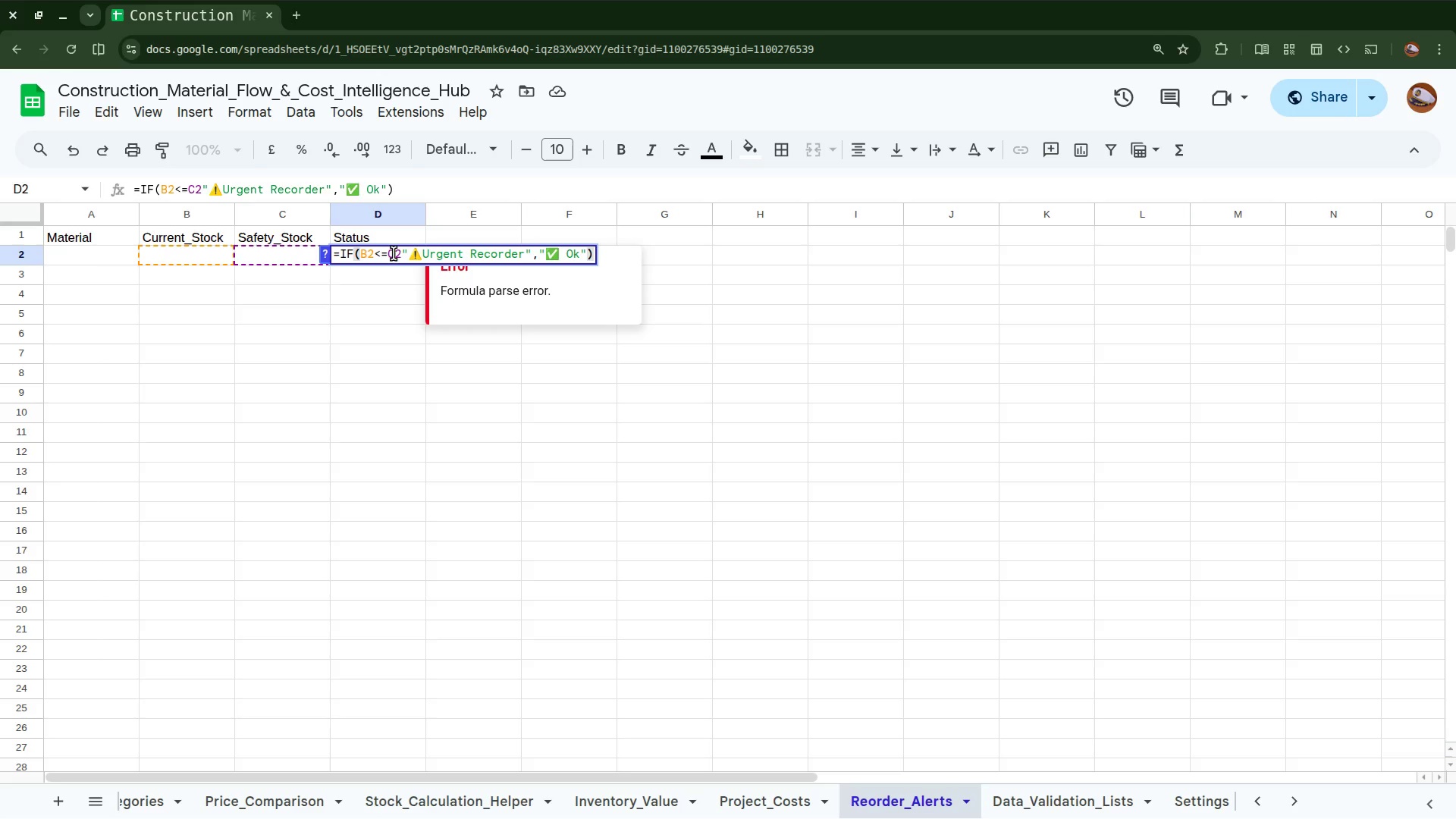 
left_click([184, 256])
 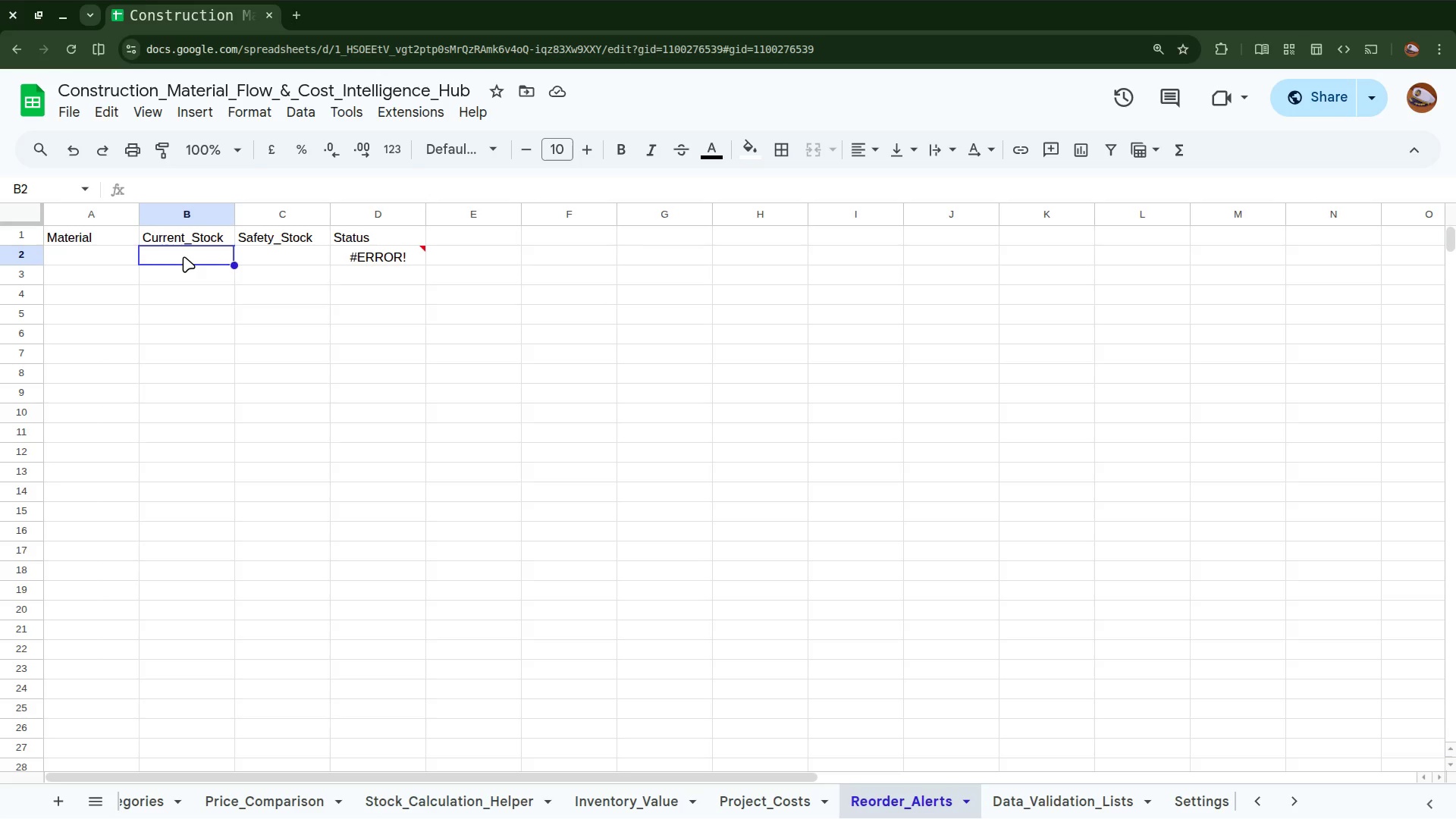 
left_click([184, 256])
 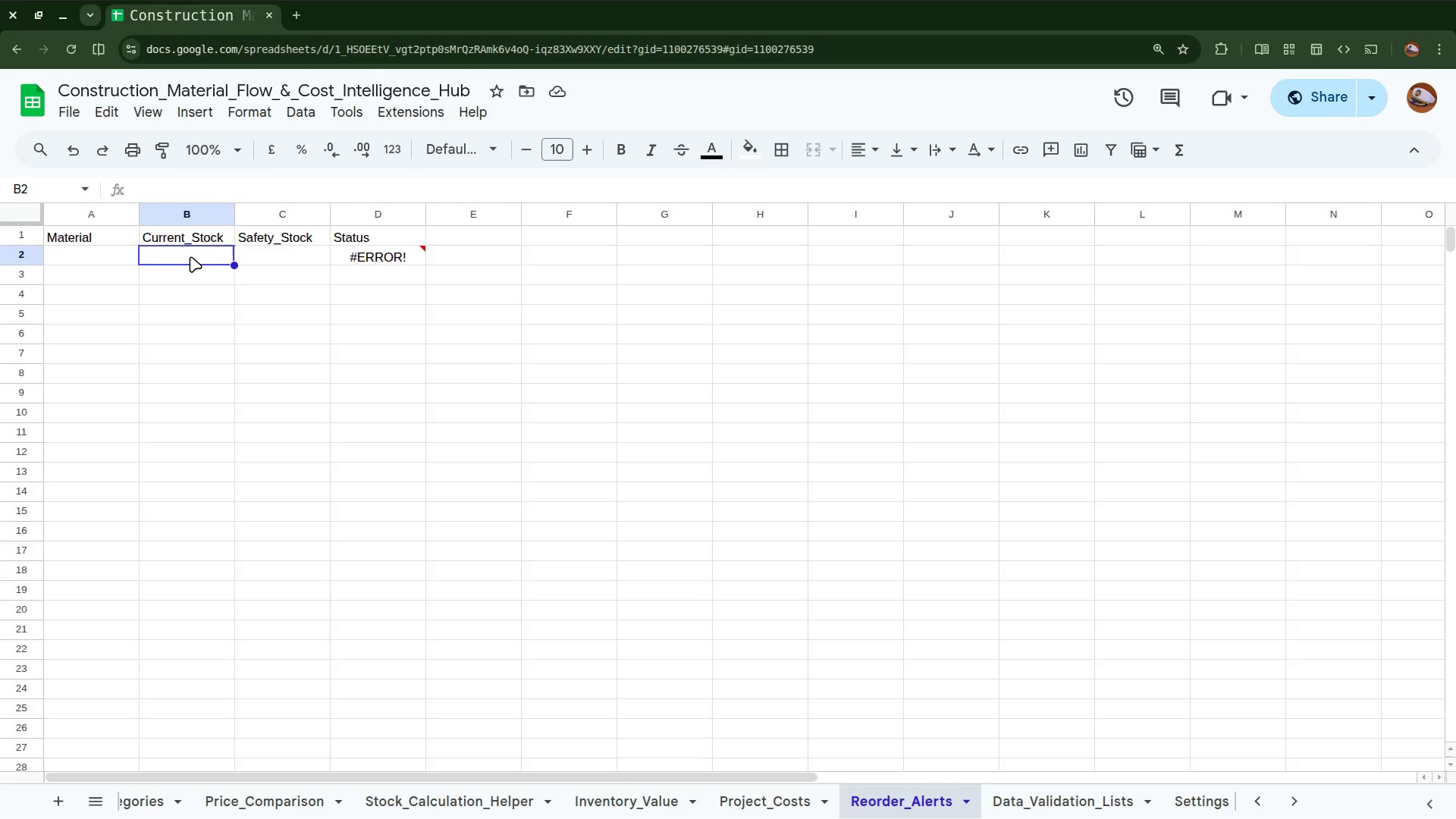 
wait(15.87)
 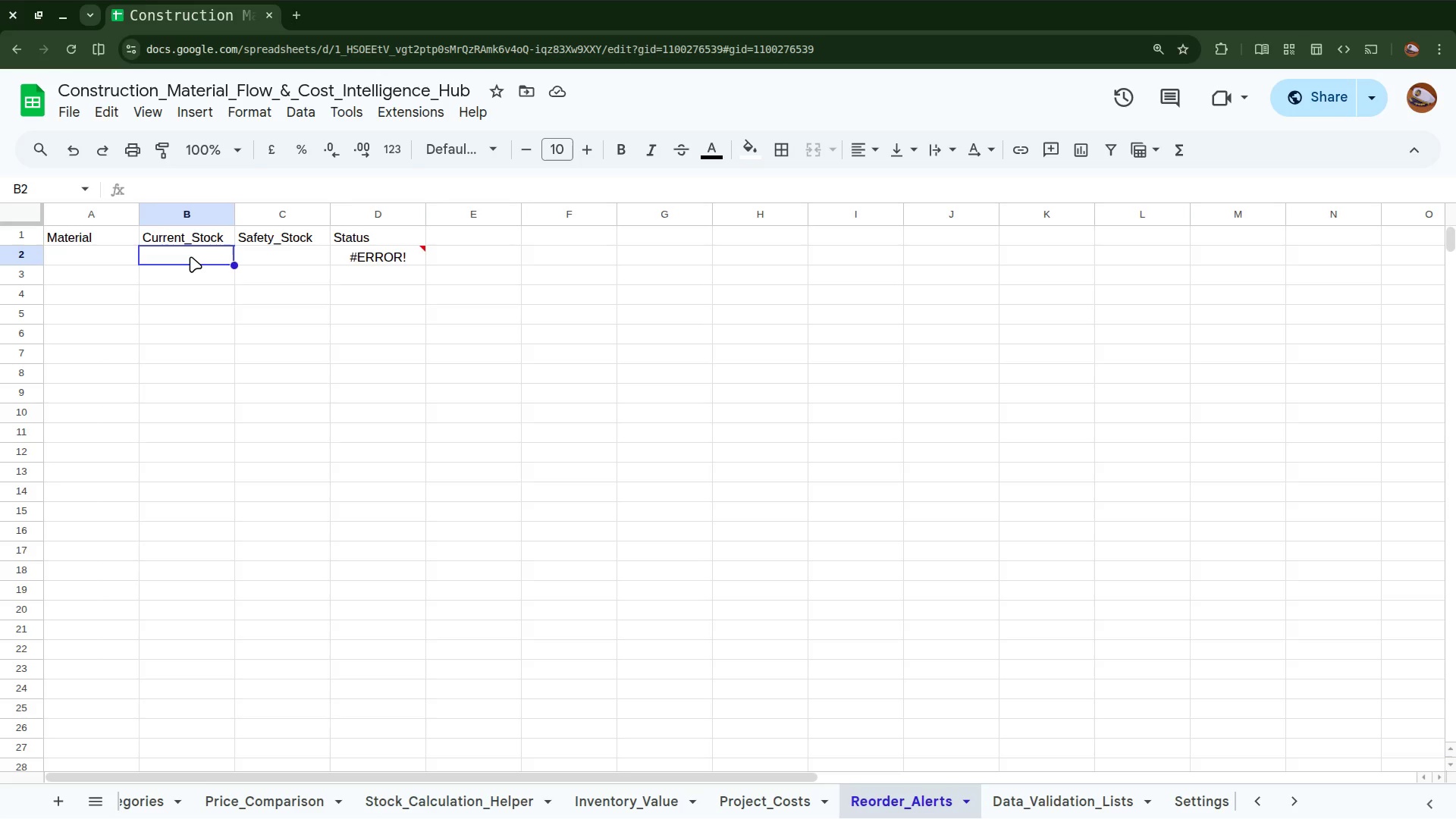 
scroll: coordinate [292, 802], scroll_direction: up, amount: 8.0
 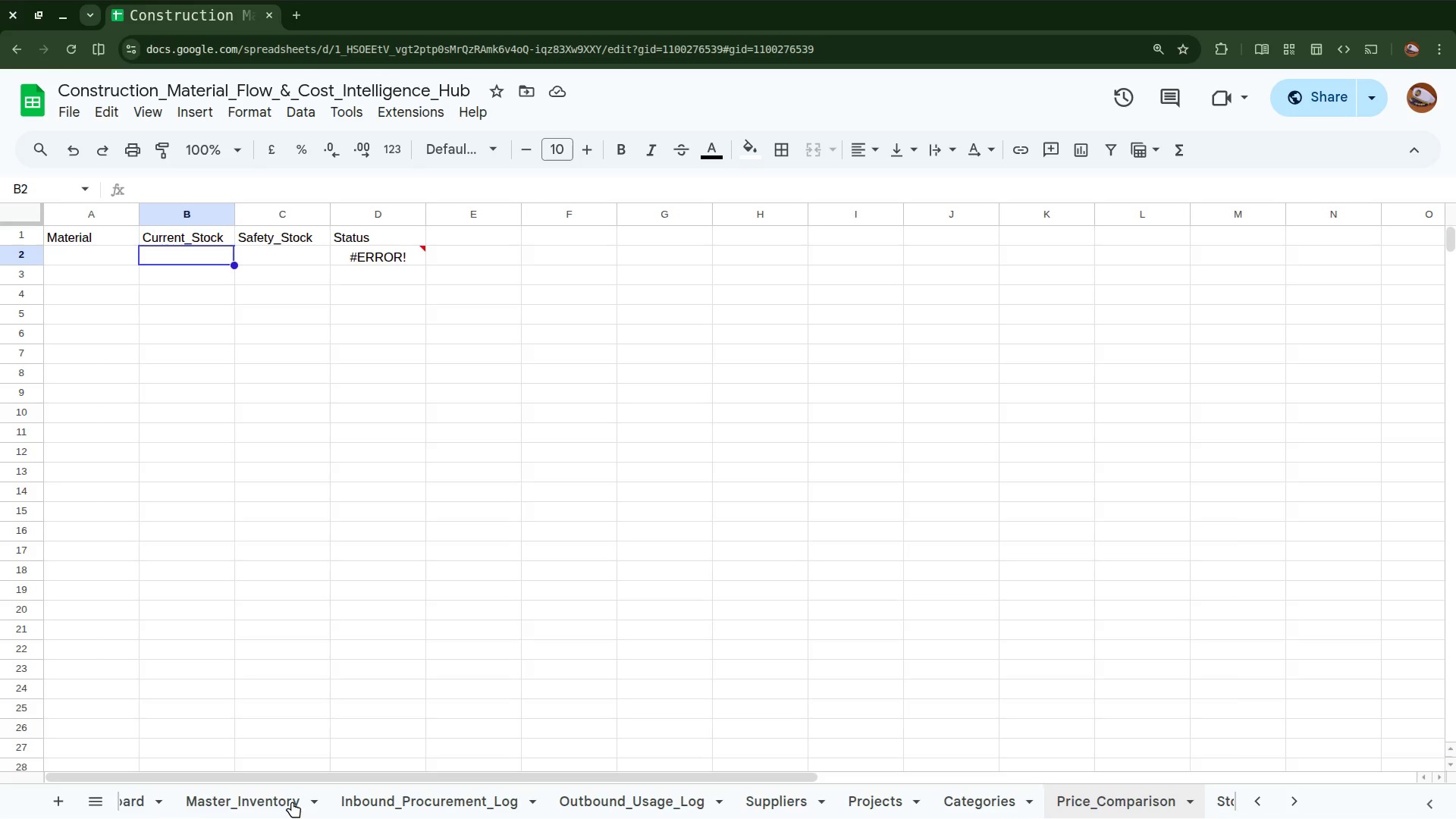 
left_click([292, 802])
 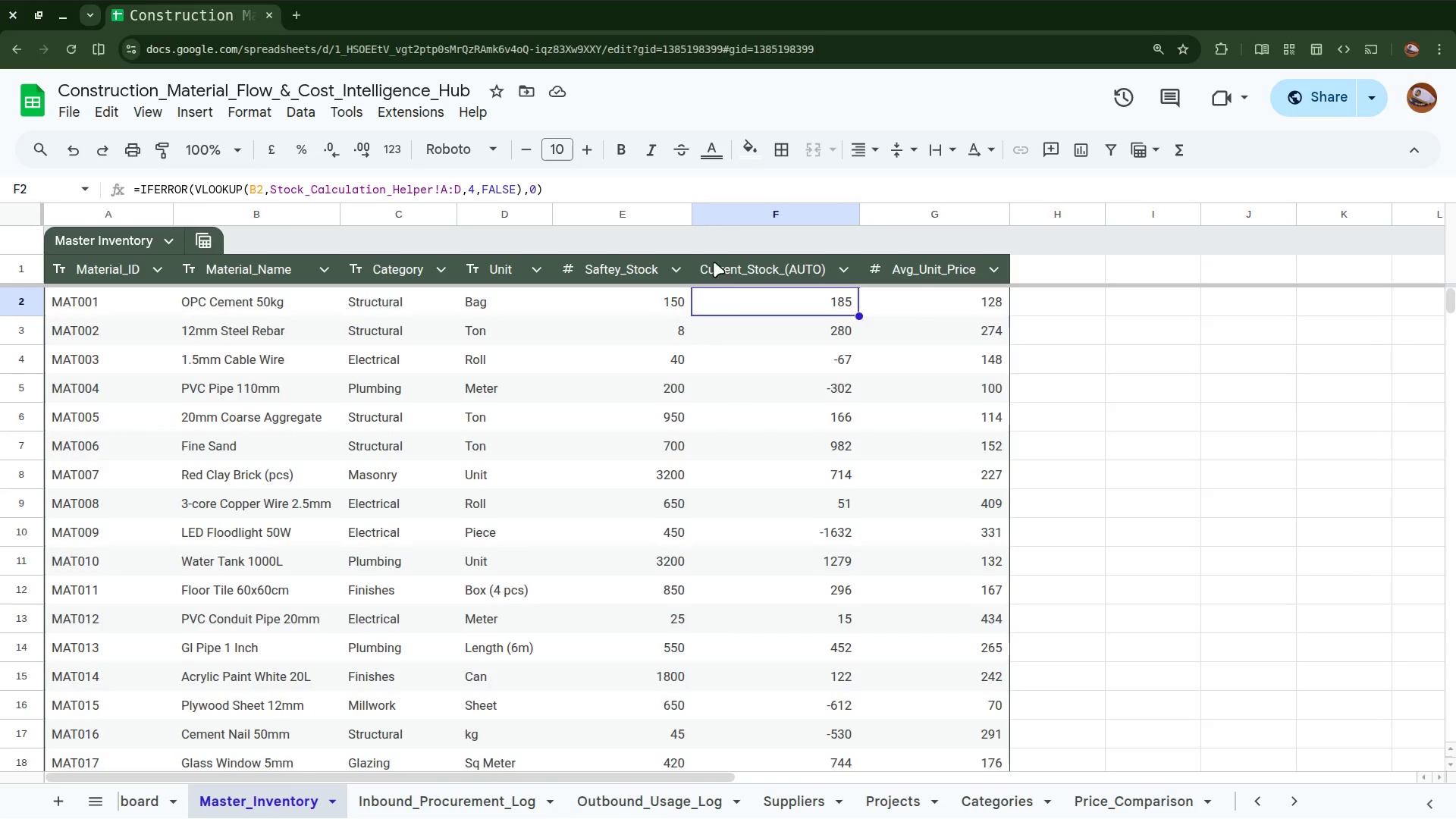 
left_click([759, 261])
 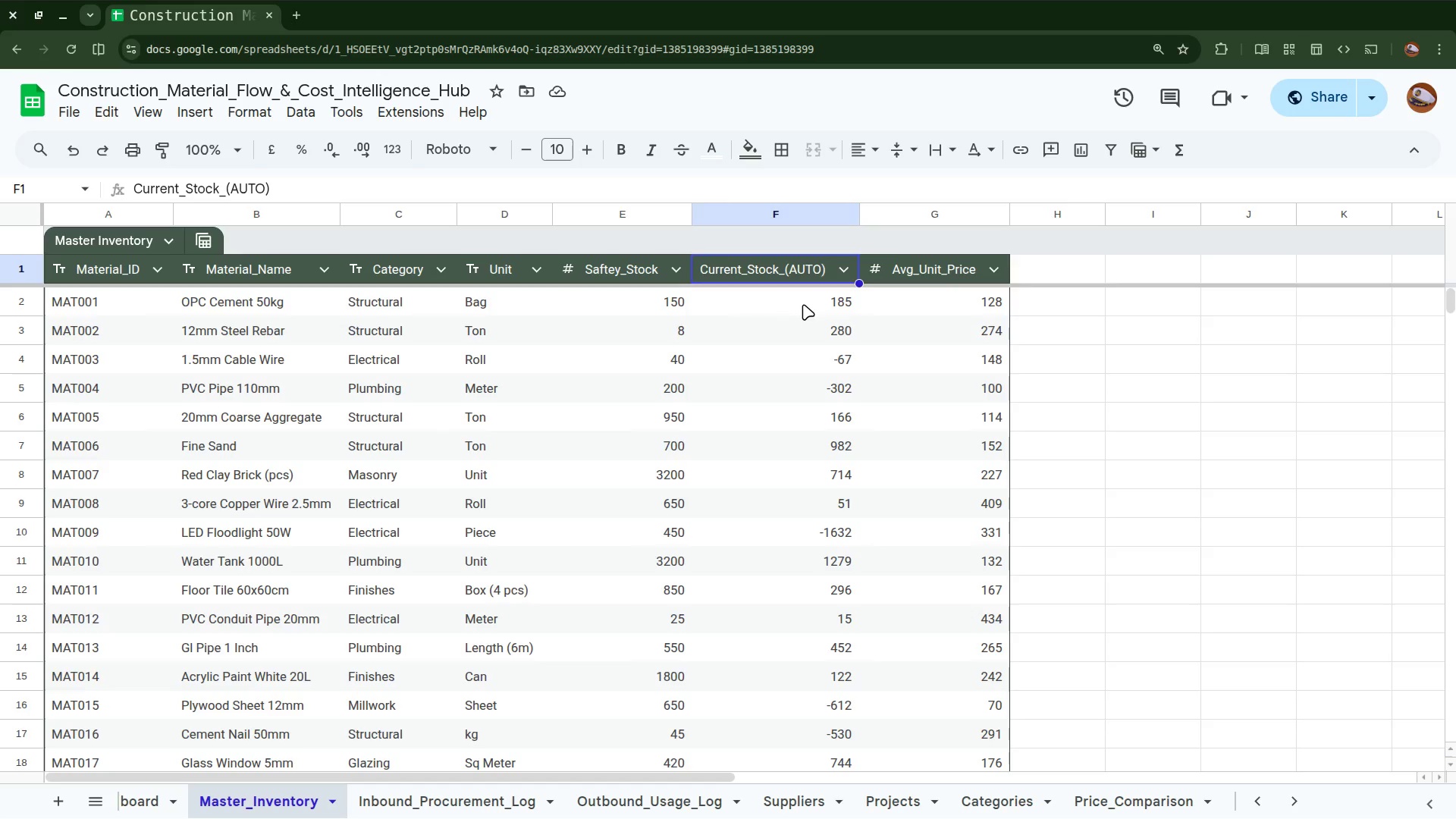 
left_click([804, 304])
 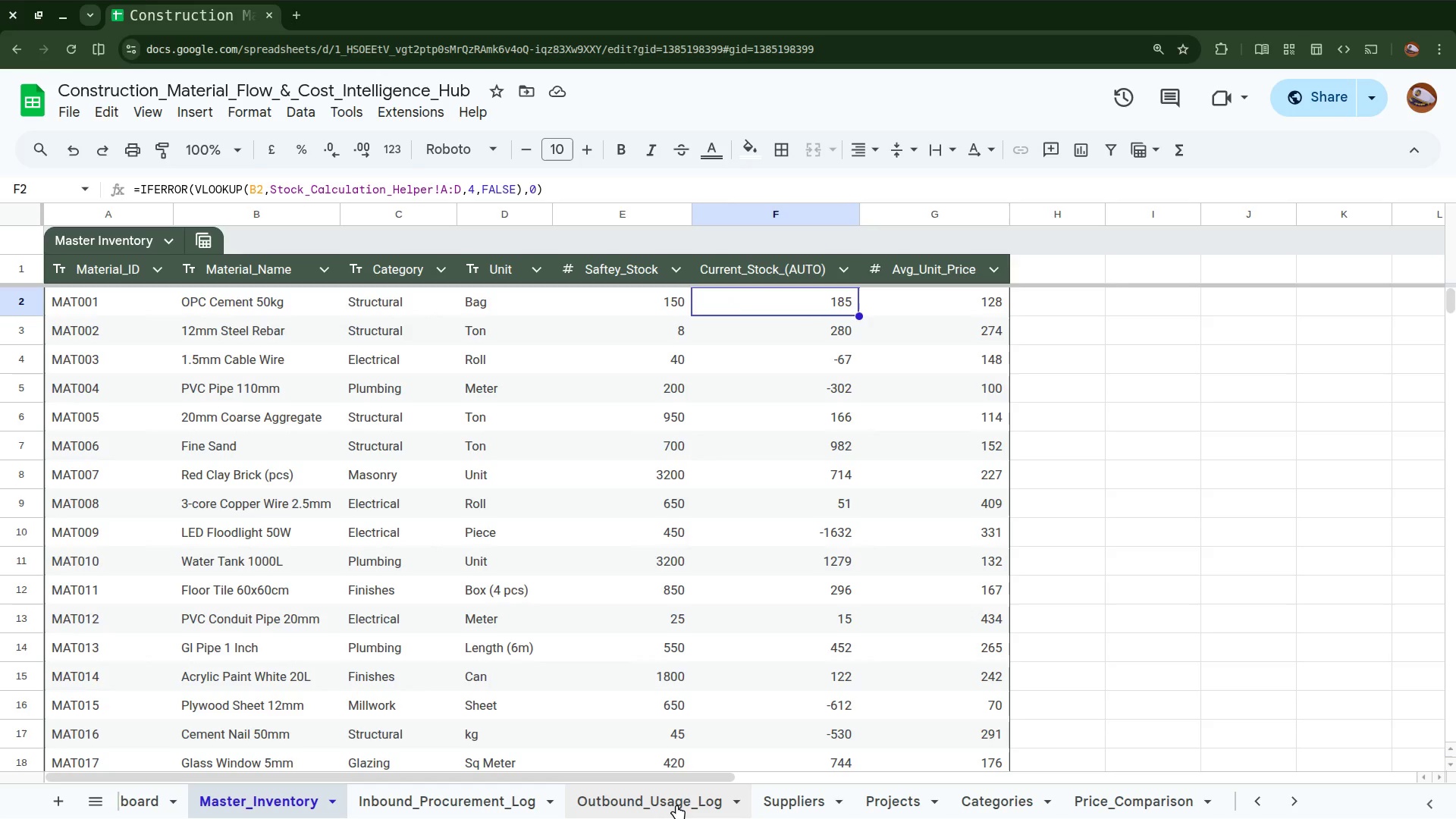 
wait(5.53)
 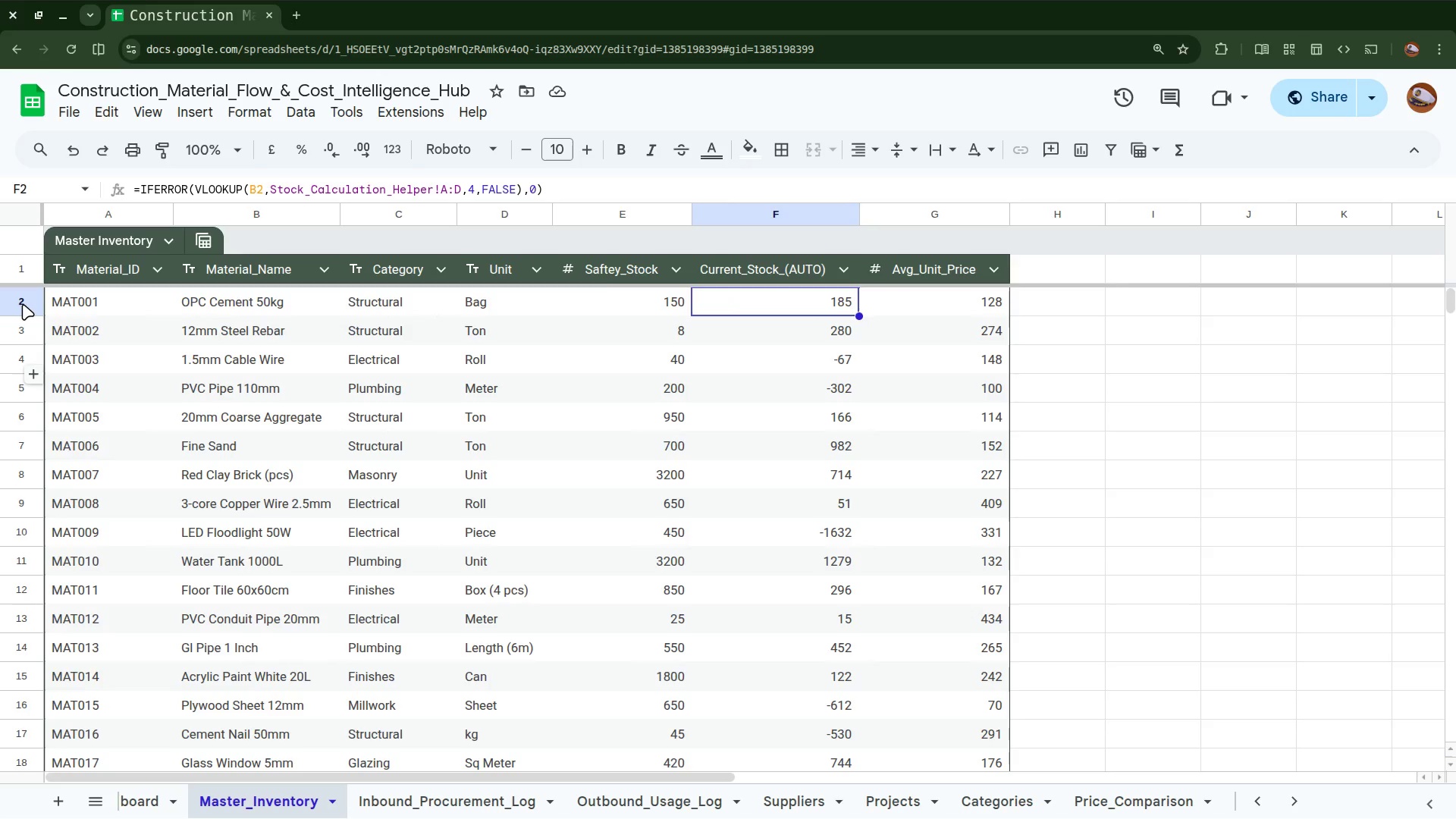 
scroll: coordinate [676, 805], scroll_direction: down, amount: 11.0
 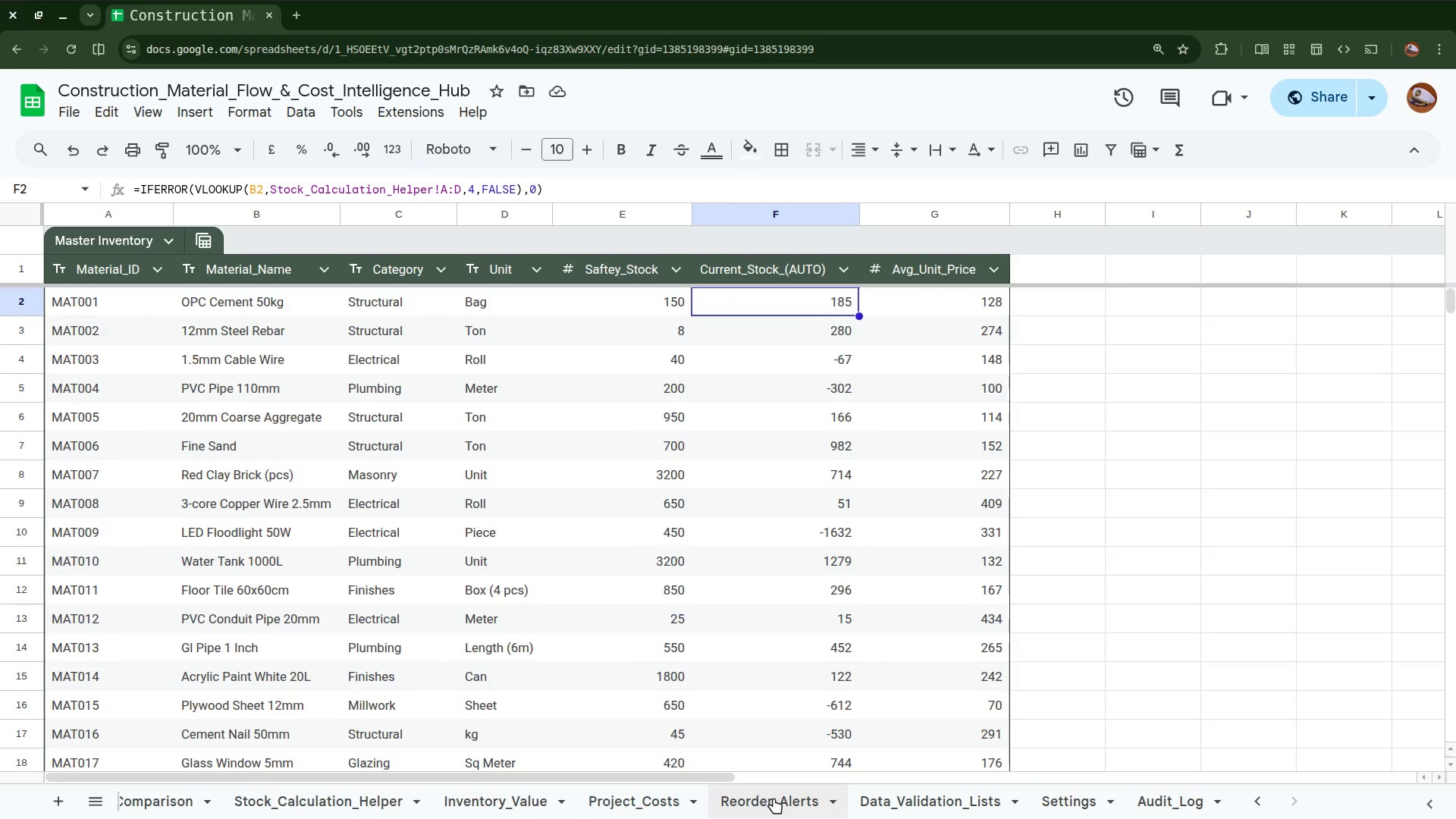 
left_click([774, 798])
 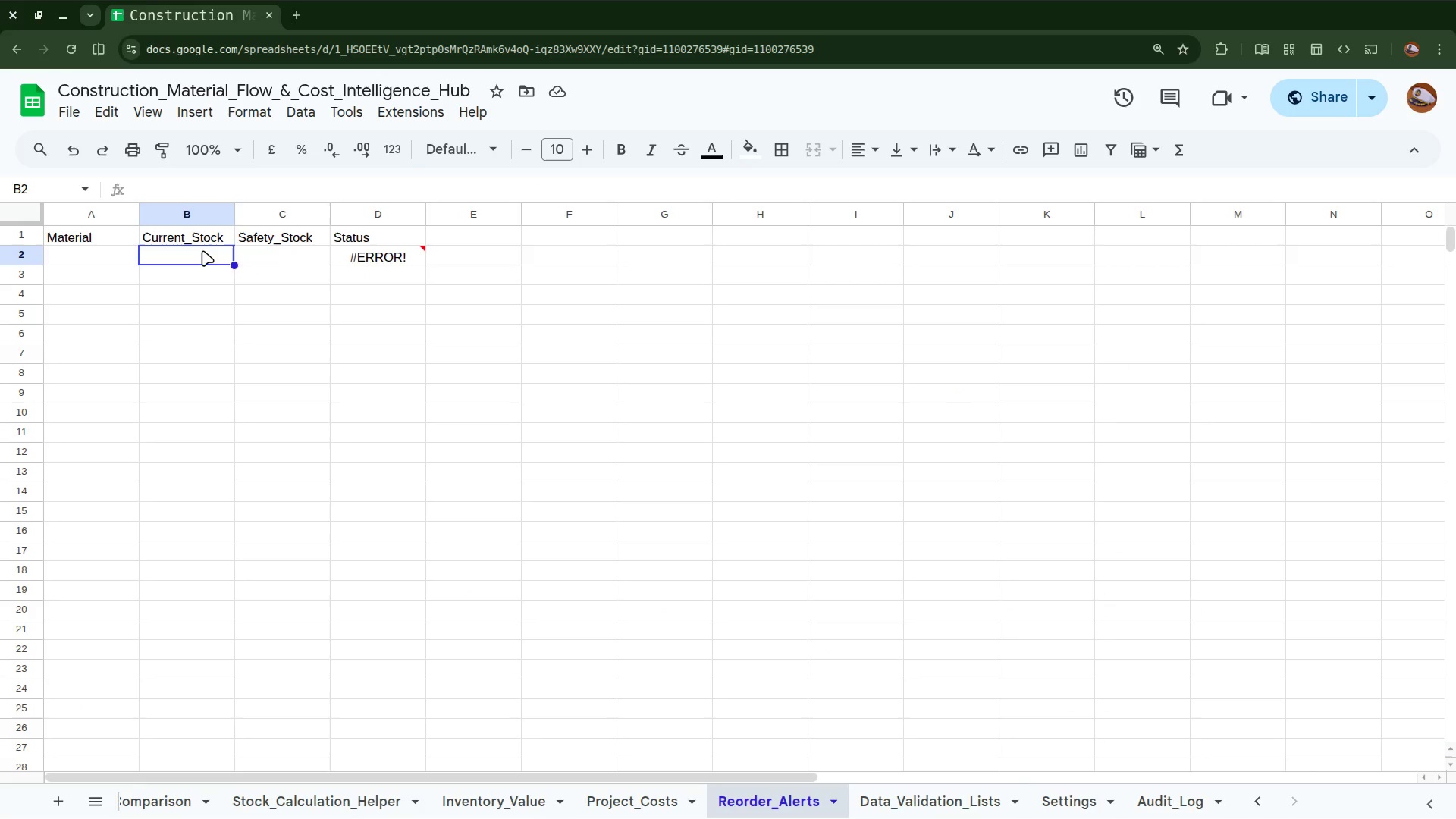 
left_click([196, 253])
 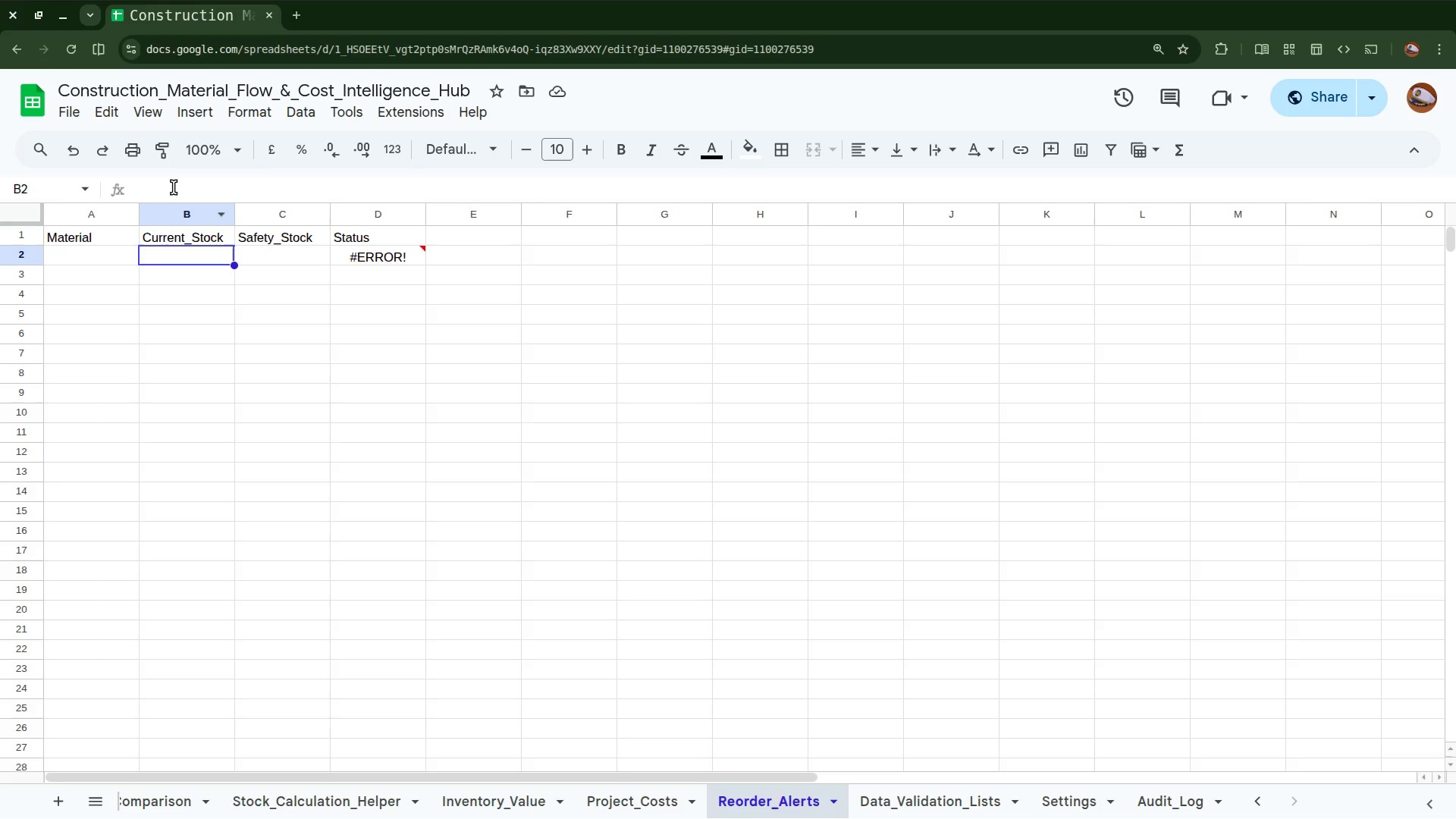 
left_click([174, 187])
 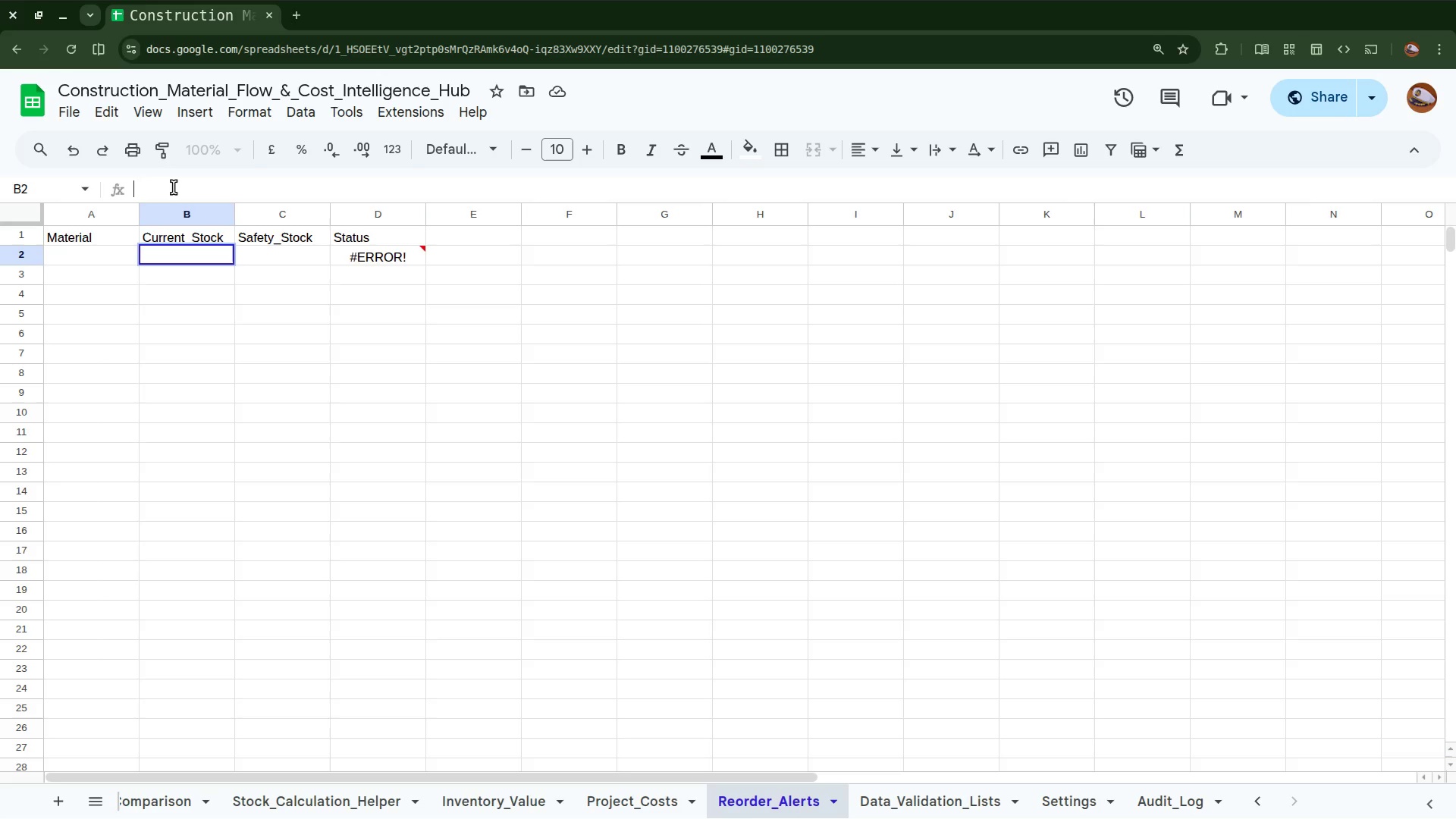 
key(Equal)
 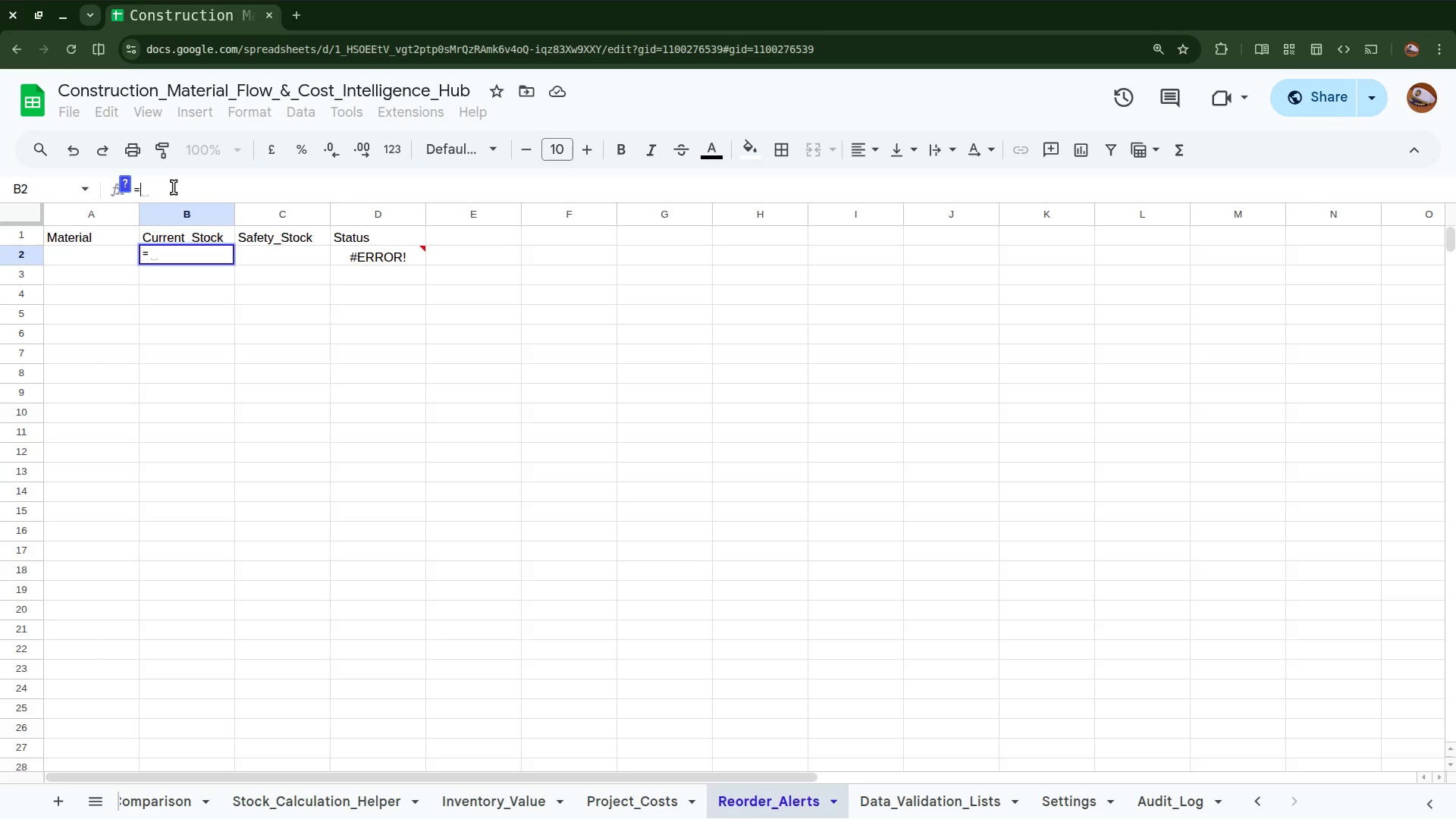 
key(Shift+M)
 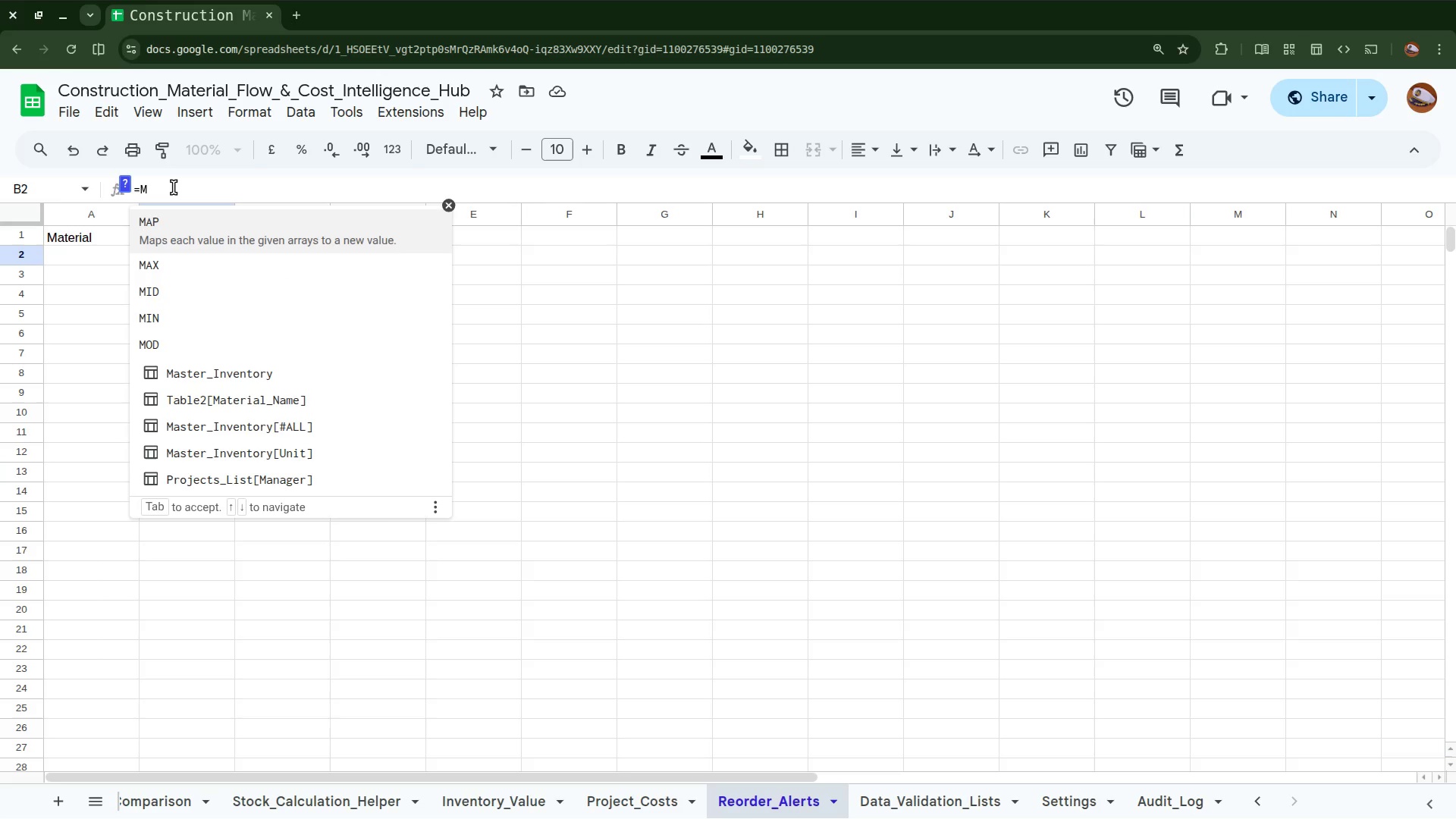 
left_click([171, 203])
 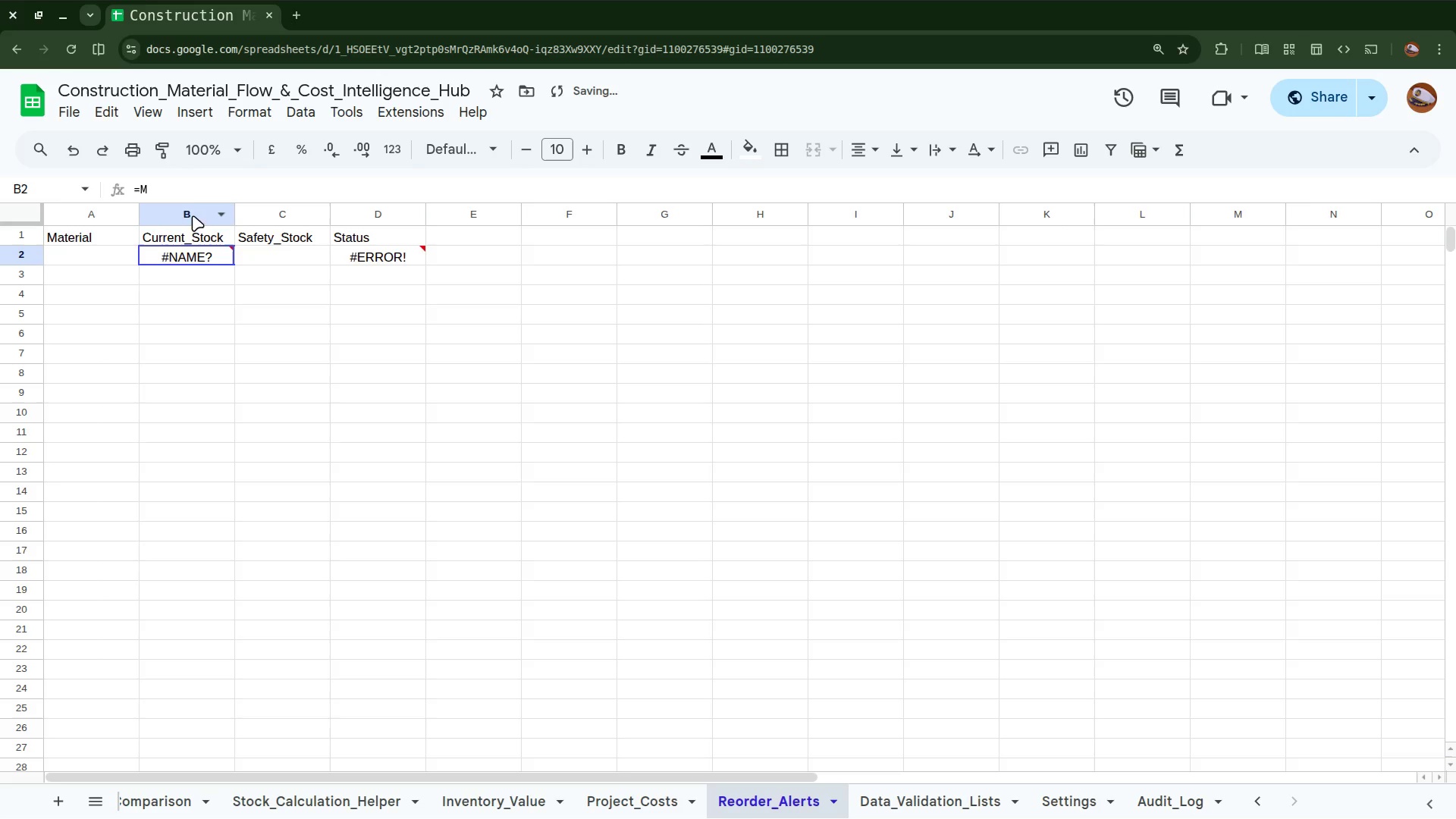 
left_click([170, 190])
 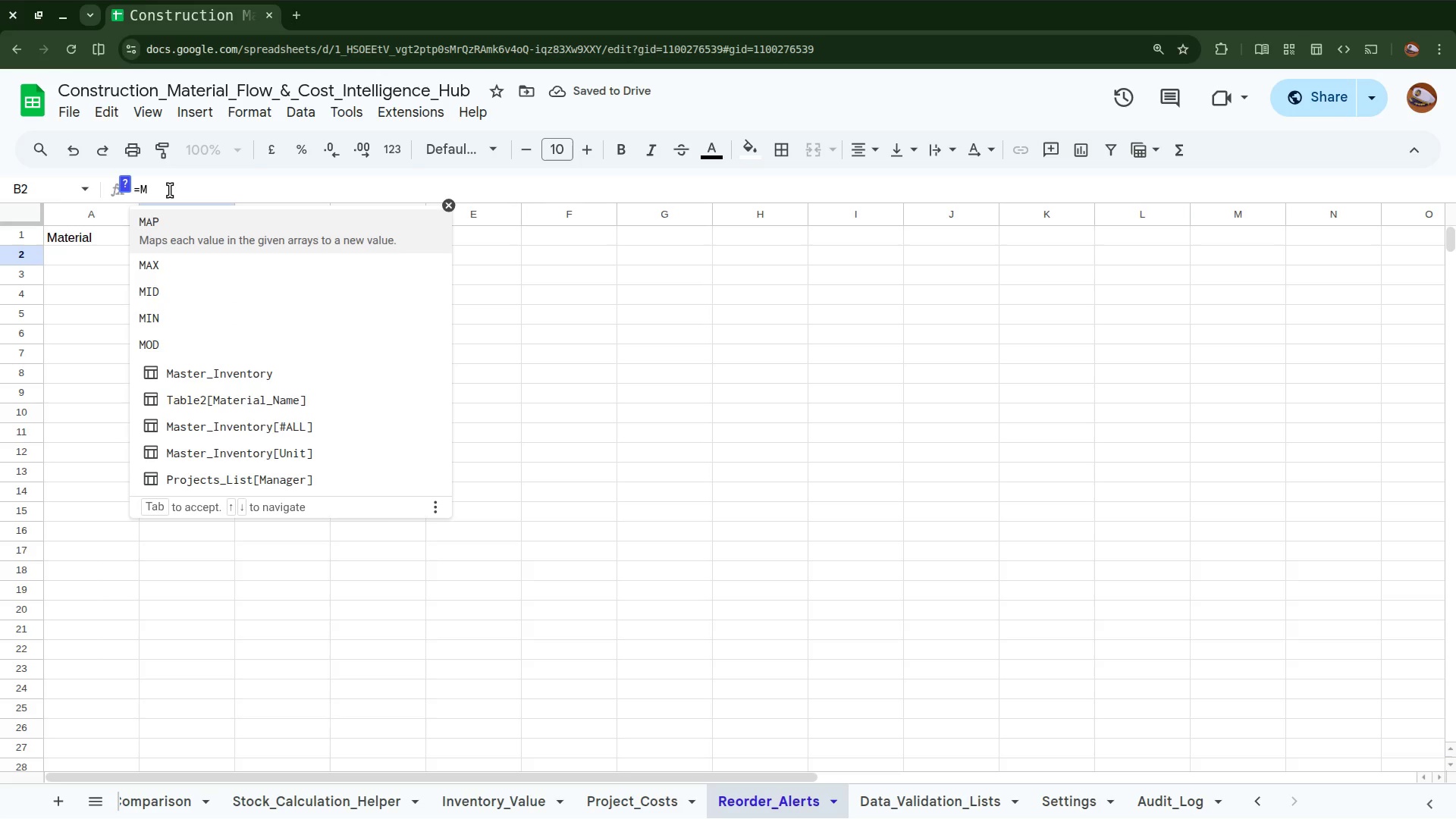 
type(aster)
 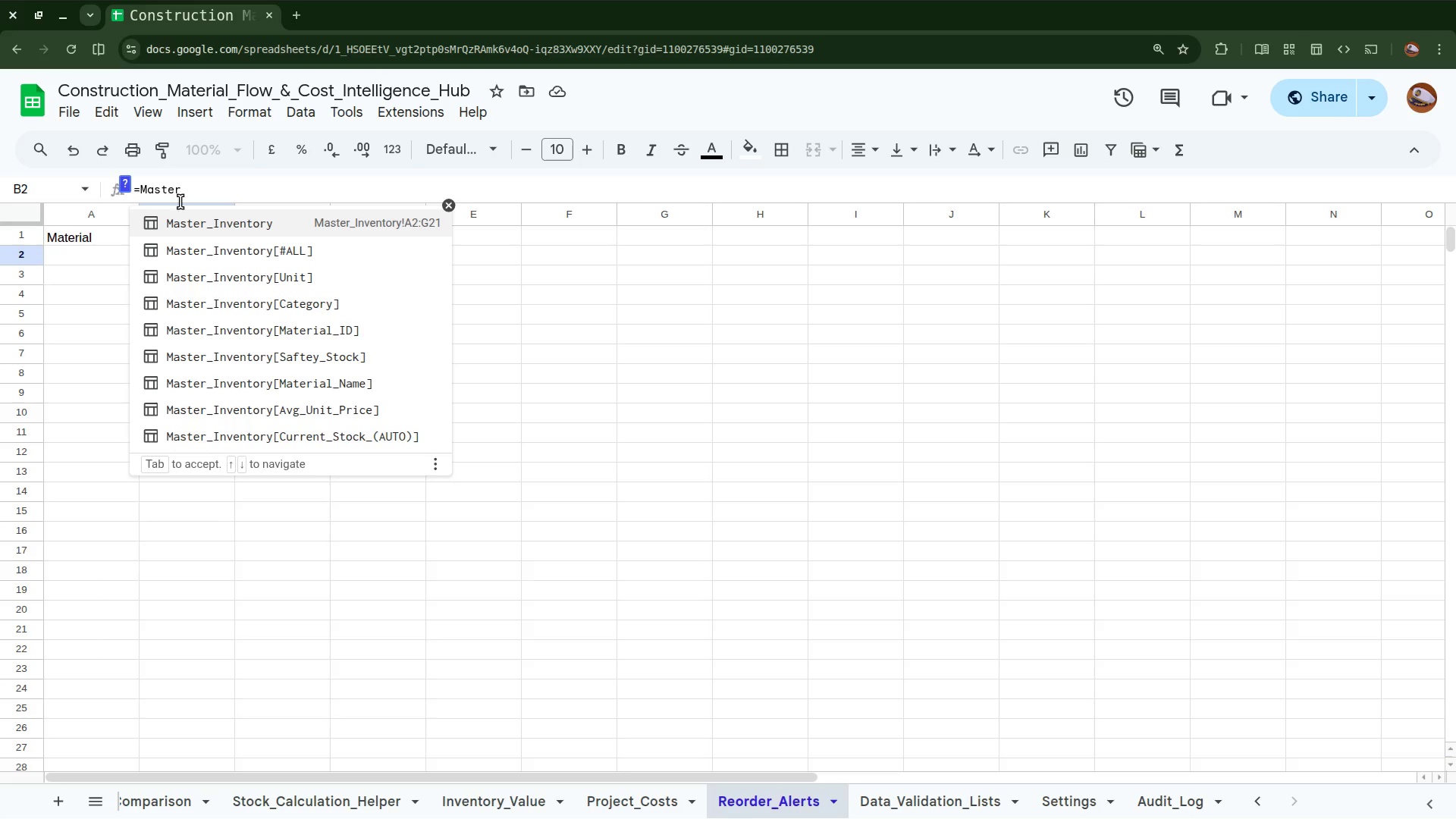 
left_click([196, 222])
 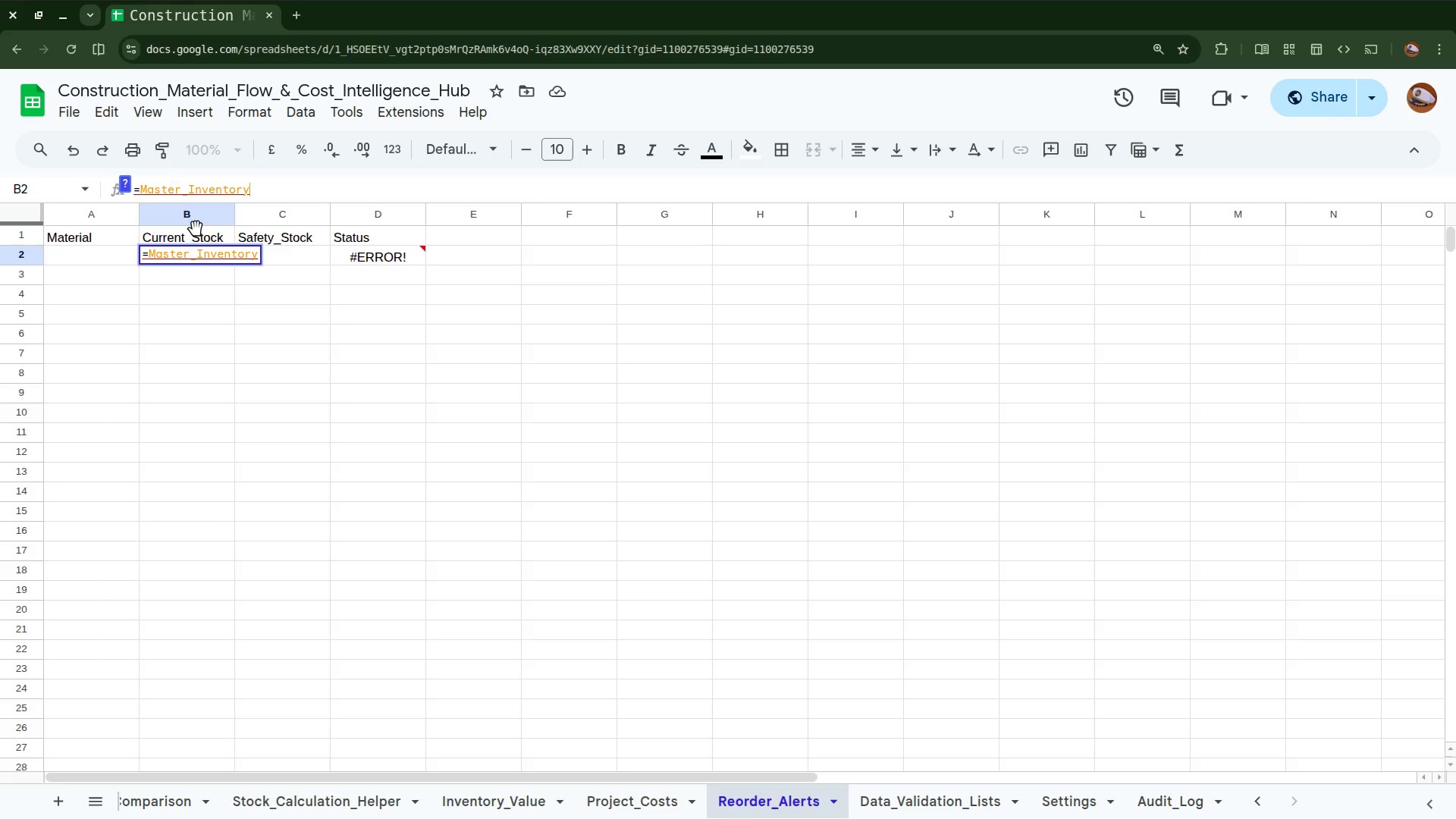 
key(Shift+1)
 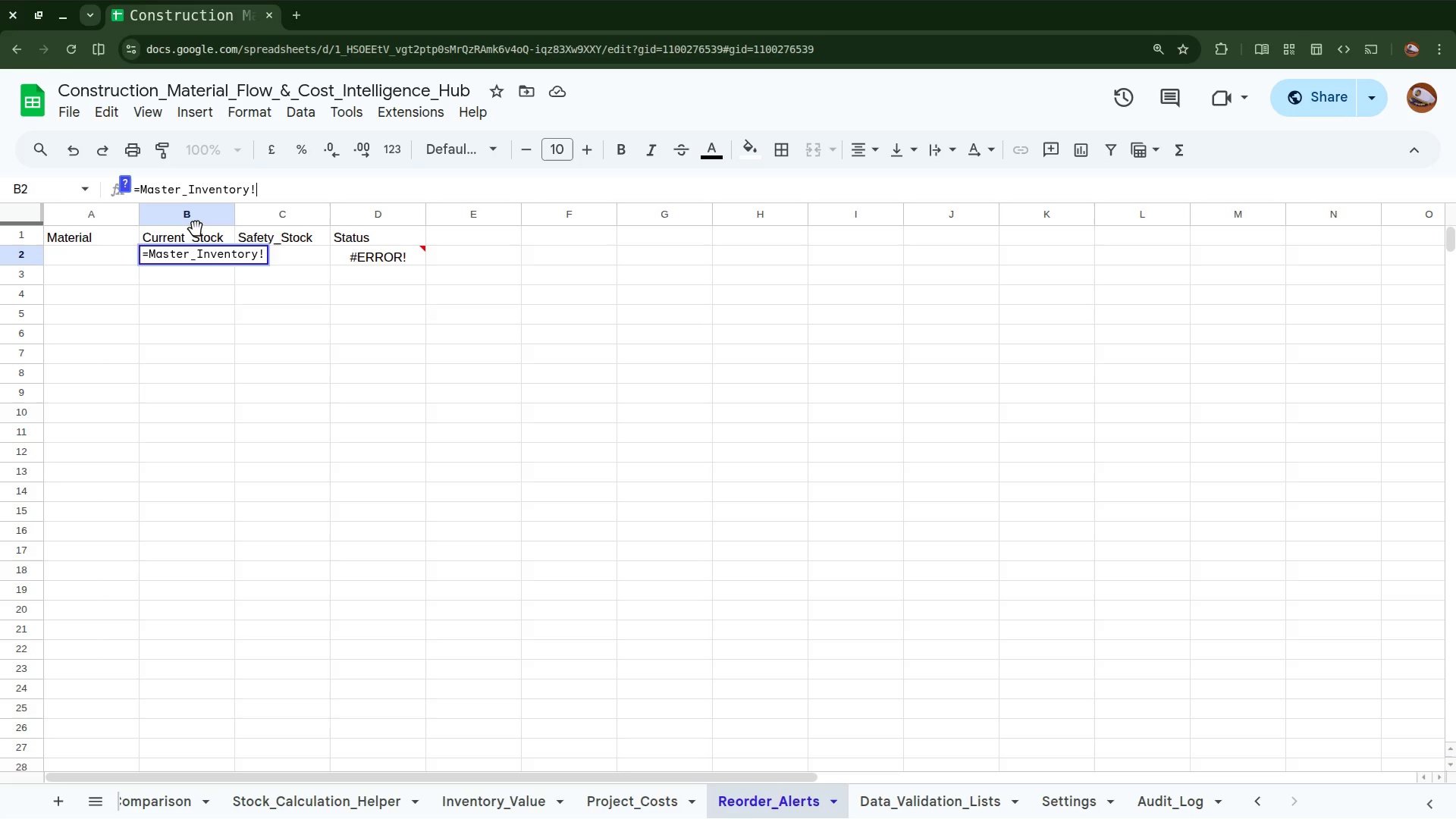 
type(F2:F)
 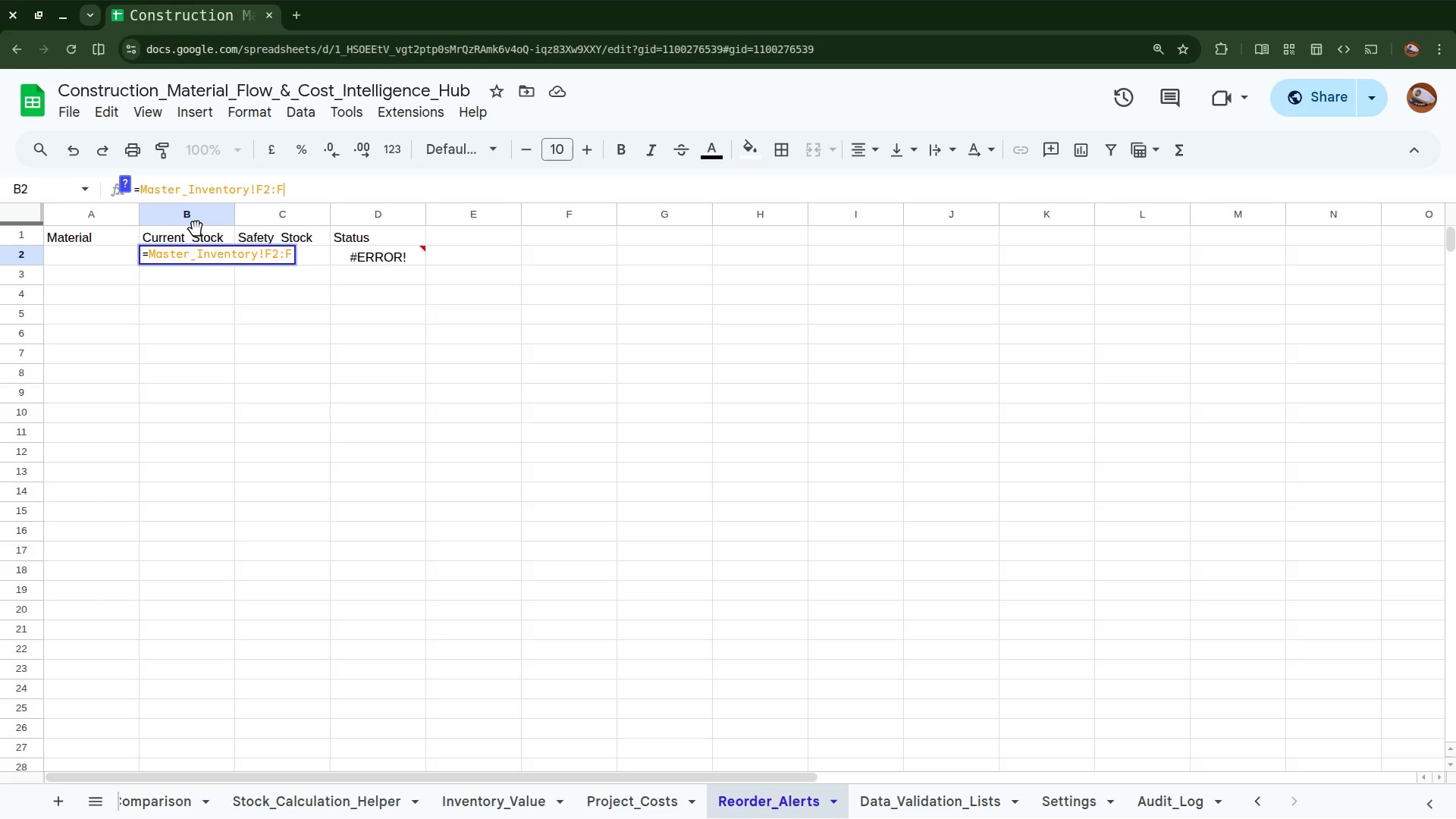 
key(Enter)
 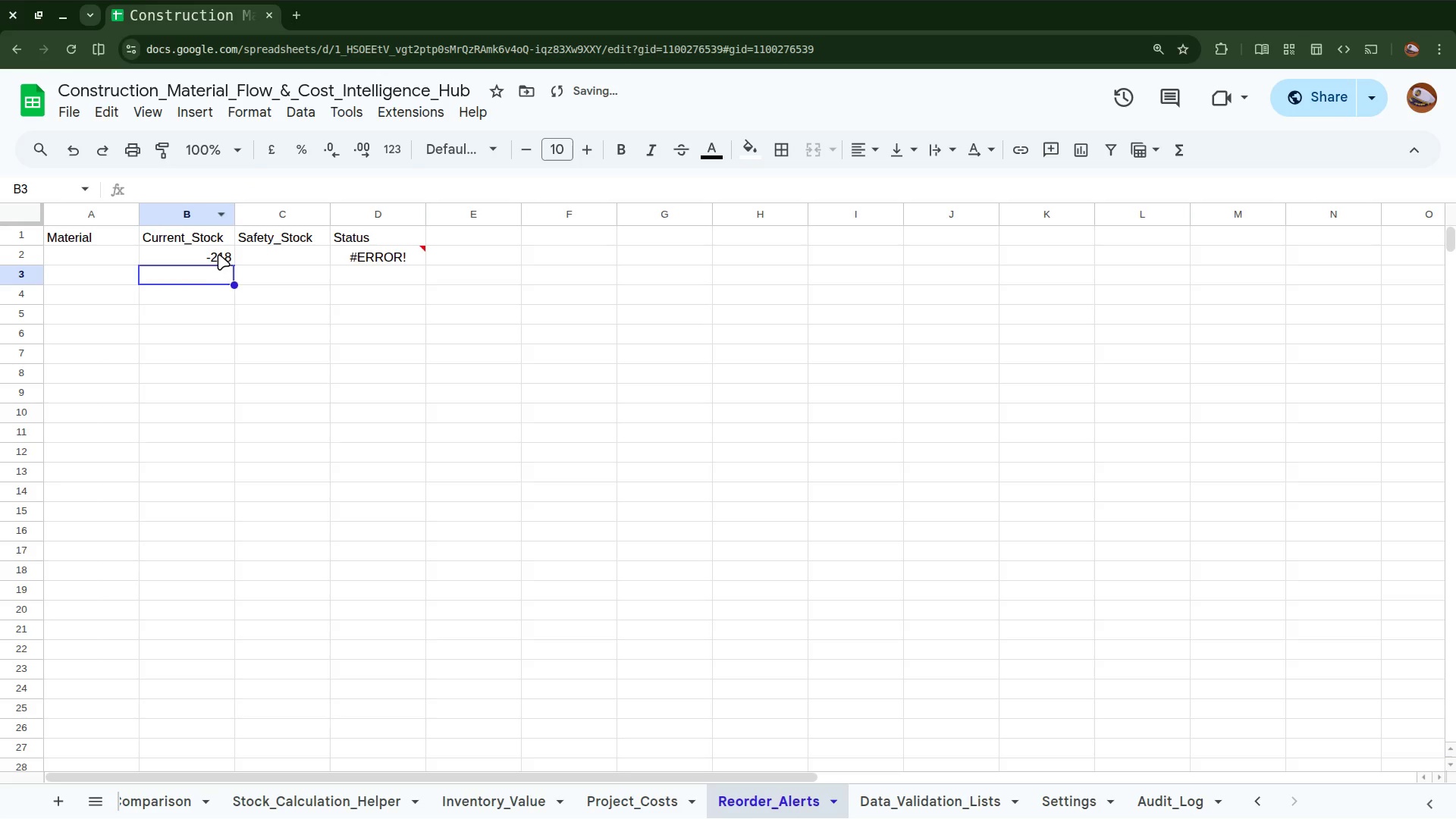 
left_click([221, 255])
 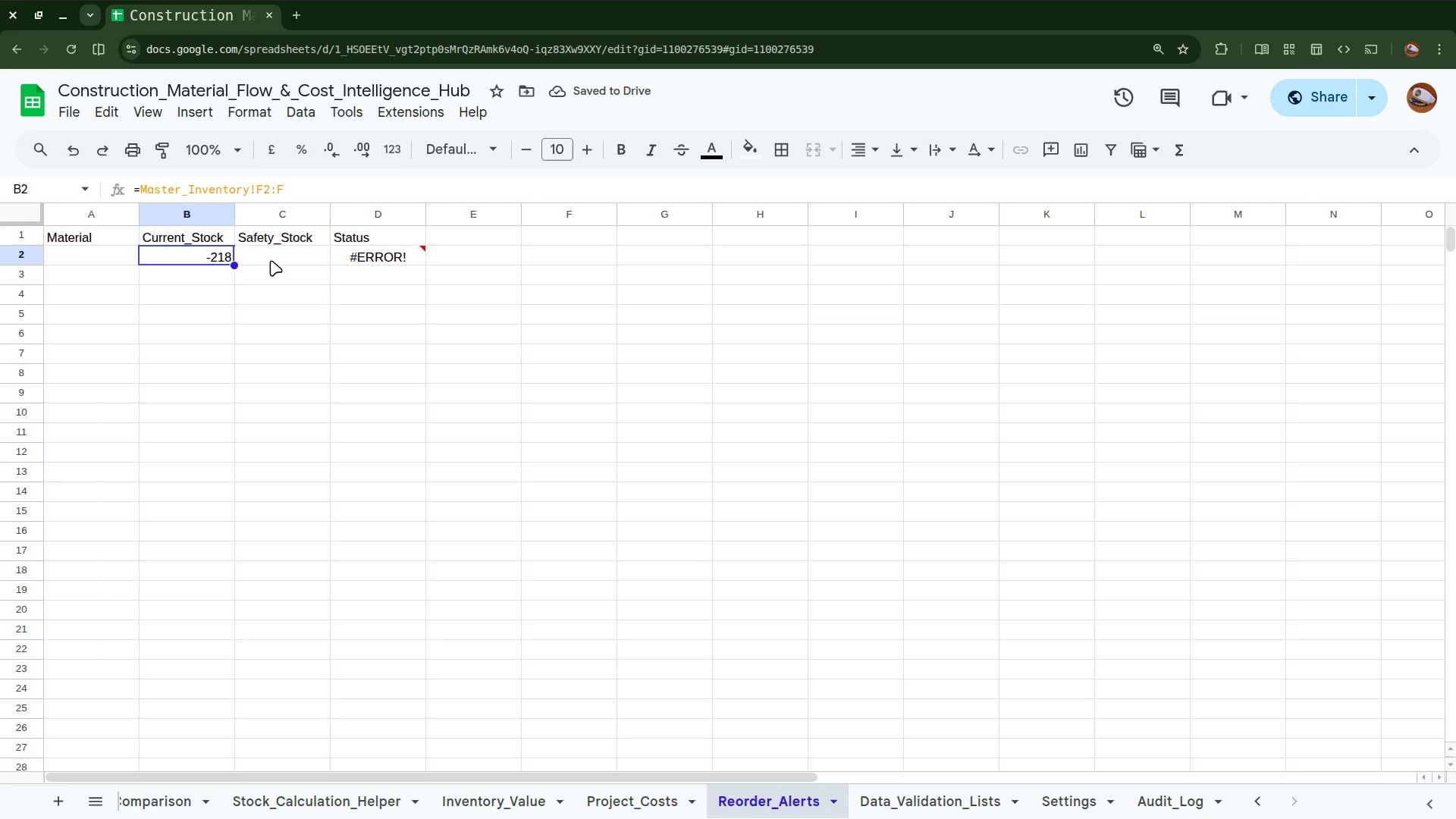 
left_click([293, 262])
 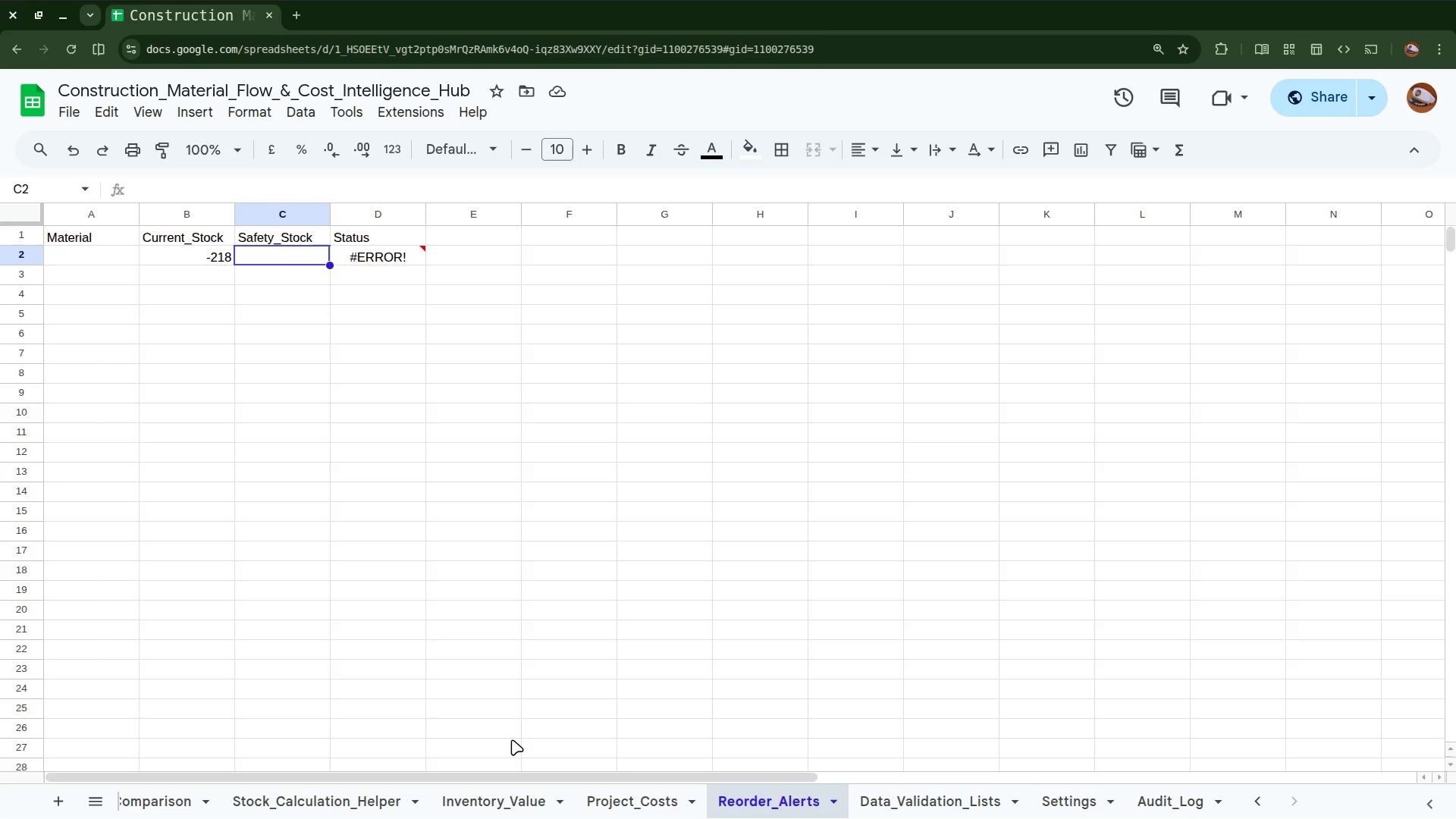 
scroll: coordinate [372, 799], scroll_direction: up, amount: 7.0
 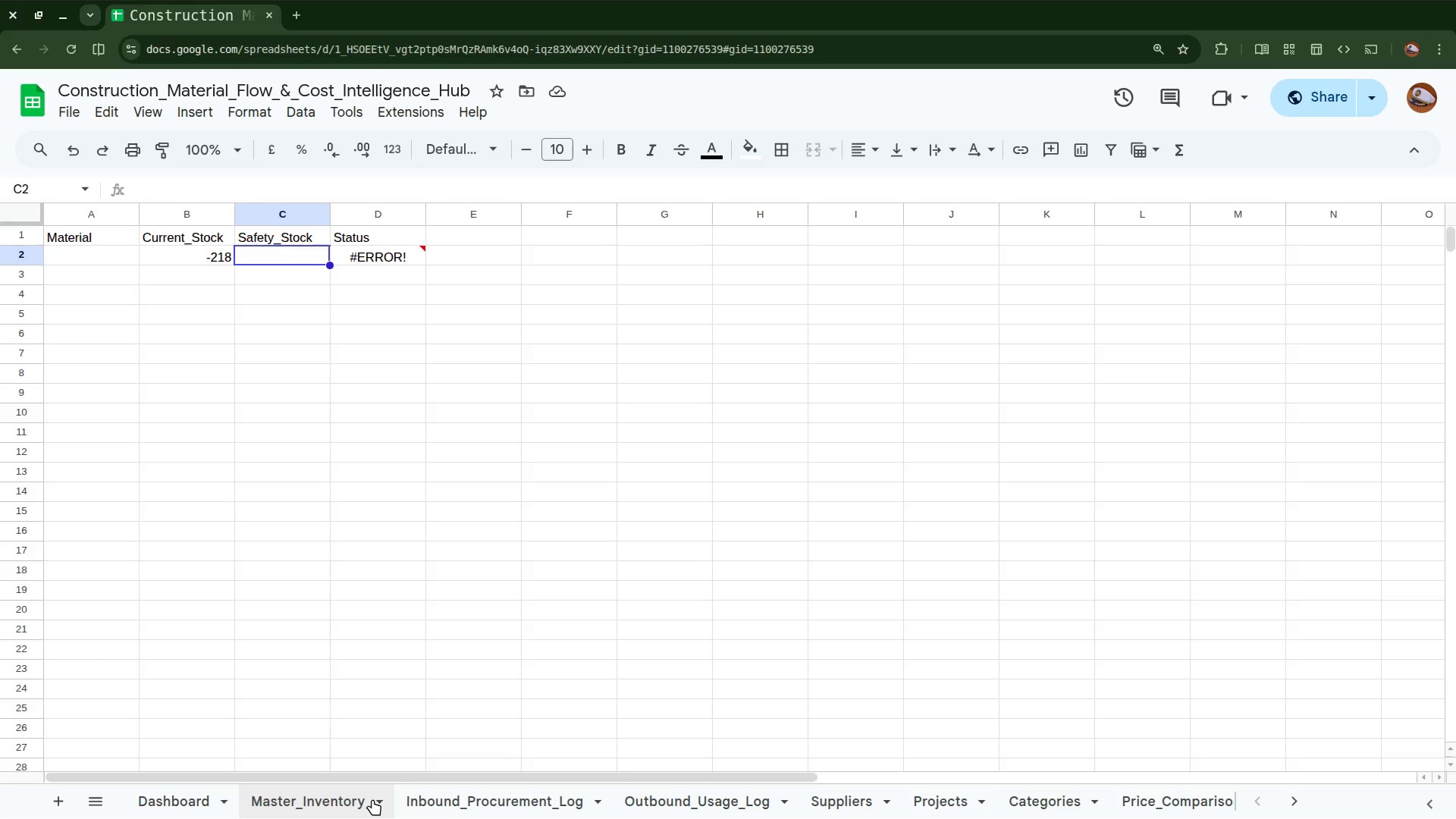 
left_click([316, 803])
 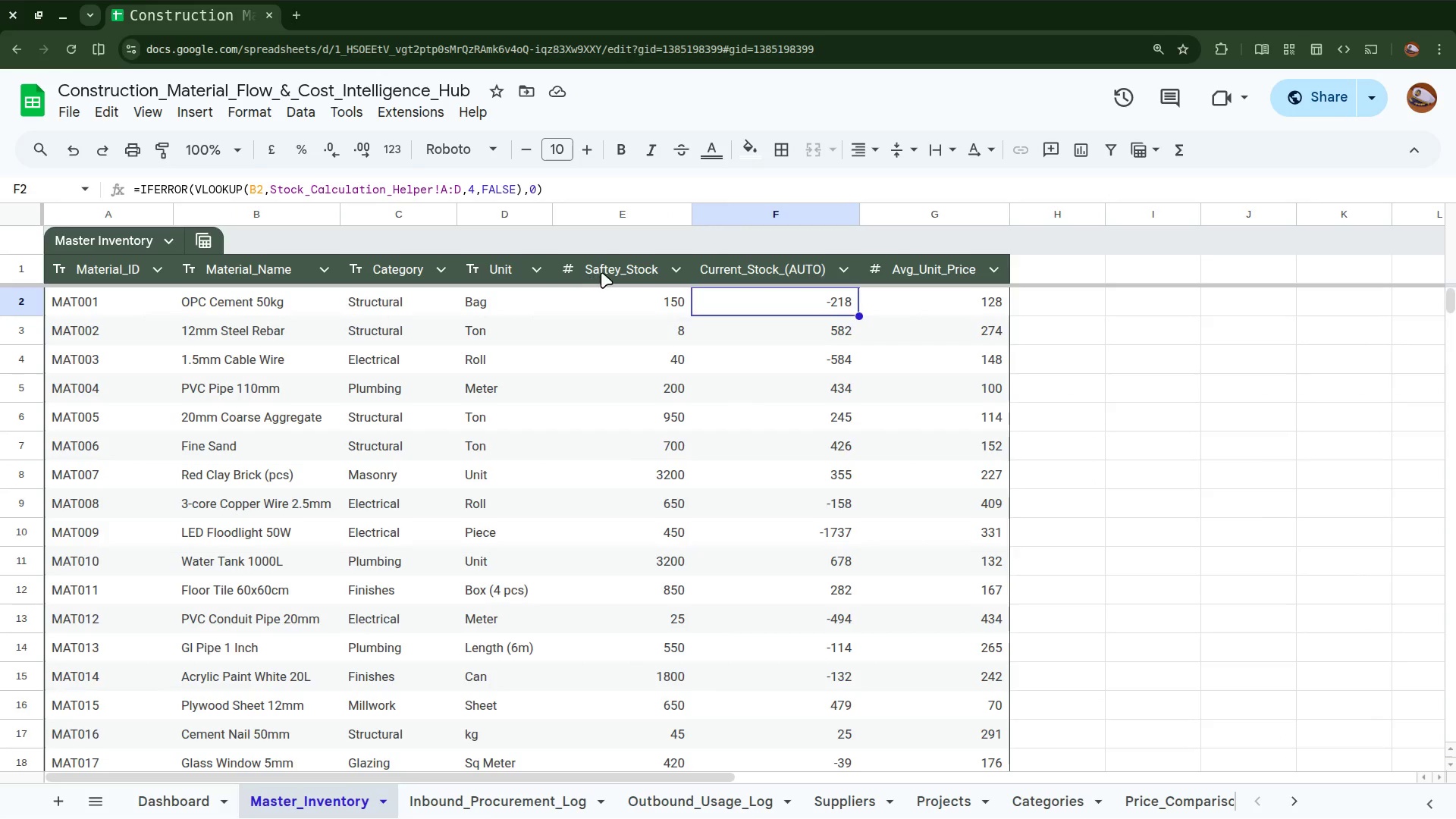 
left_click([614, 269])
 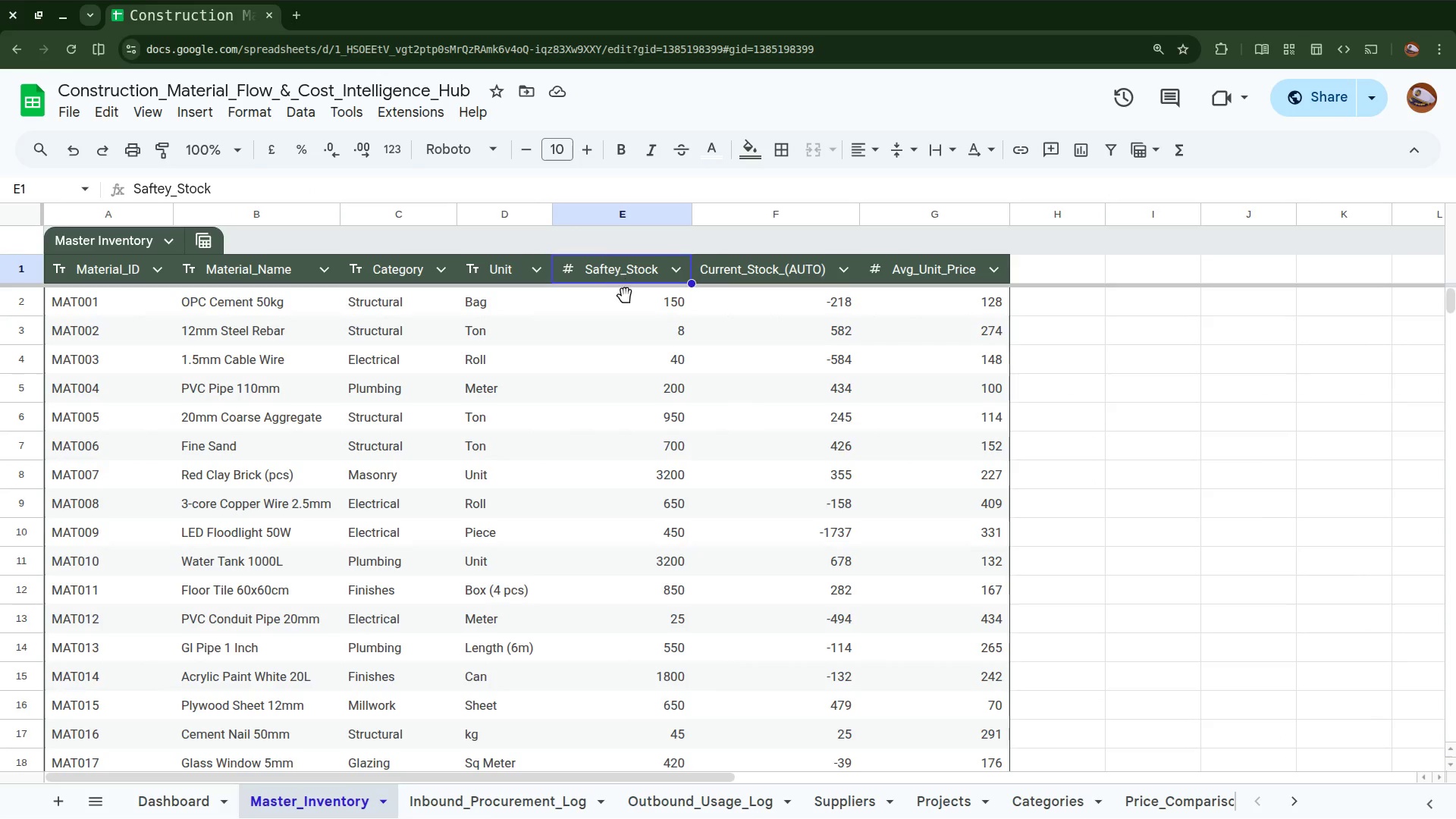 
left_click([650, 300])
 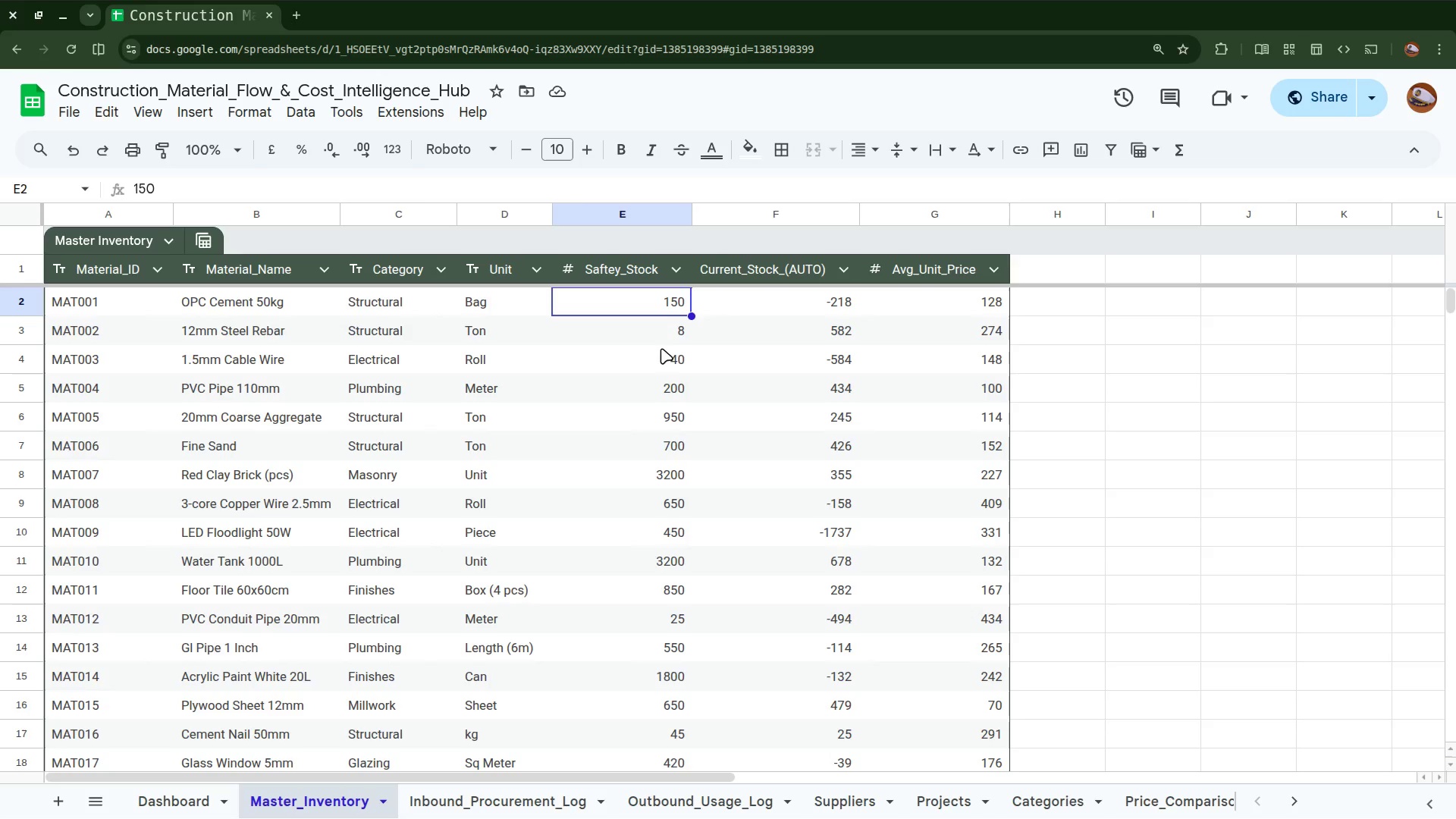 
wait(10.84)
 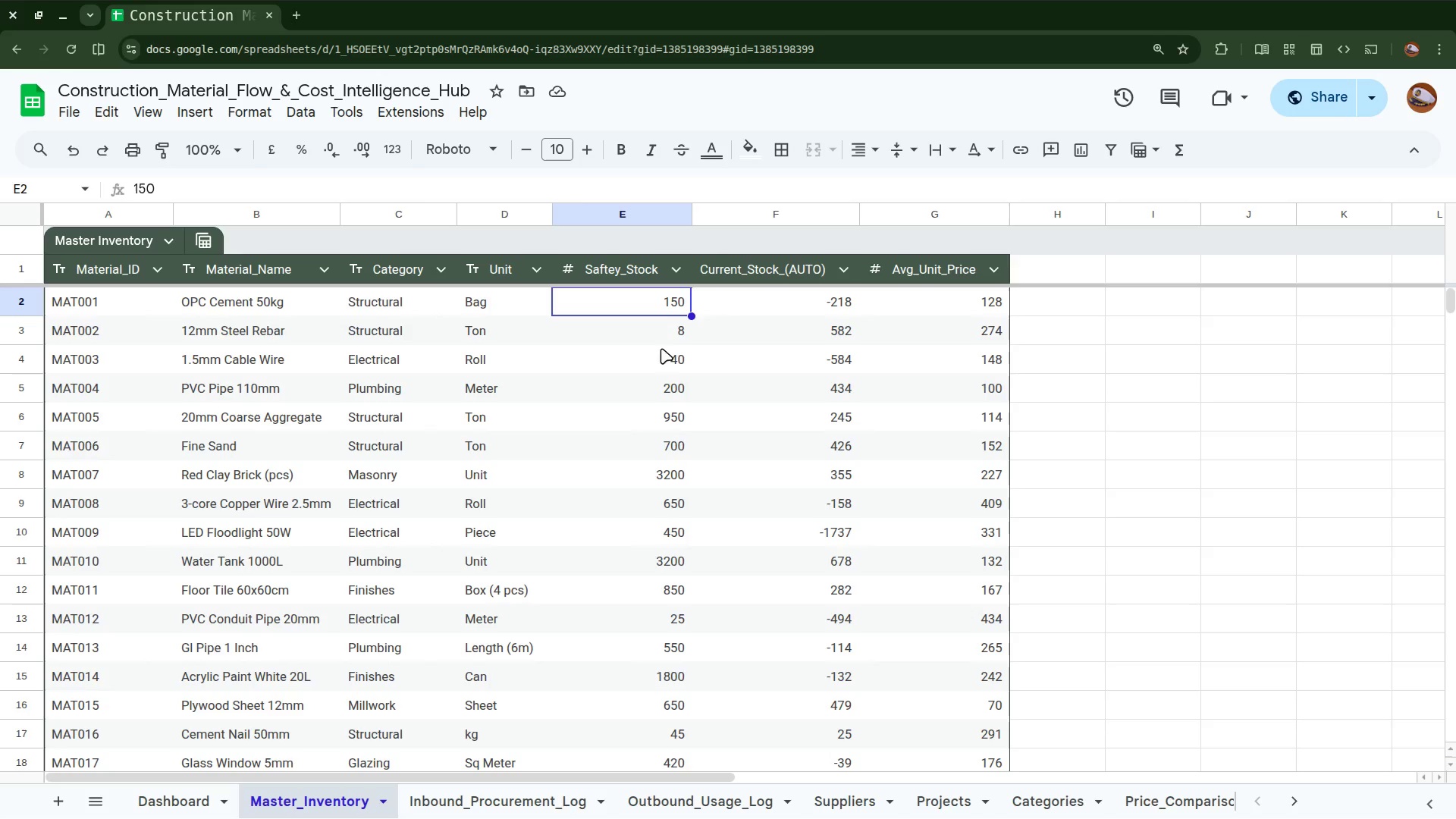 
scroll: coordinate [987, 795], scroll_direction: down, amount: 7.0
 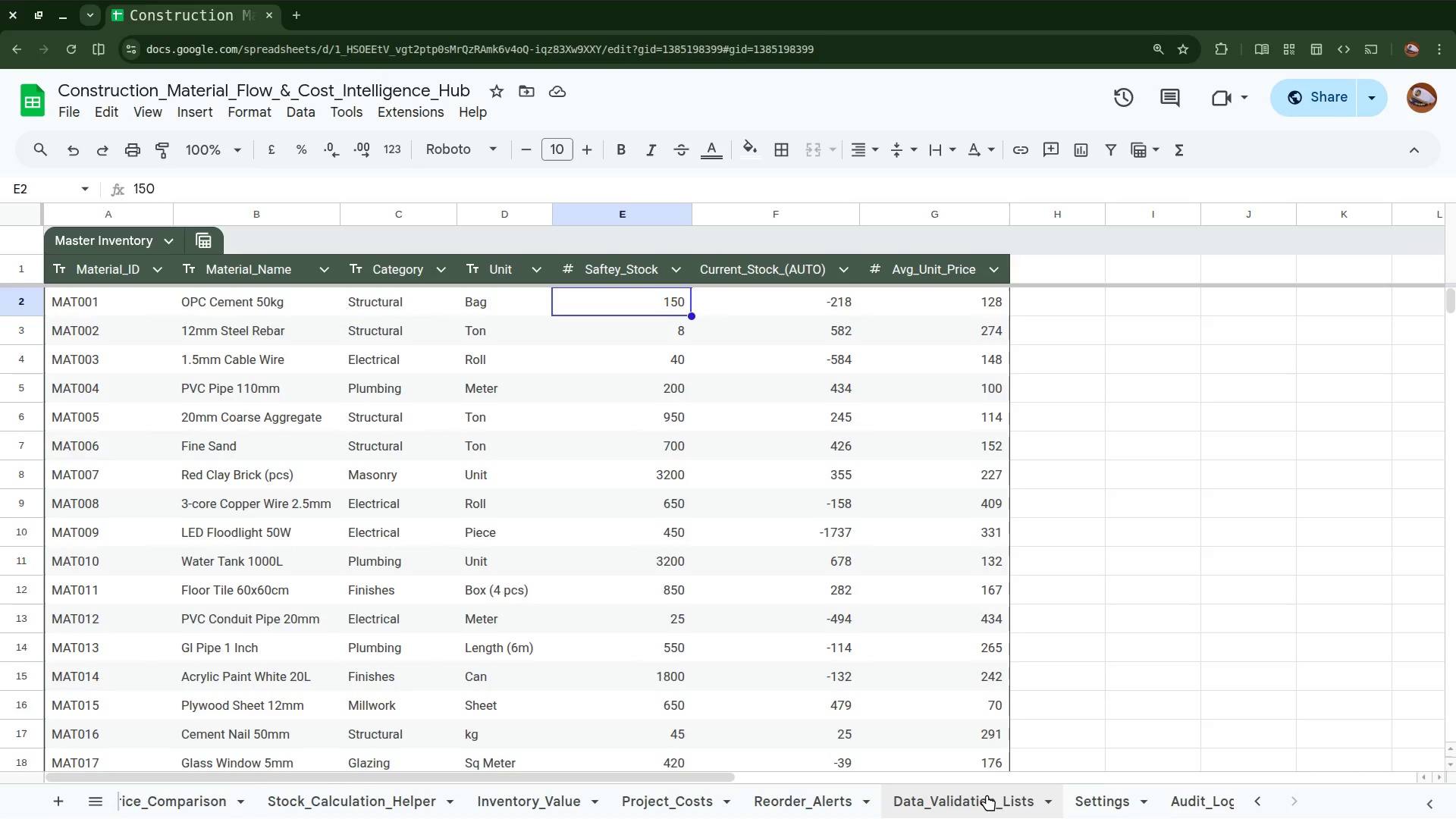 
left_click([824, 792])
 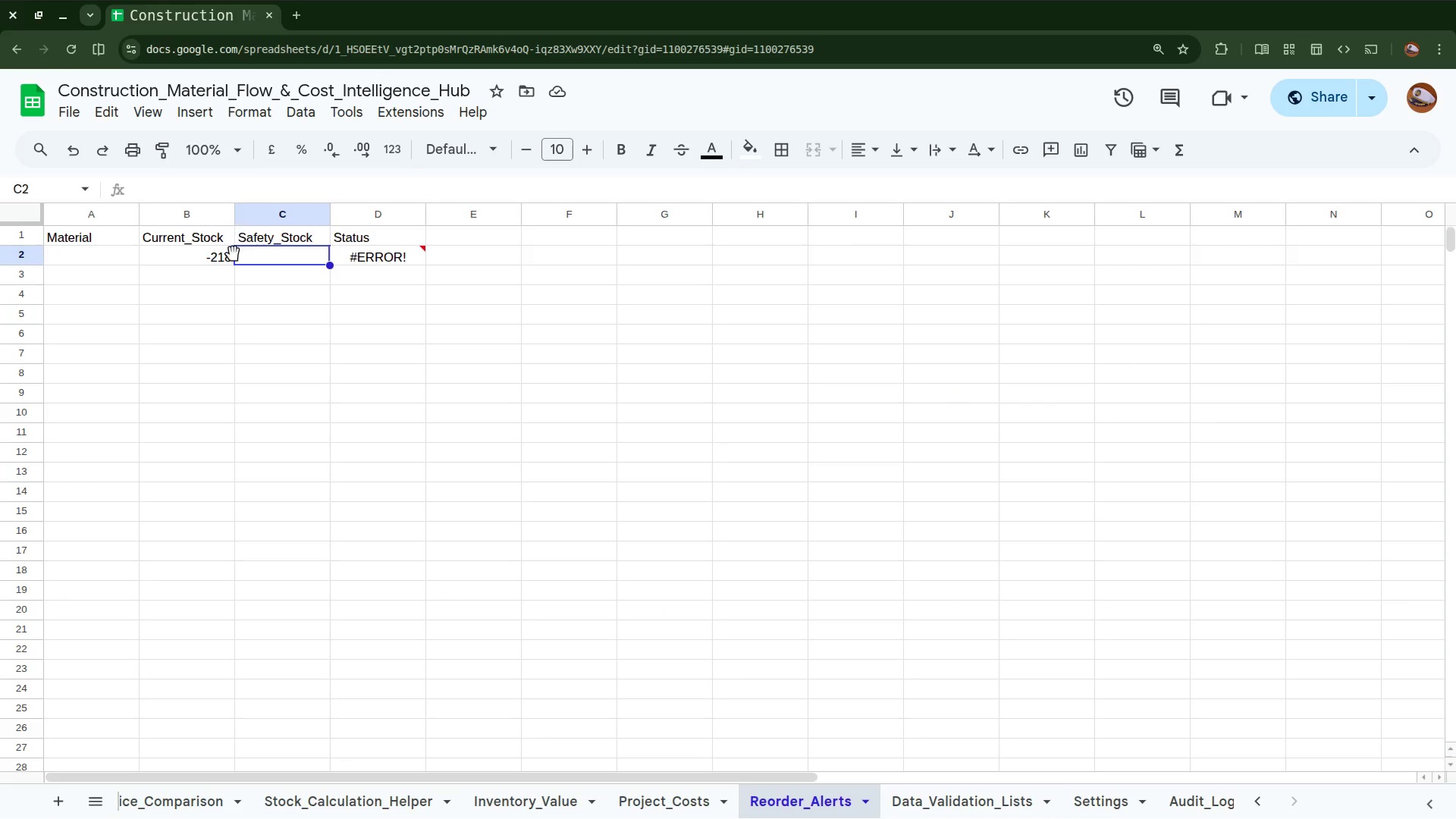 
left_click([221, 250])
 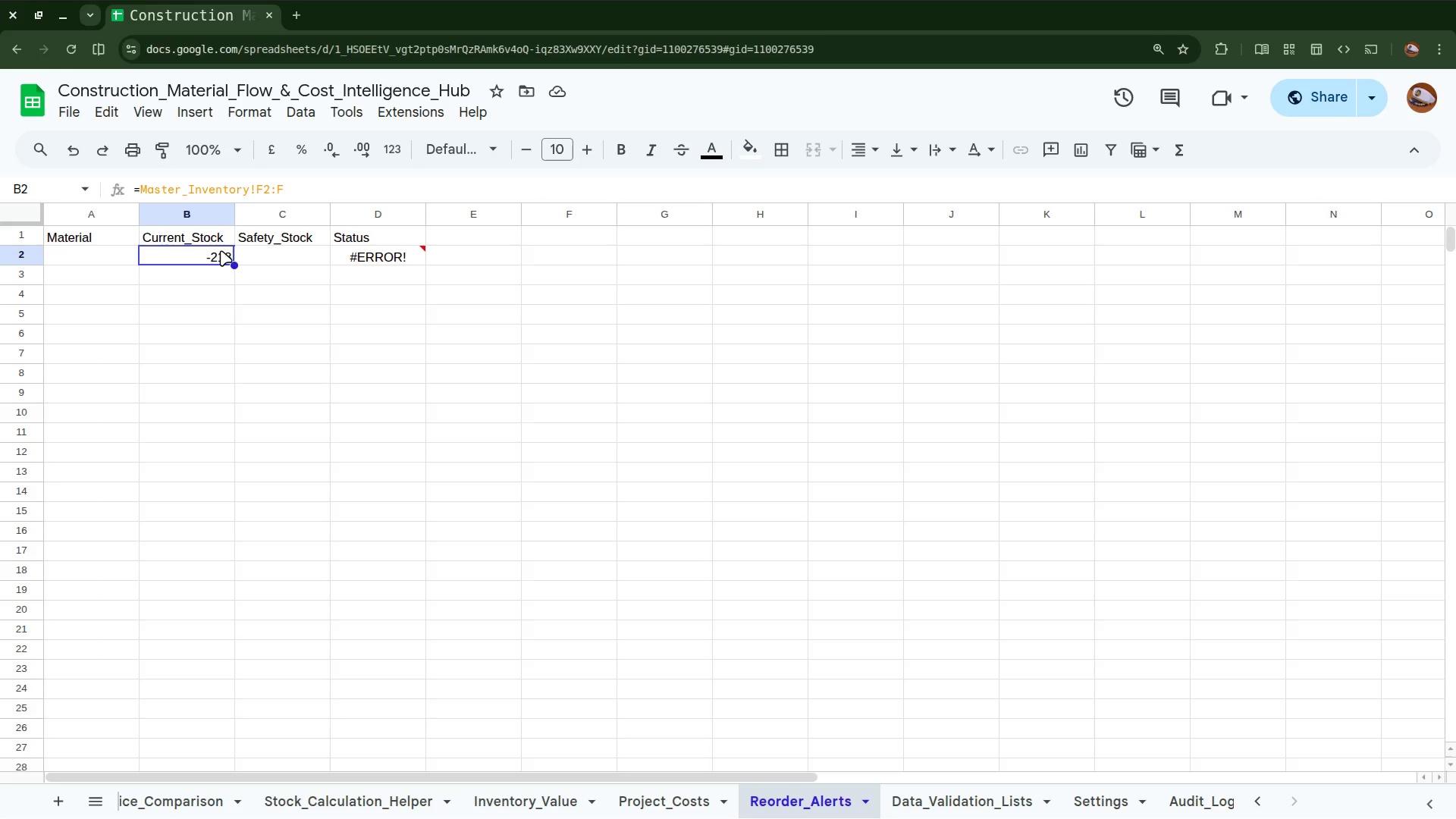 
wait(9.57)
 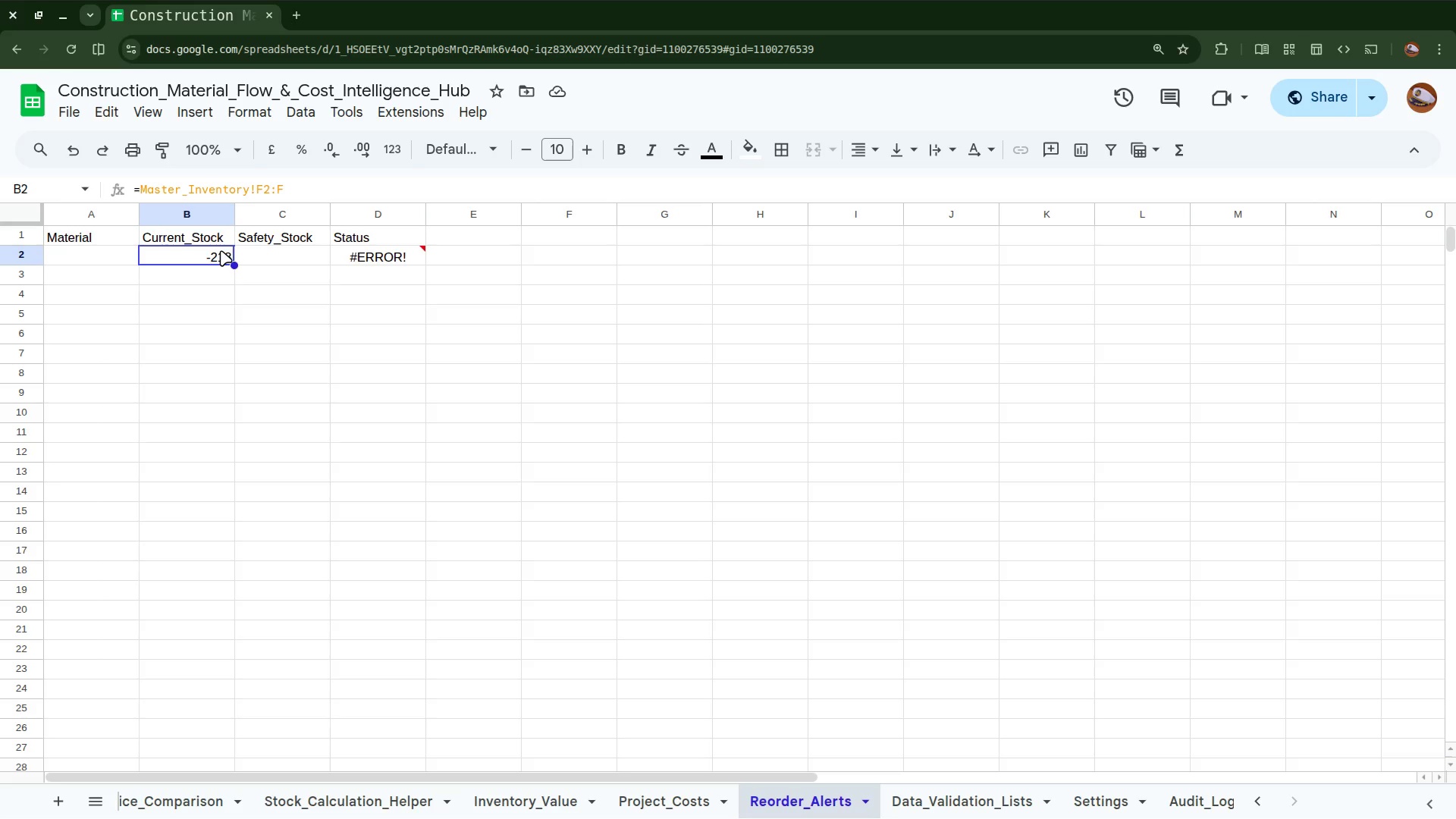 
left_click([274, 254])
 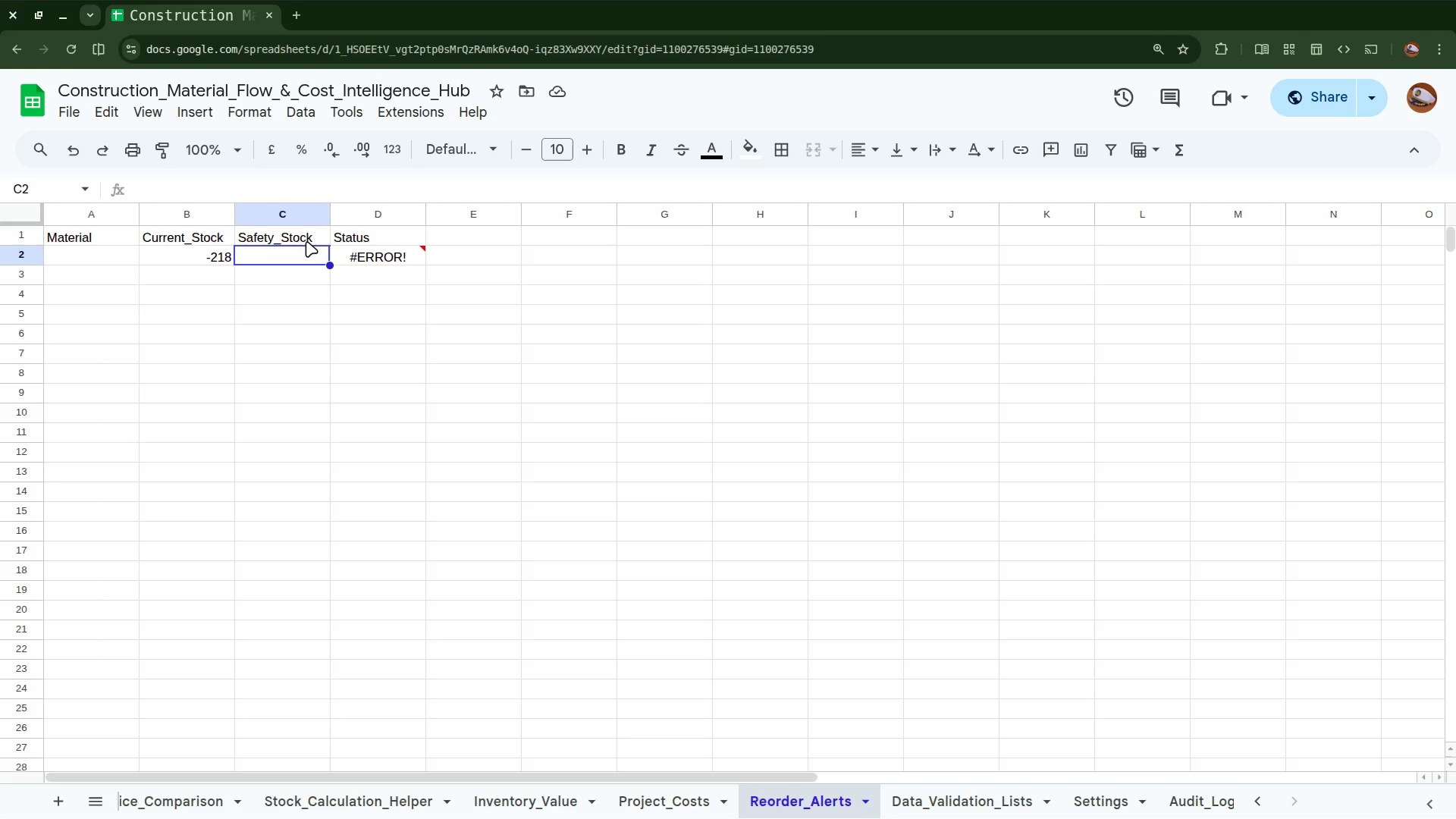 
wait(12.98)
 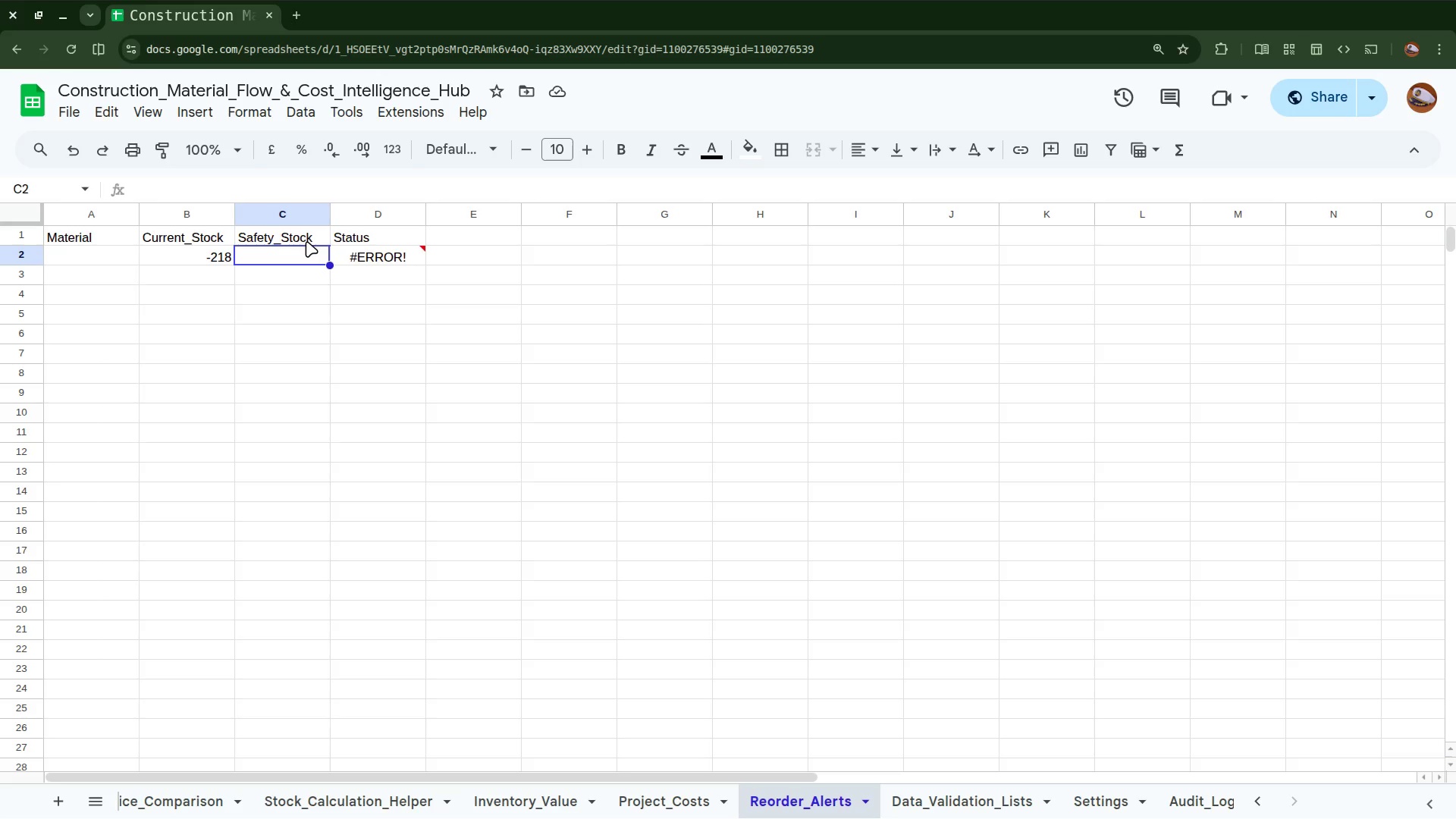 
key(Equal)
 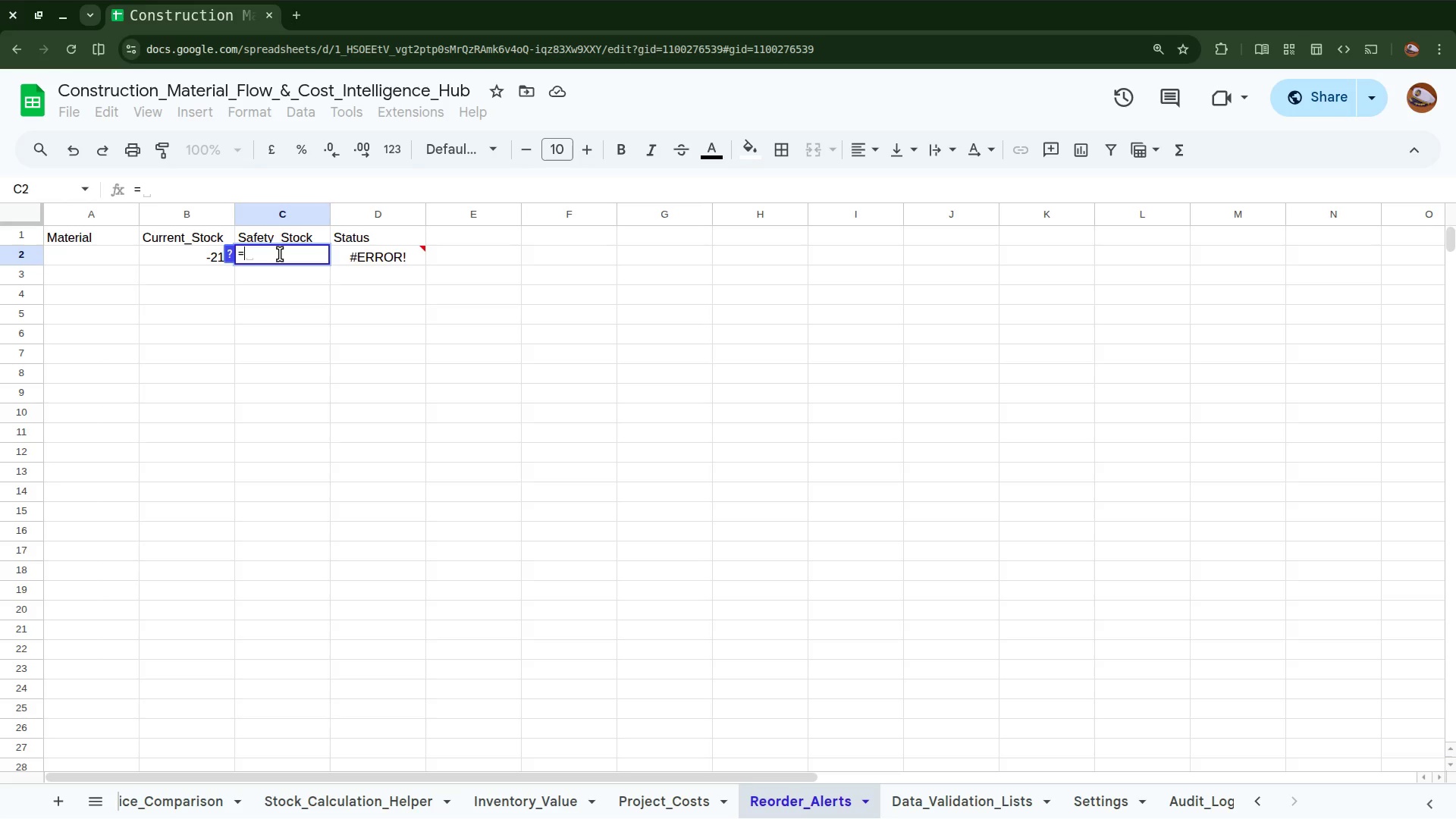 
type(Master)
 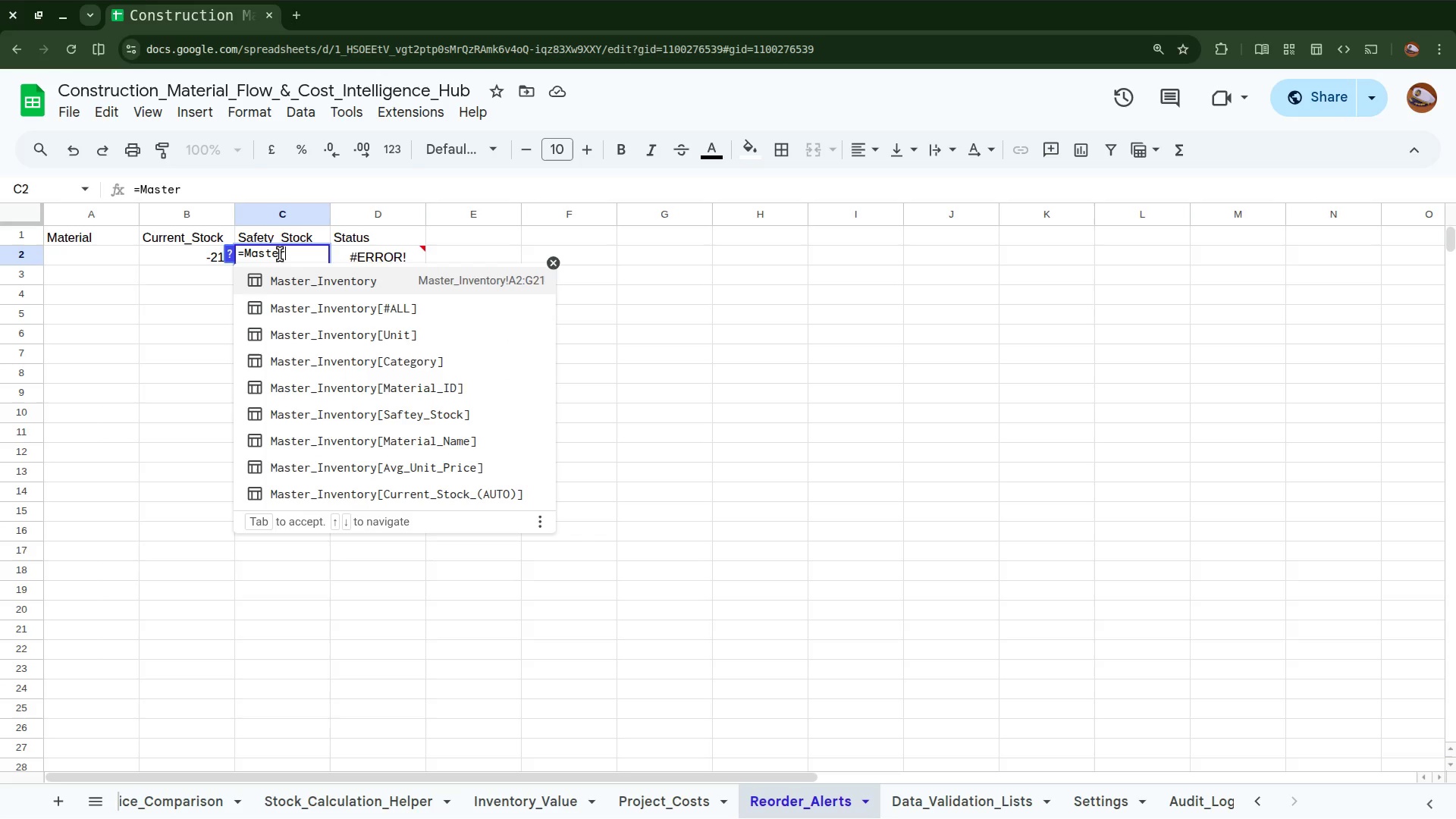 
type(_Invont)
 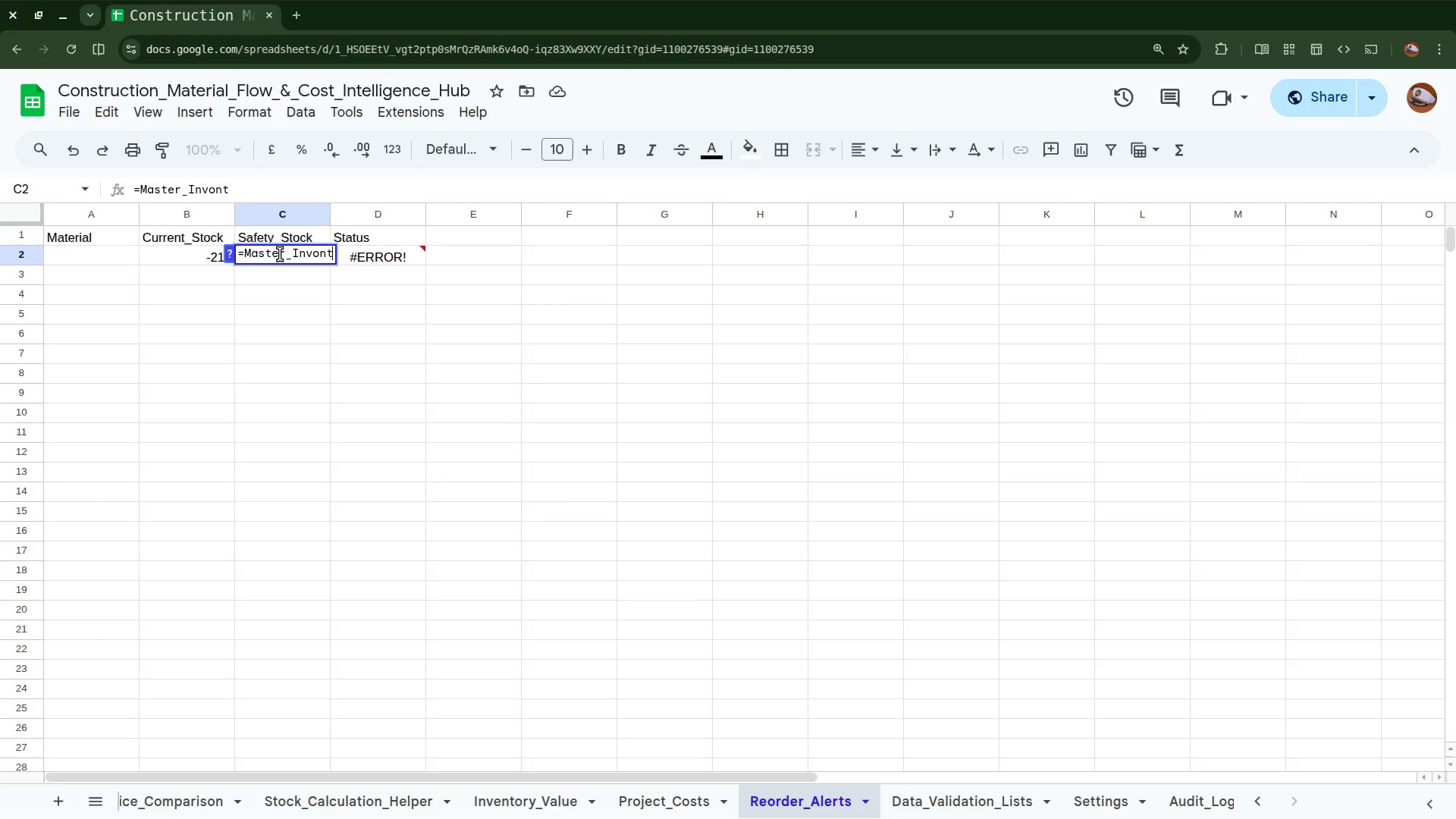 
type(ory)
 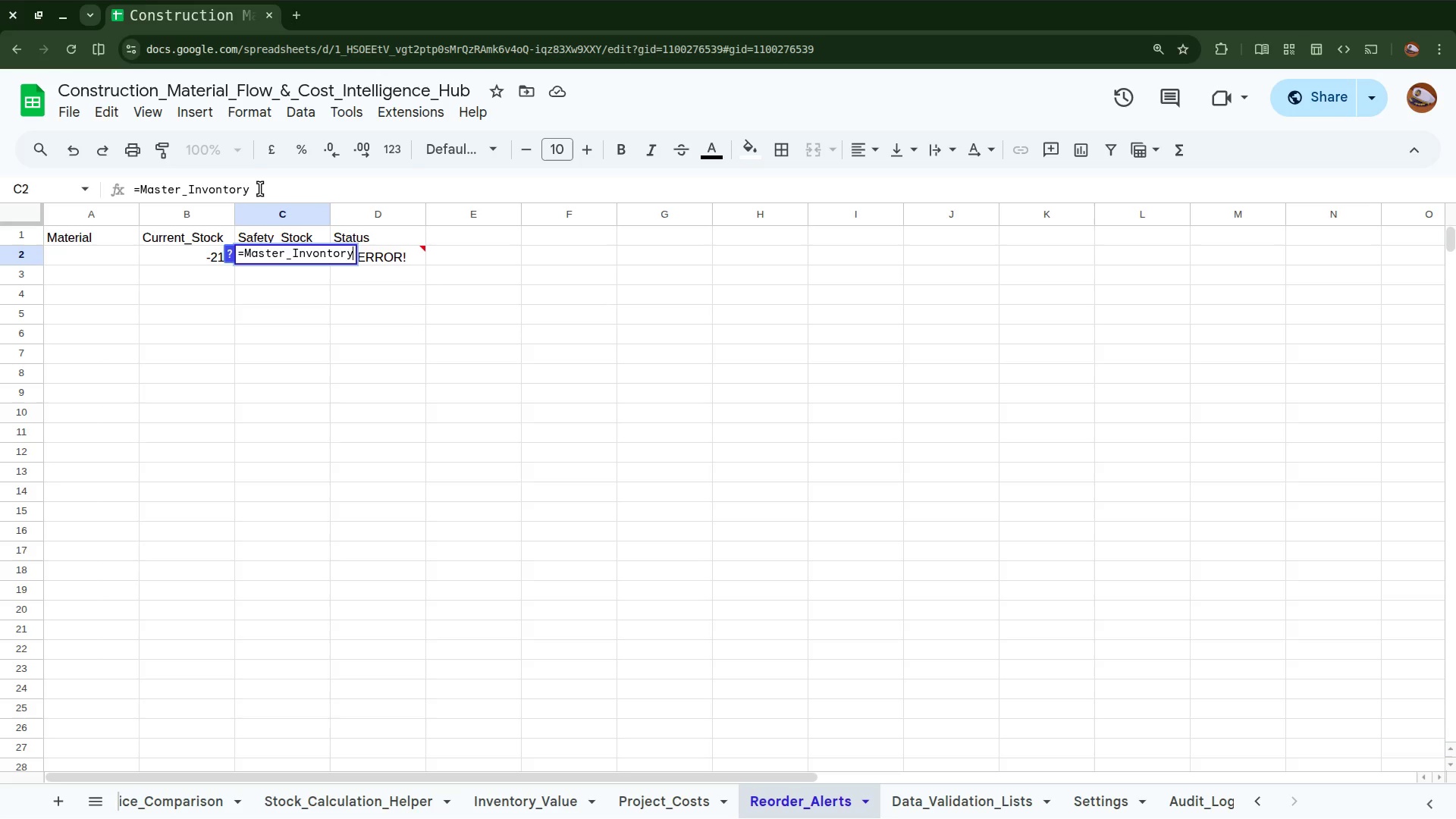 
wait(7.08)
 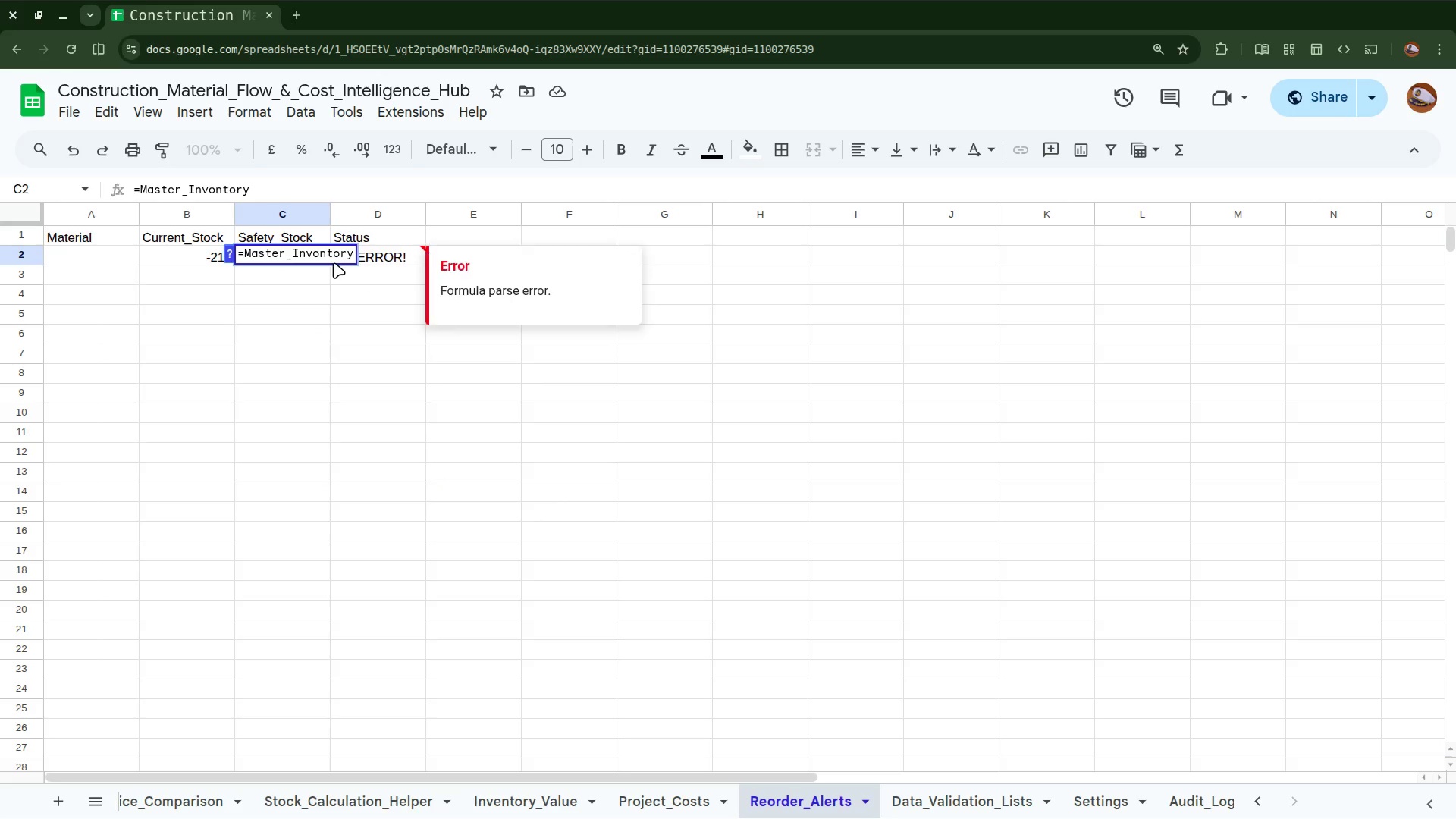 
left_click([163, 254])
 